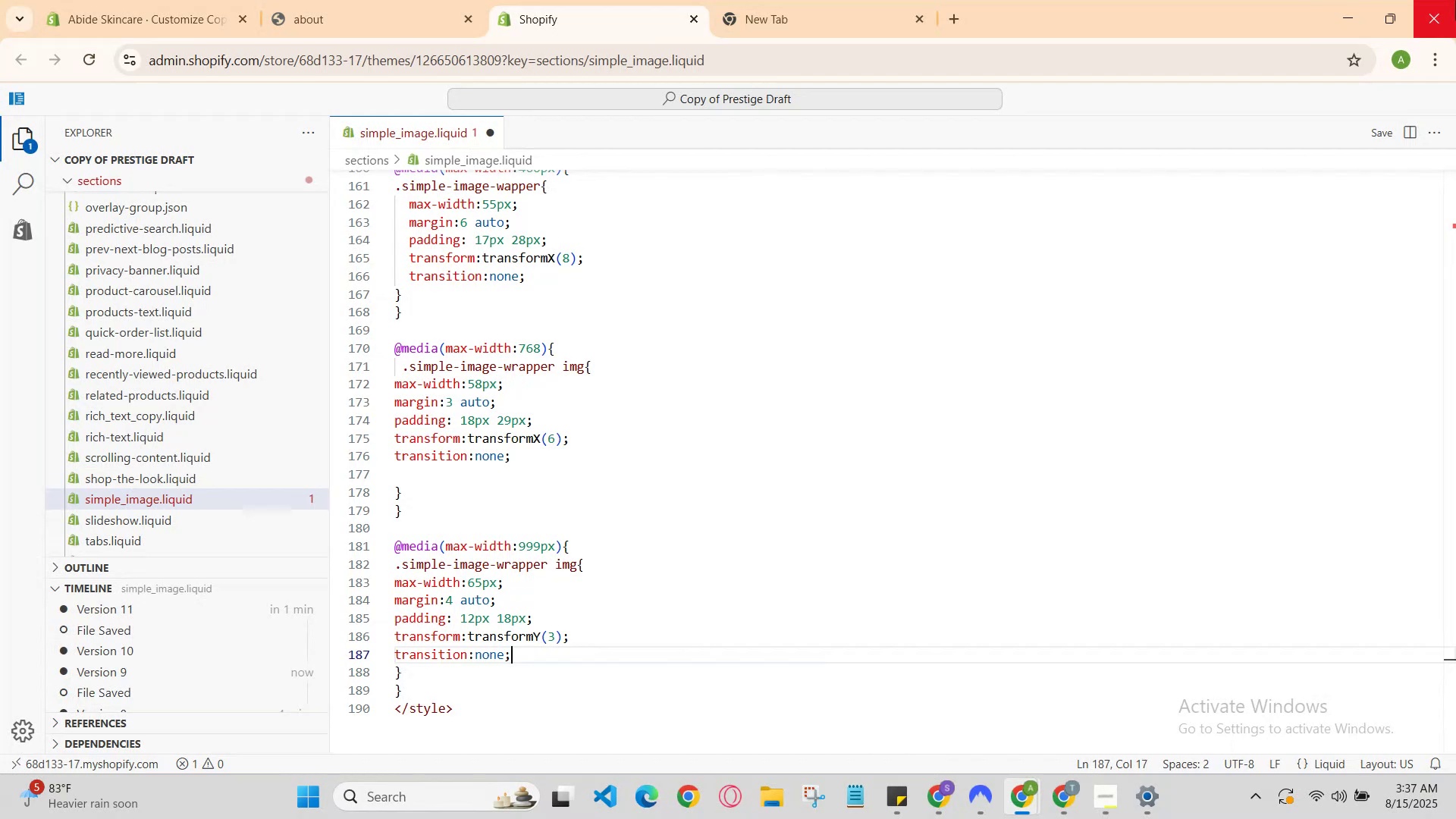 
key(Enter)
 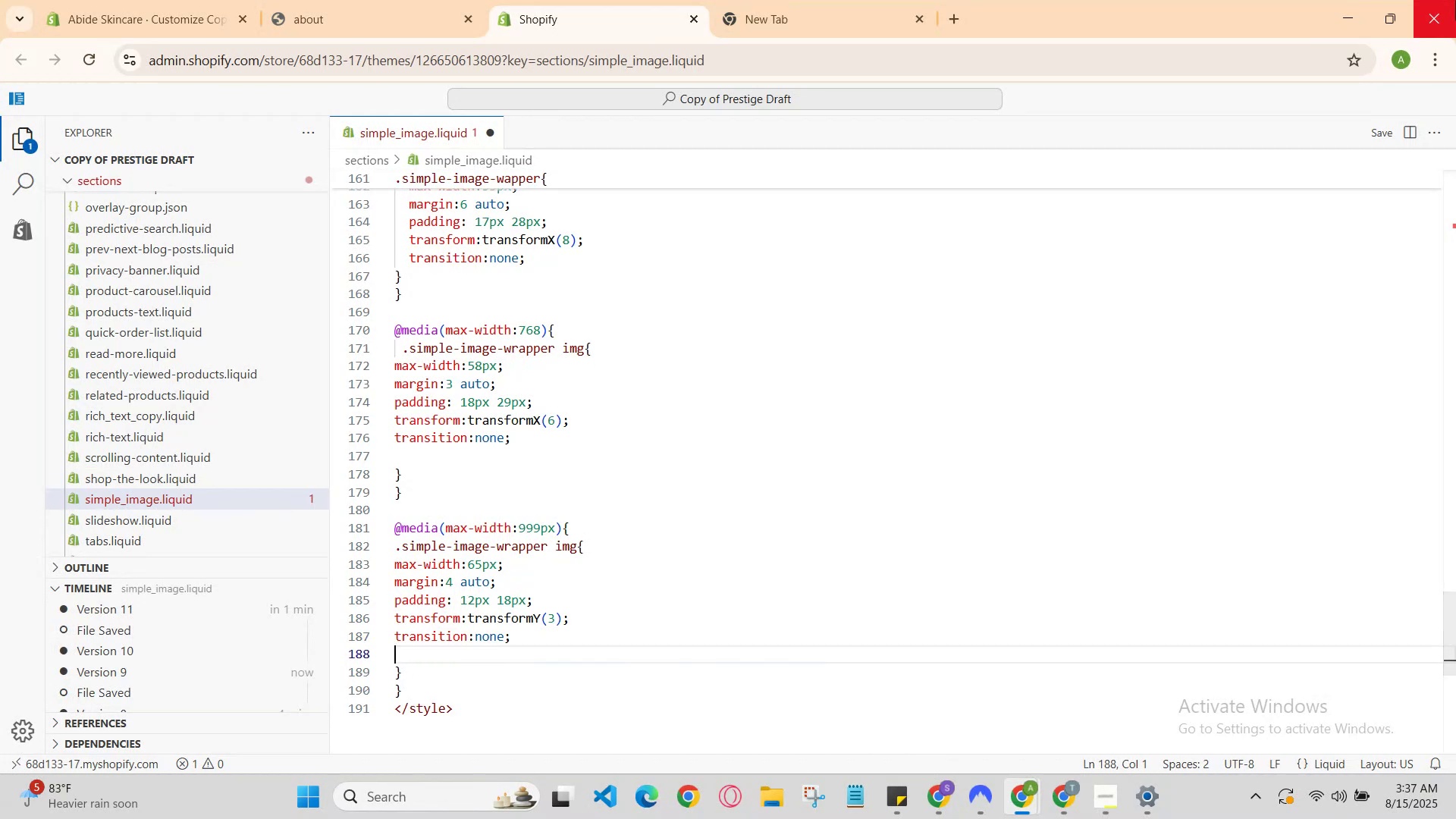 
key(ArrowUp)
 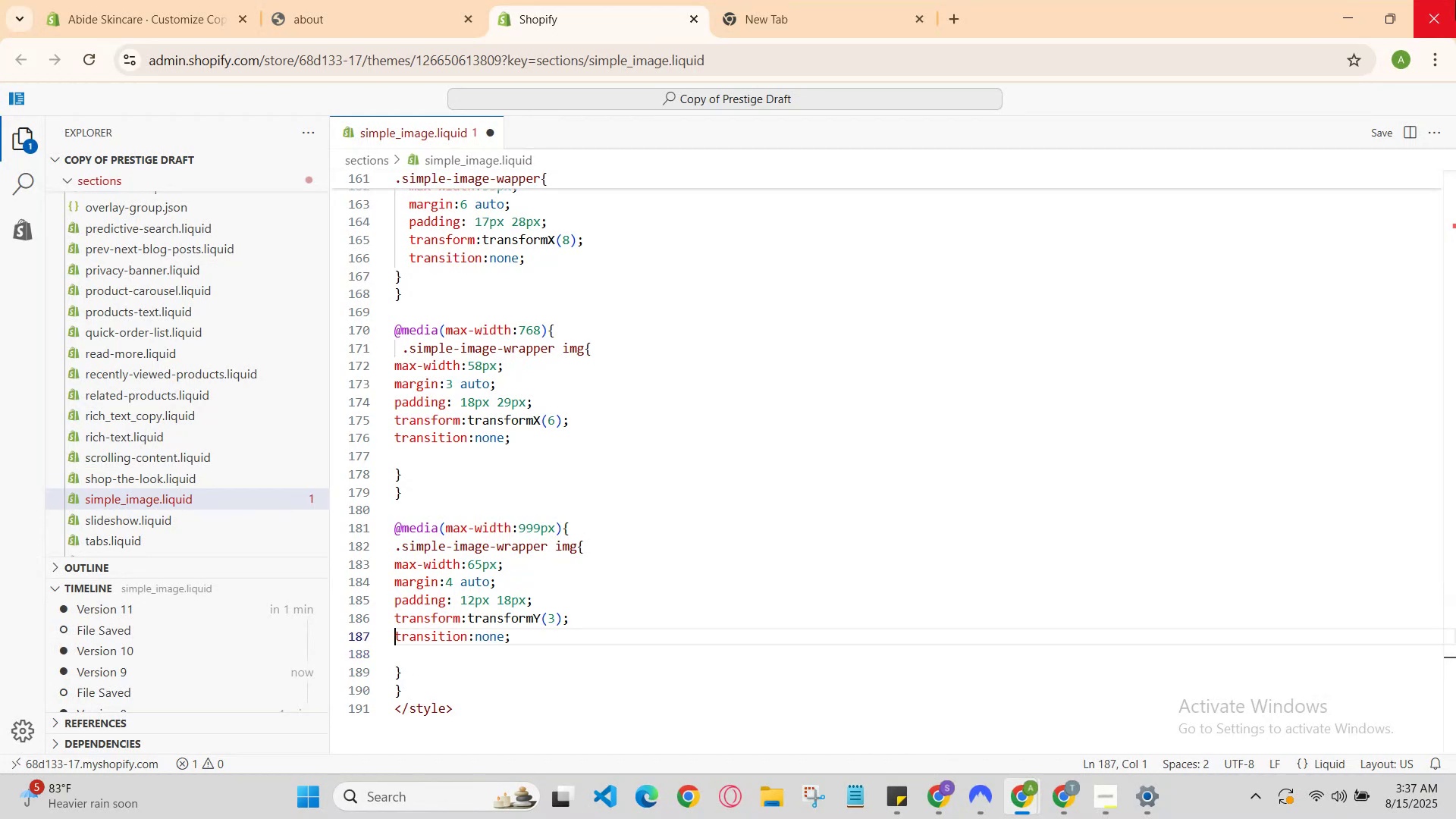 
key(ArrowDown)
 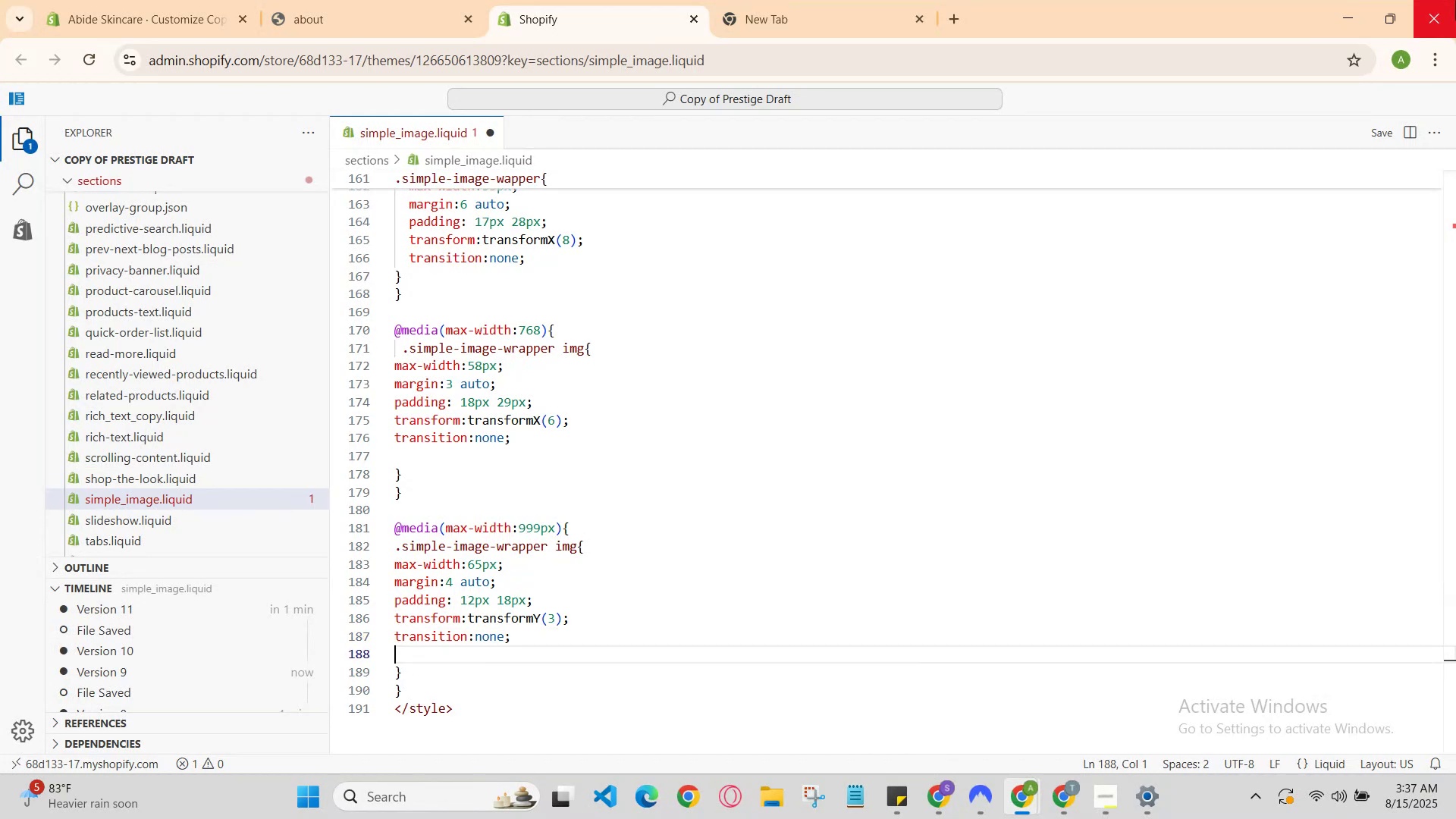 
key(ArrowDown)
 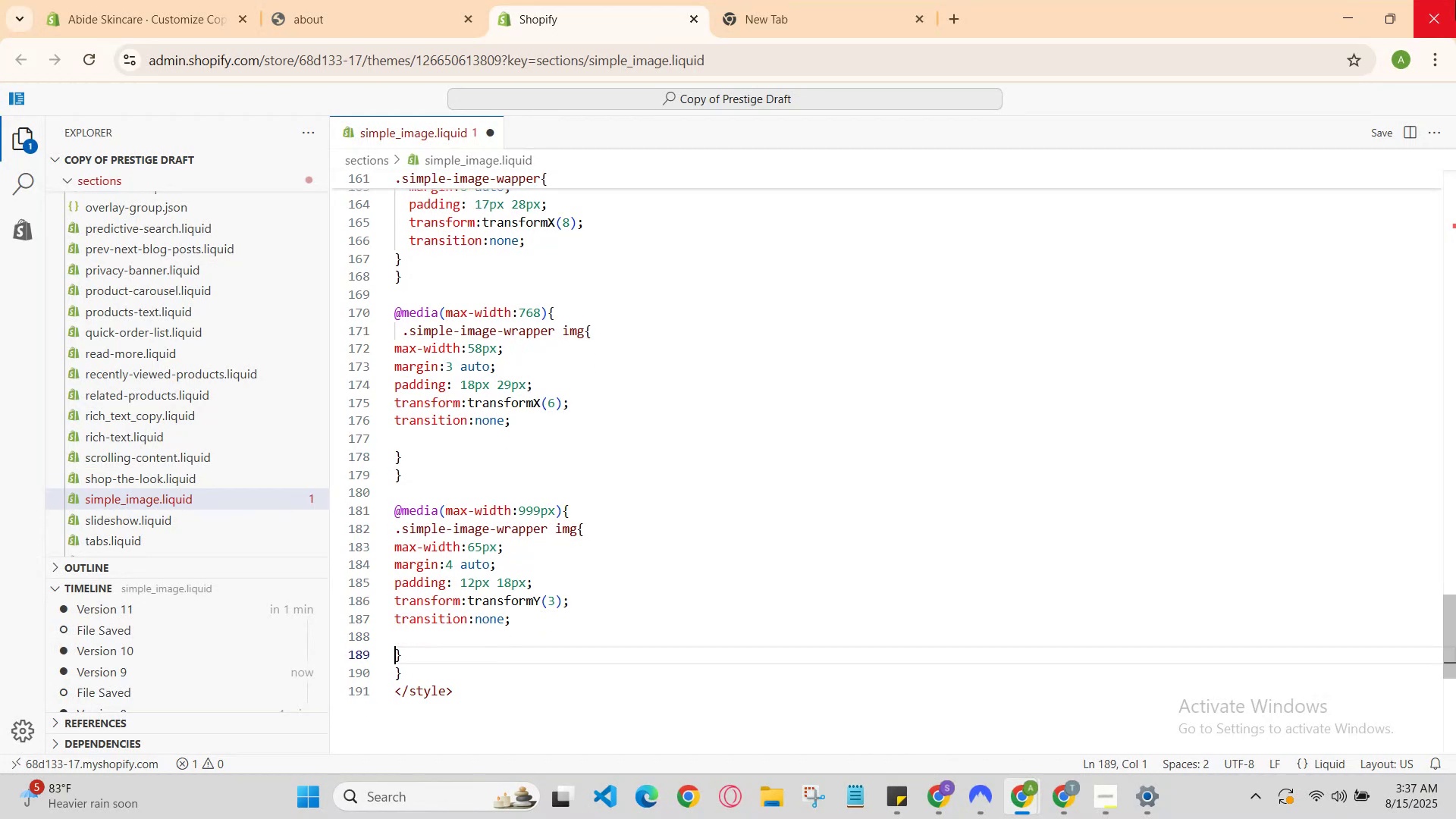 
key(ArrowDown)
 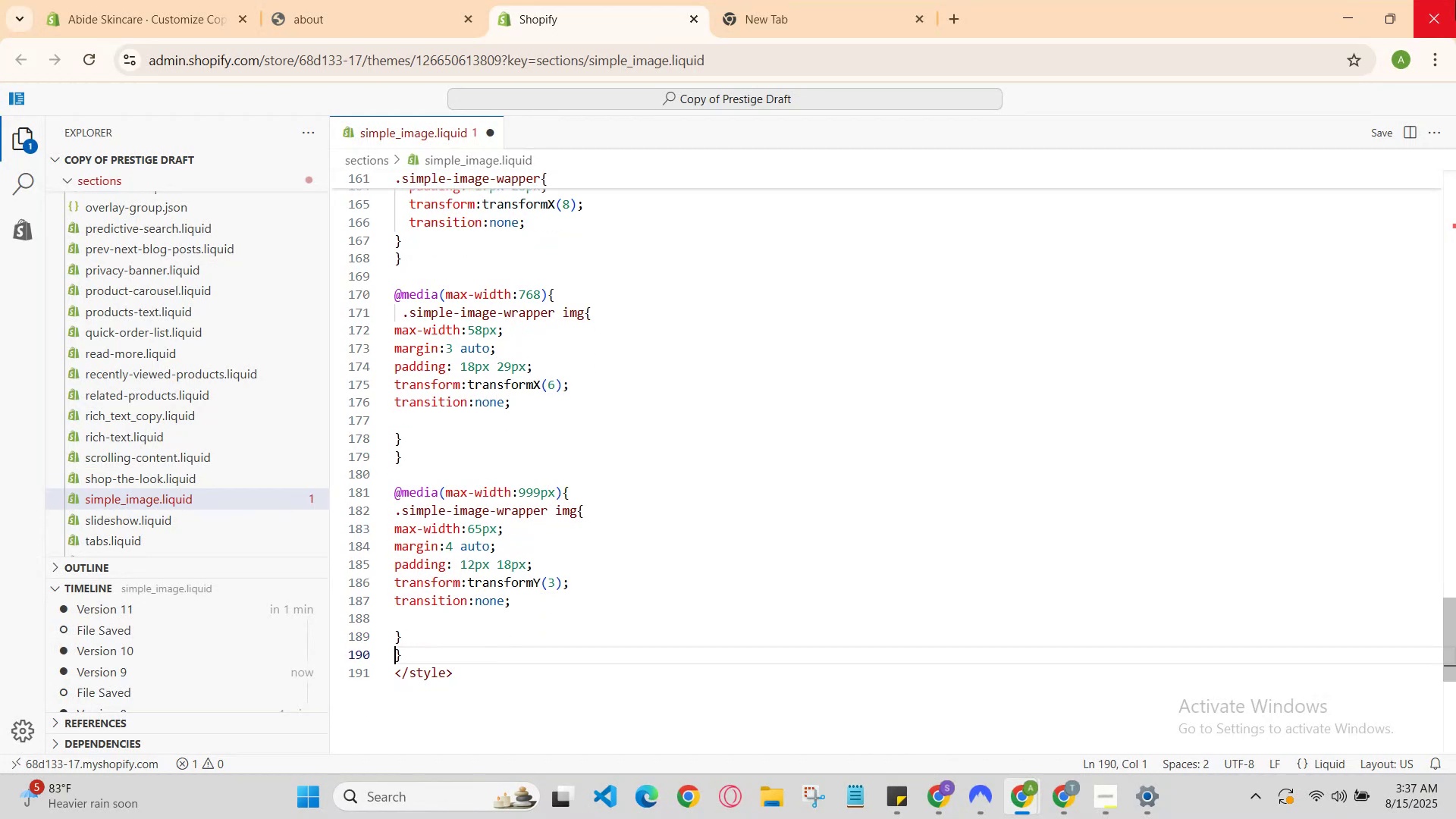 
key(ArrowRight)
 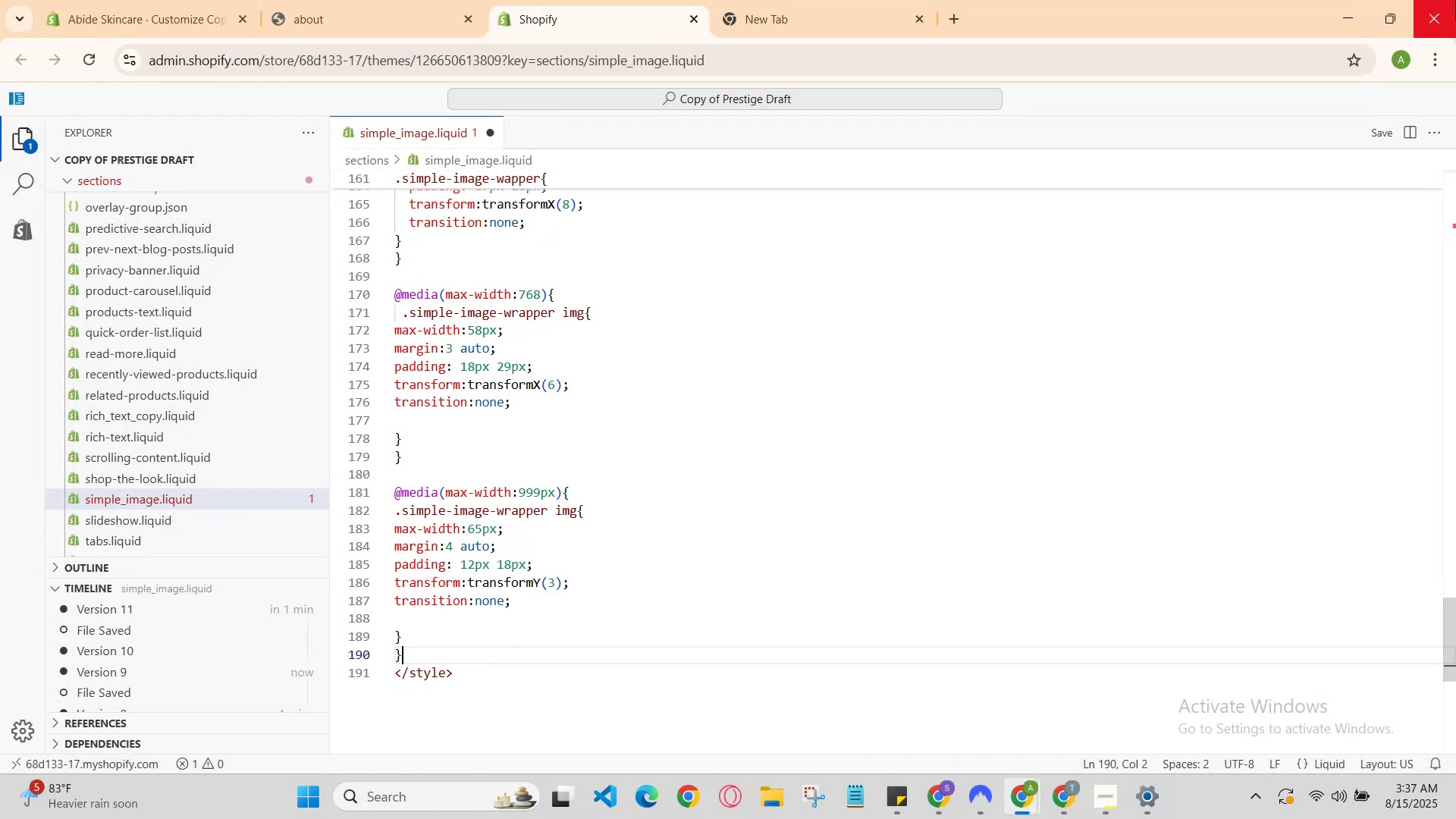 
key(ArrowRight)
 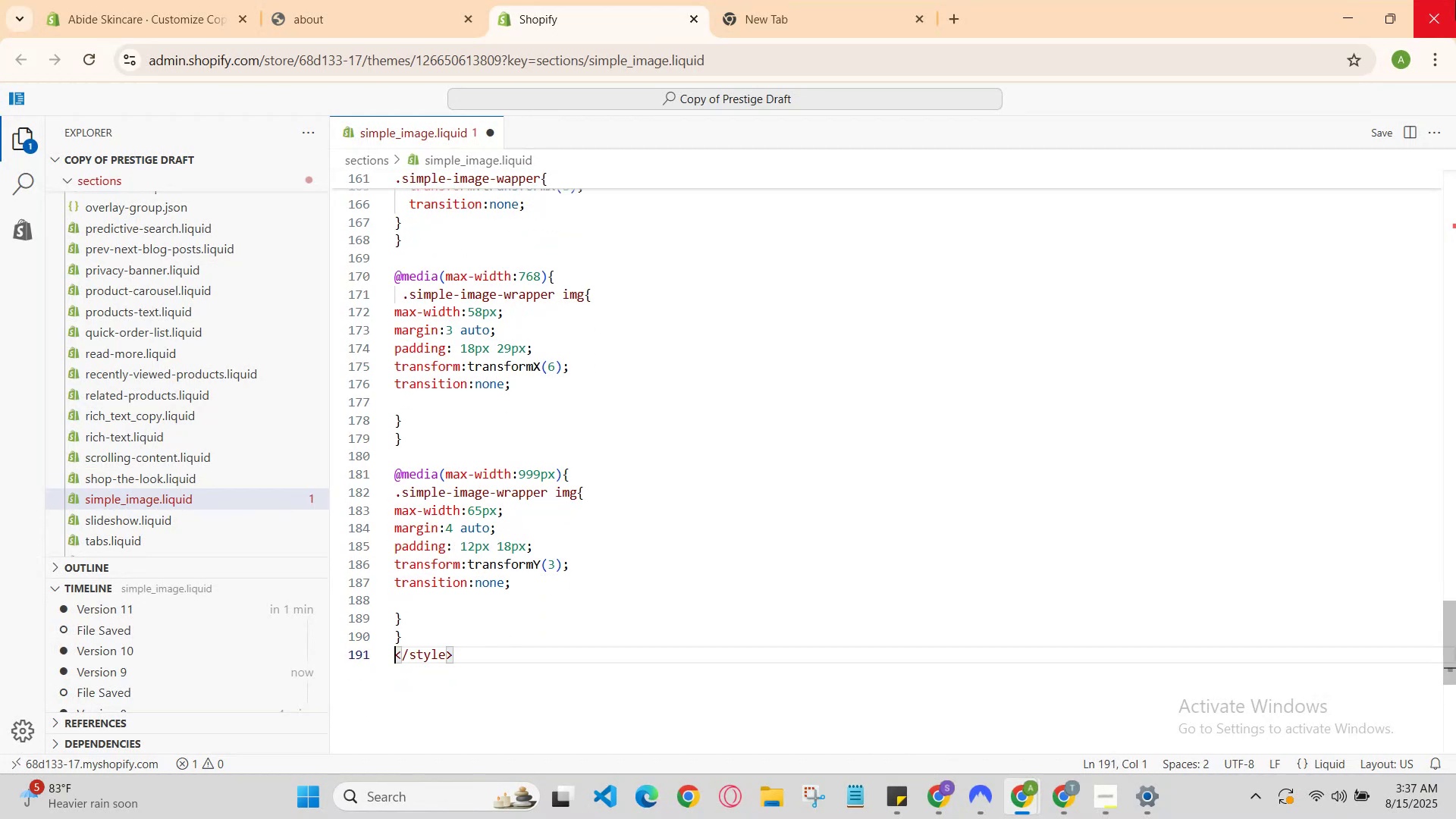 
key(ArrowLeft)
 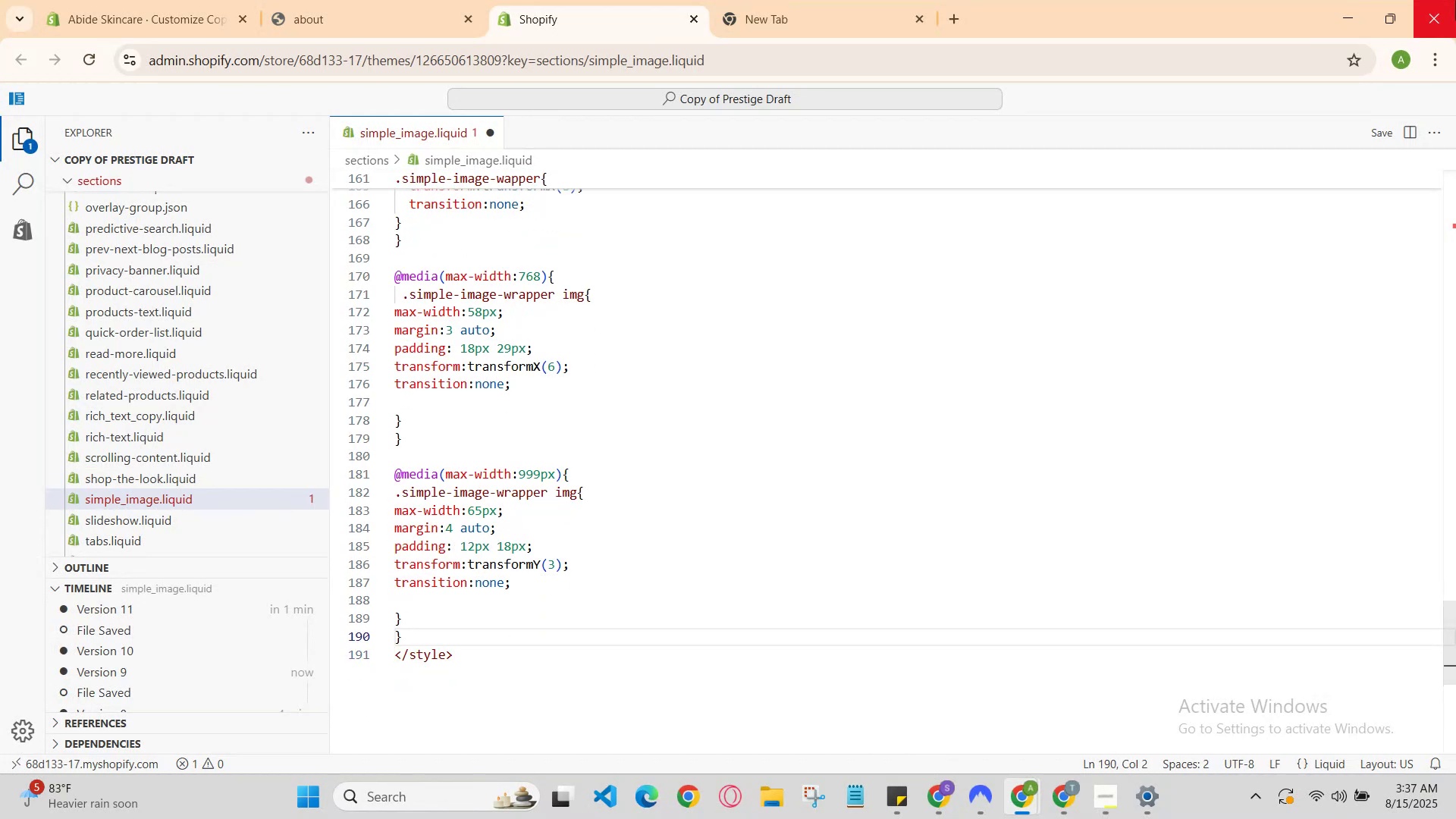 
key(Enter)
 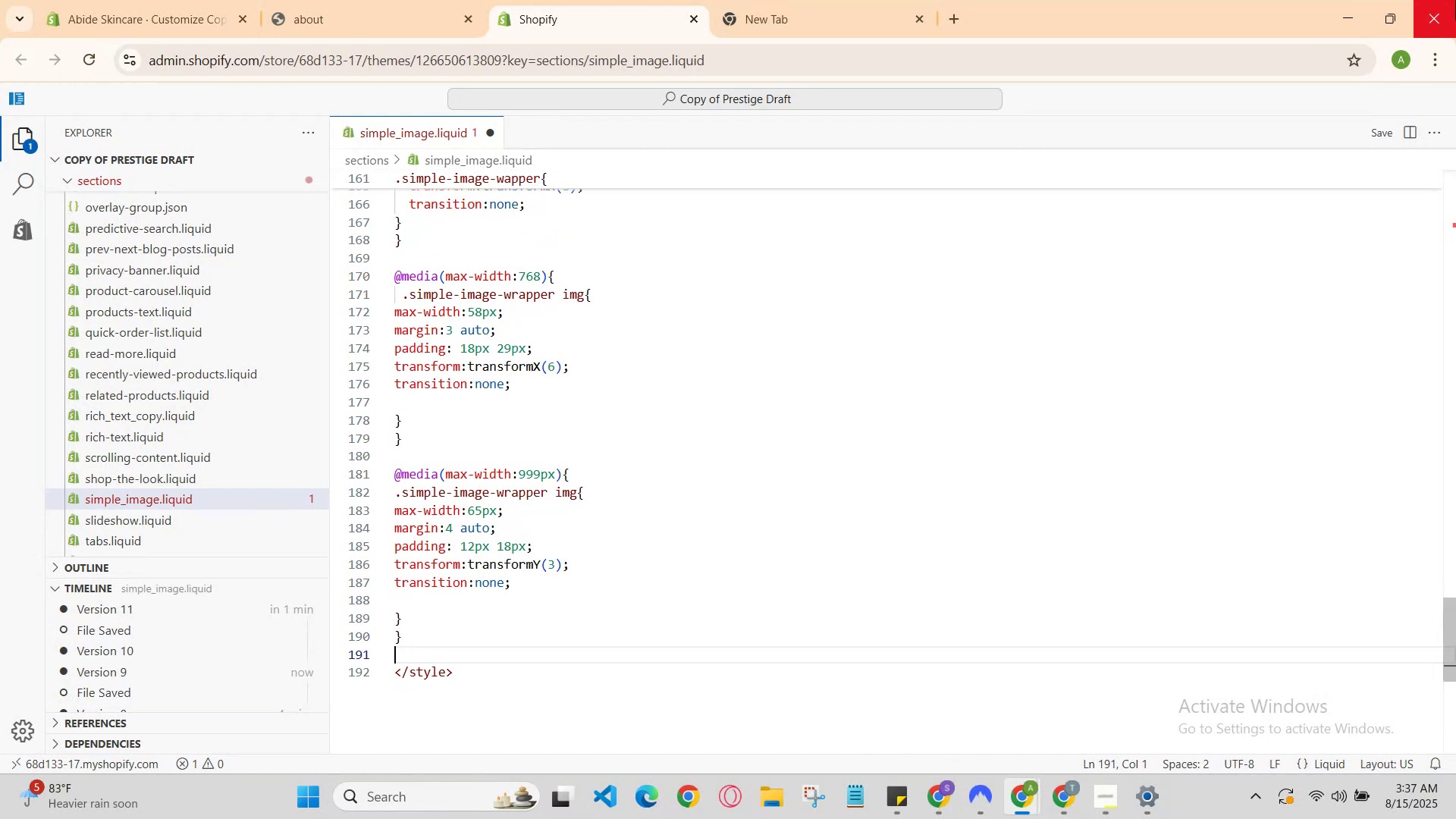 
key(Enter)
 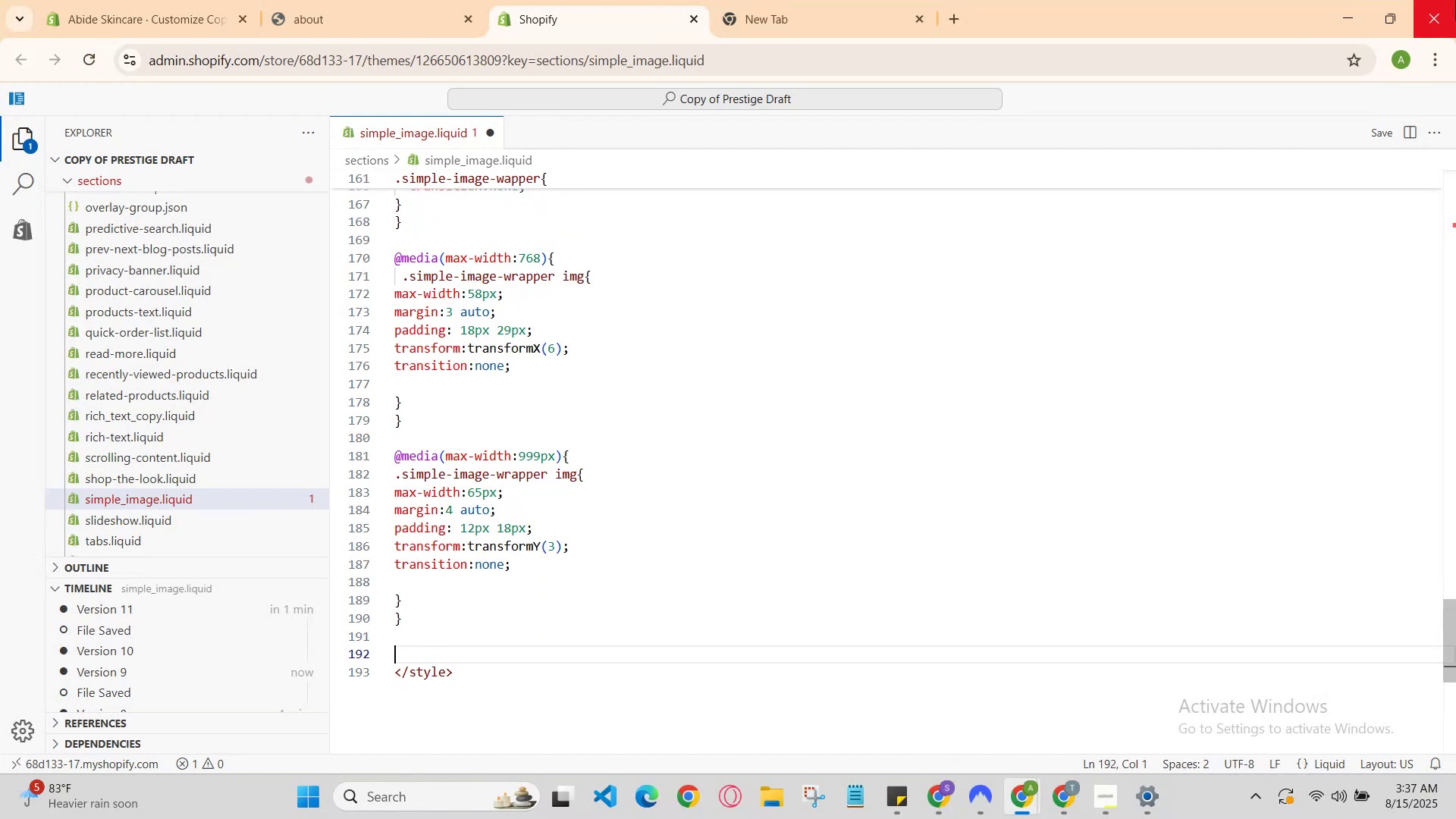 
hold_key(key=ShiftRight, duration=1.14)
 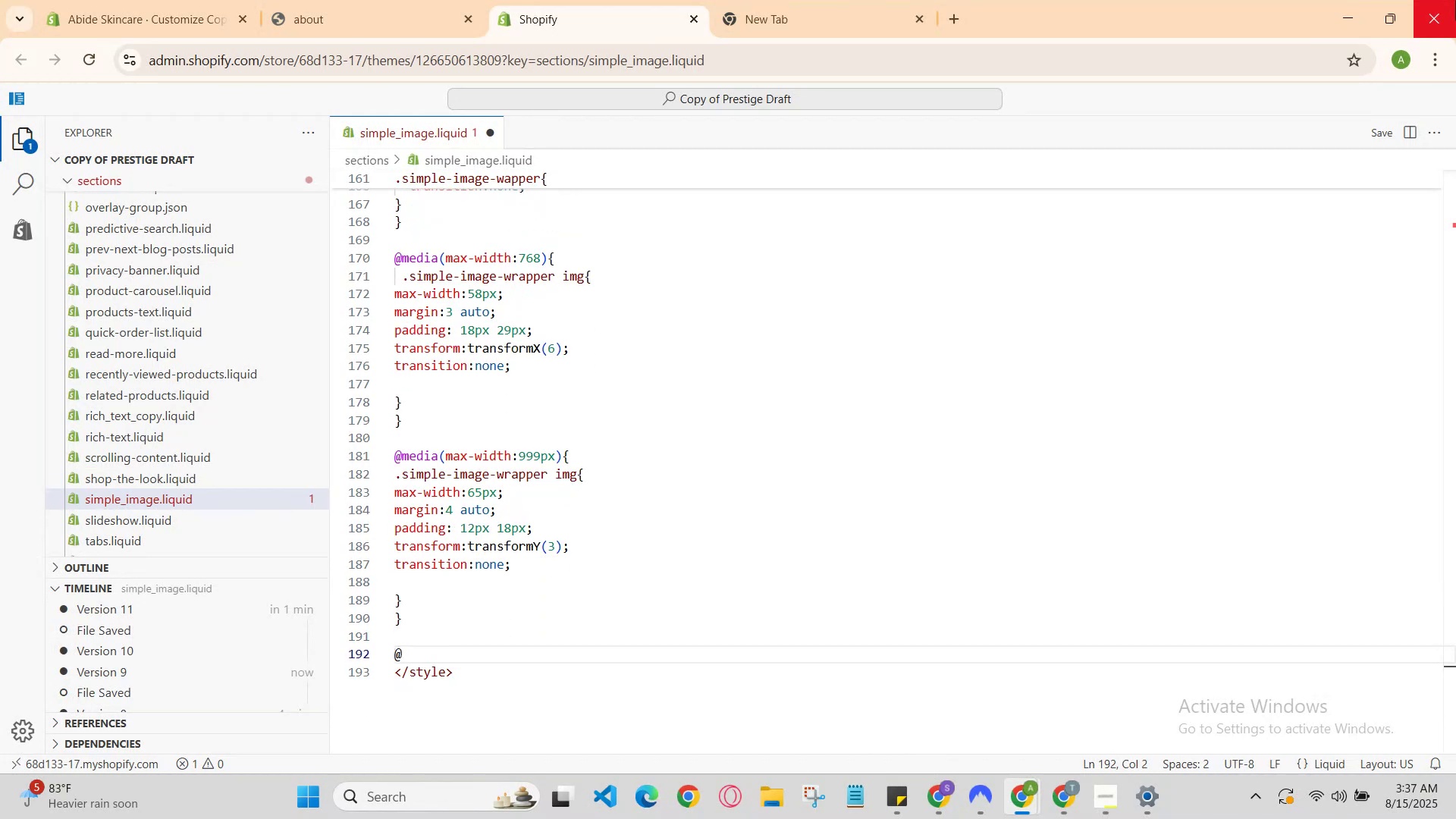 
hold_key(key=2, duration=0.31)
 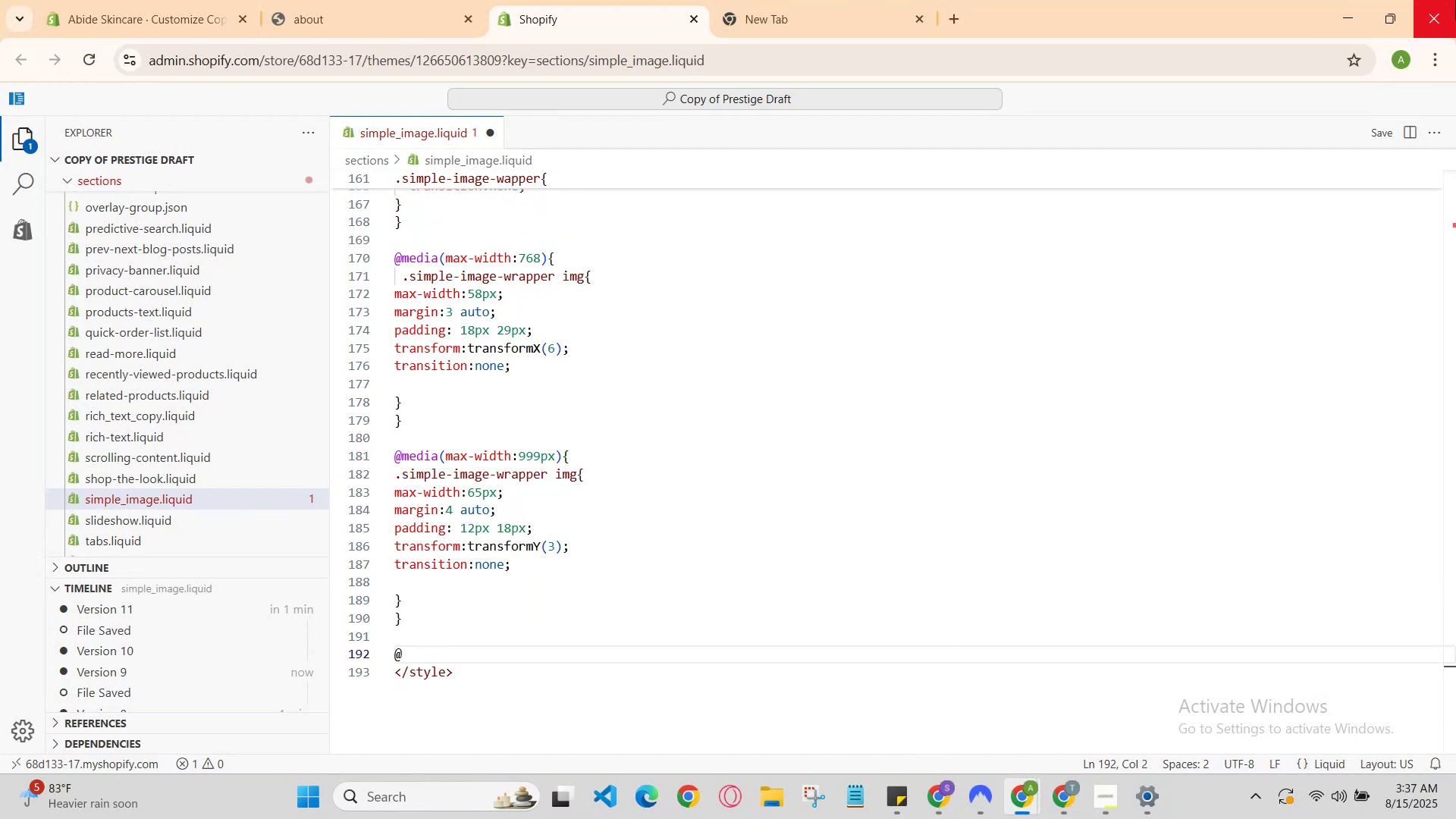 
type(media )
key(Backspace)
type(\)
key(Backspace)
type((max-w)
 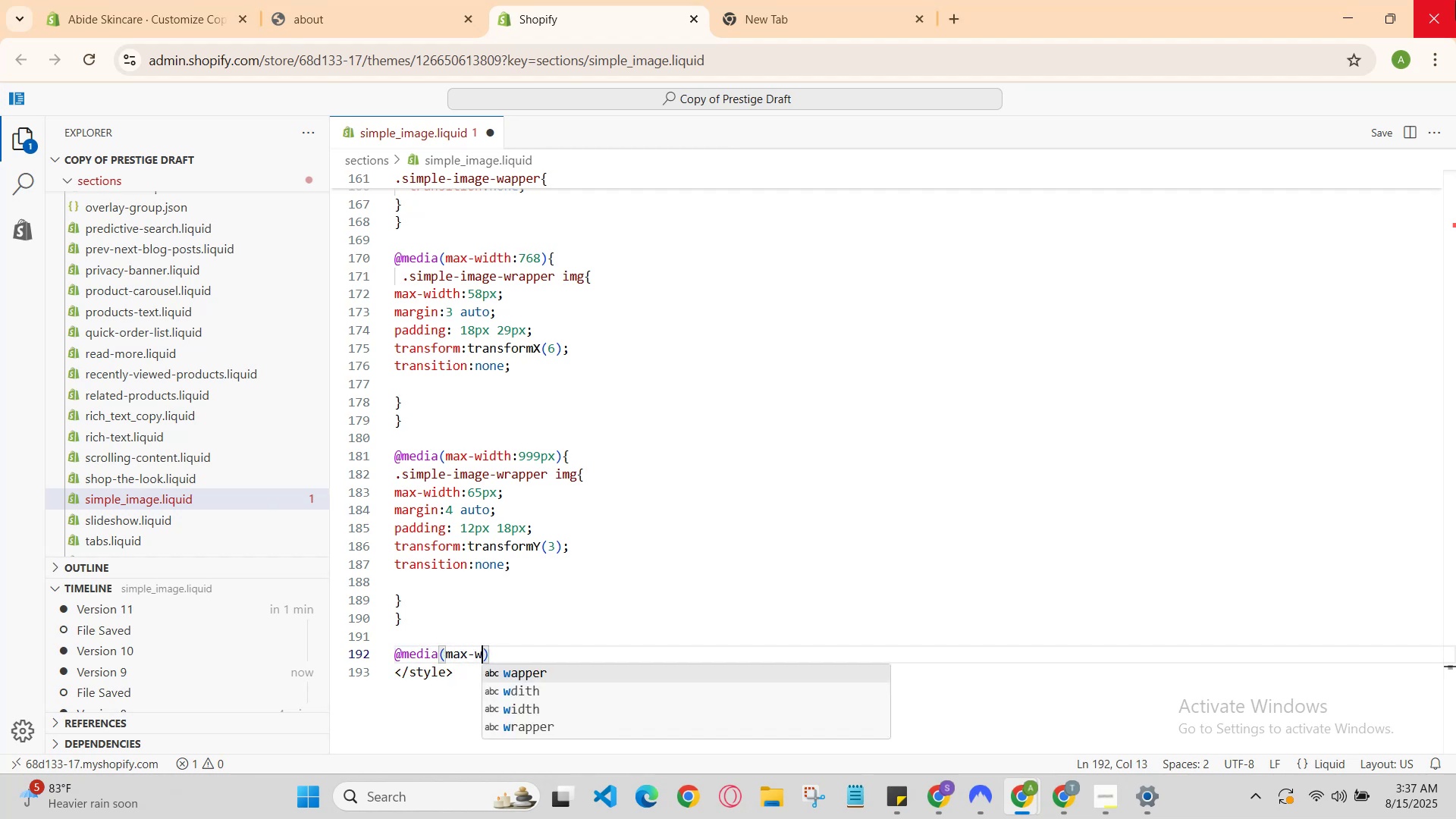 
key(ArrowDown)
 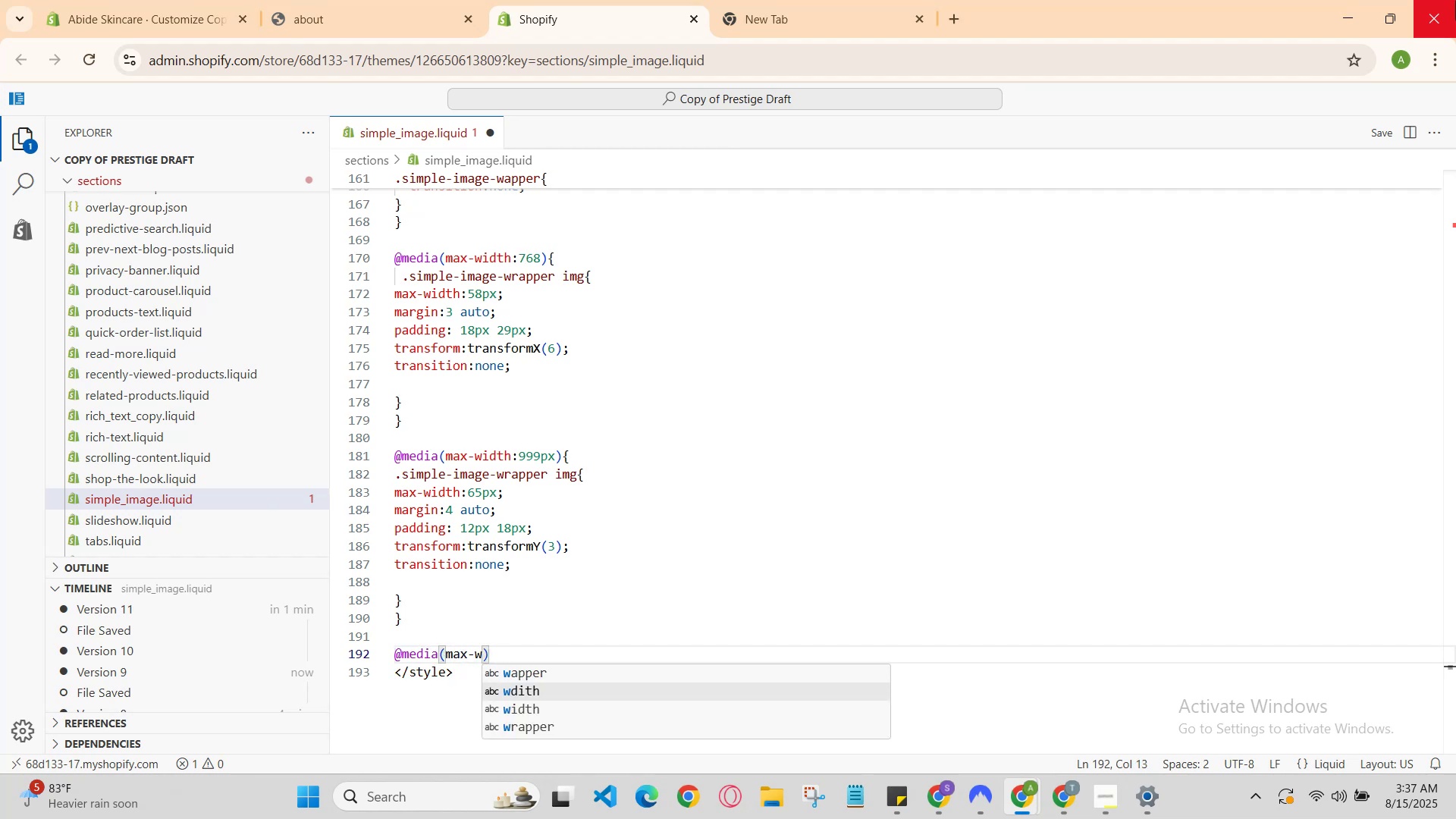 
key(ArrowUp)
 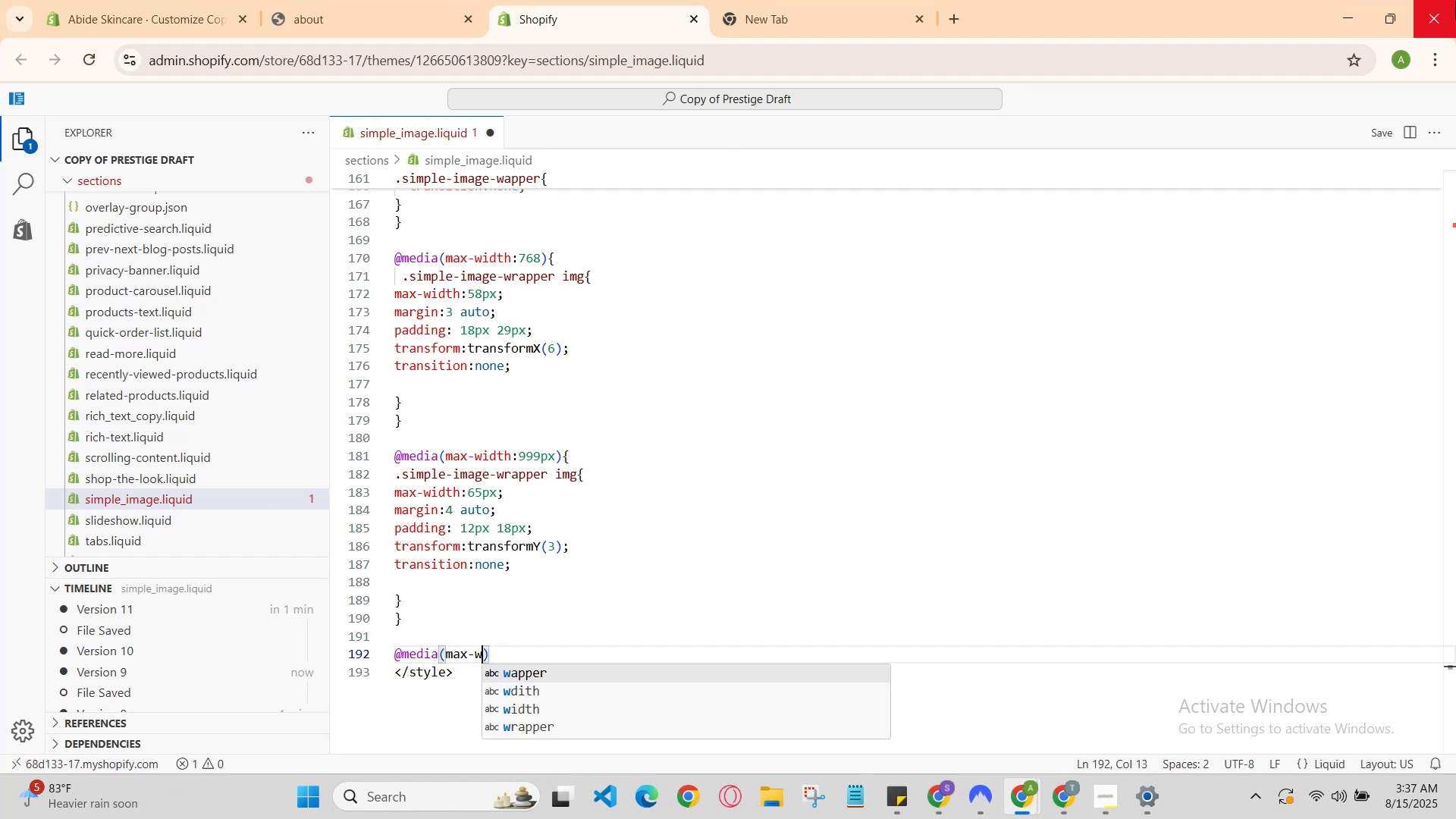 
hold_key(key=ArrowDown, duration=0.3)
 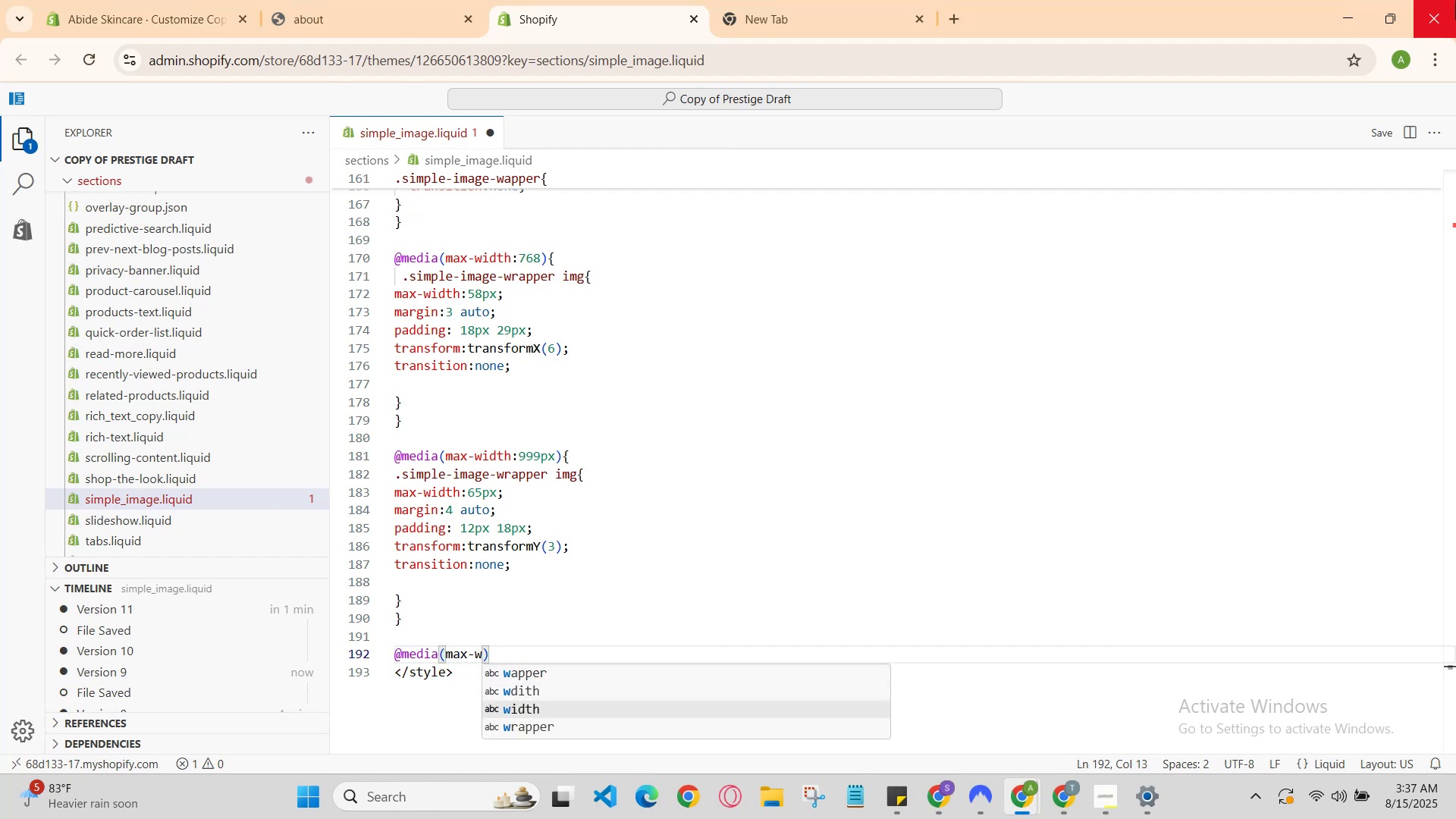 
key(ArrowDown)
 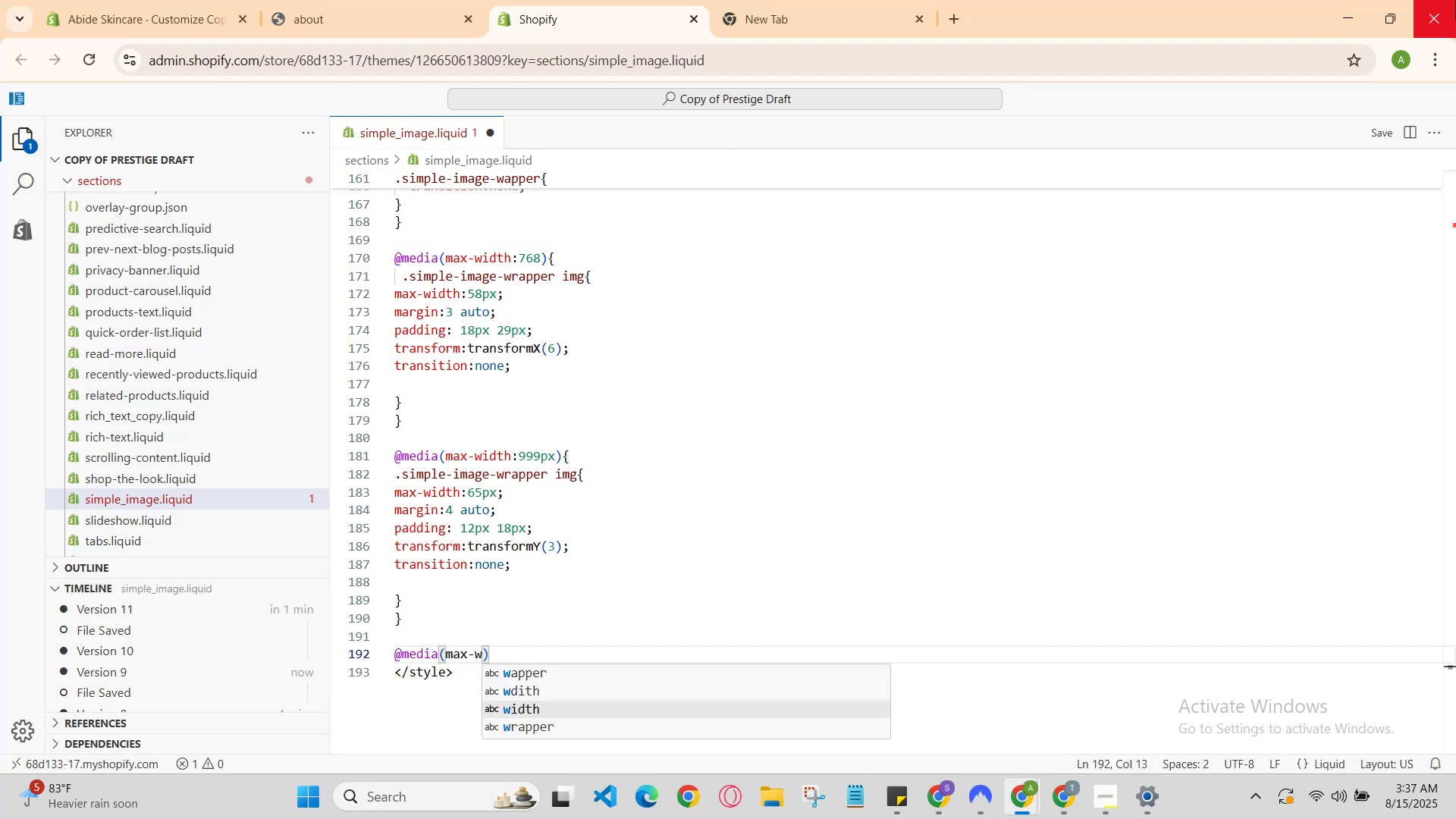 
key(Enter)
 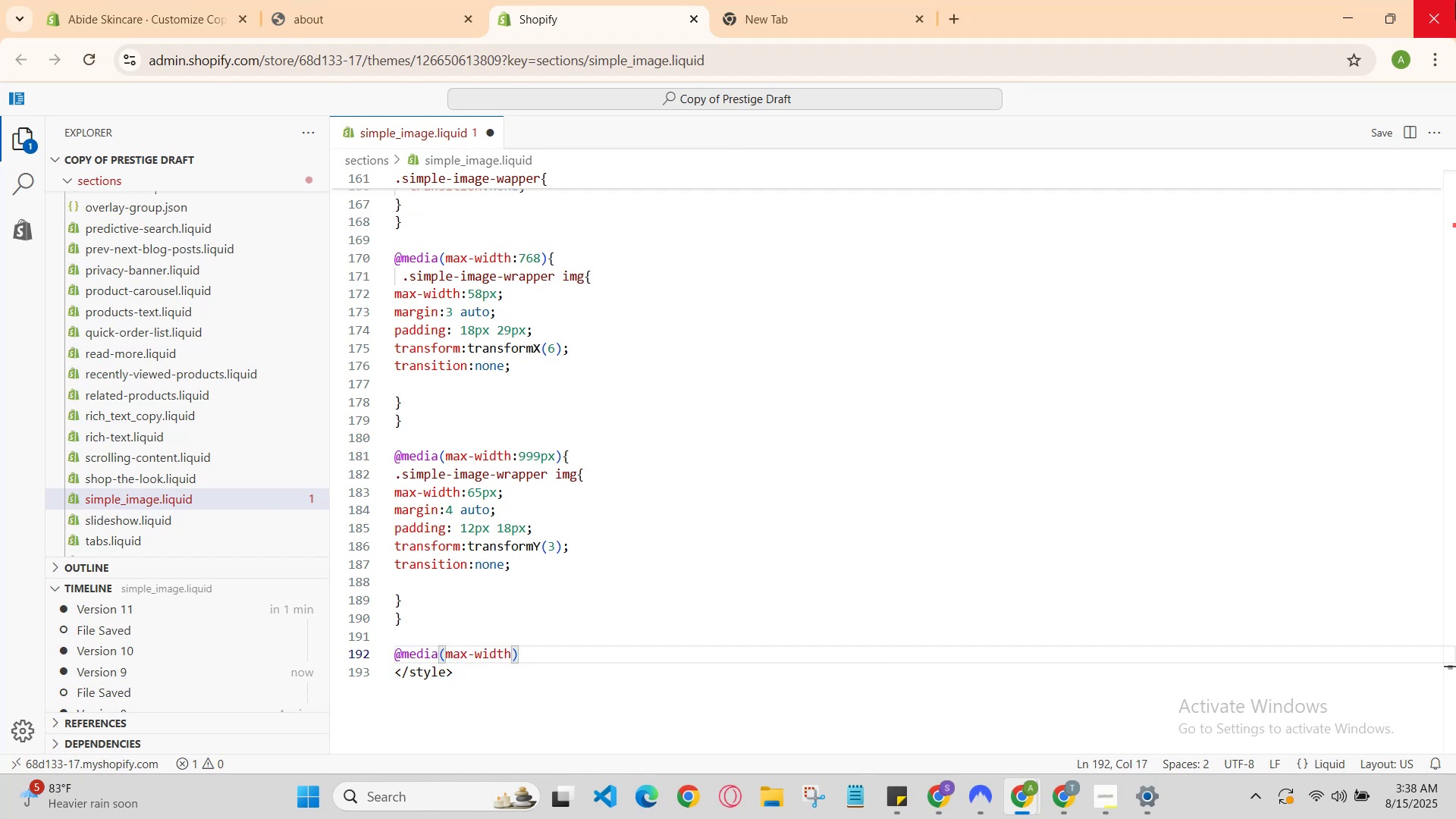 
type(:1600px)
 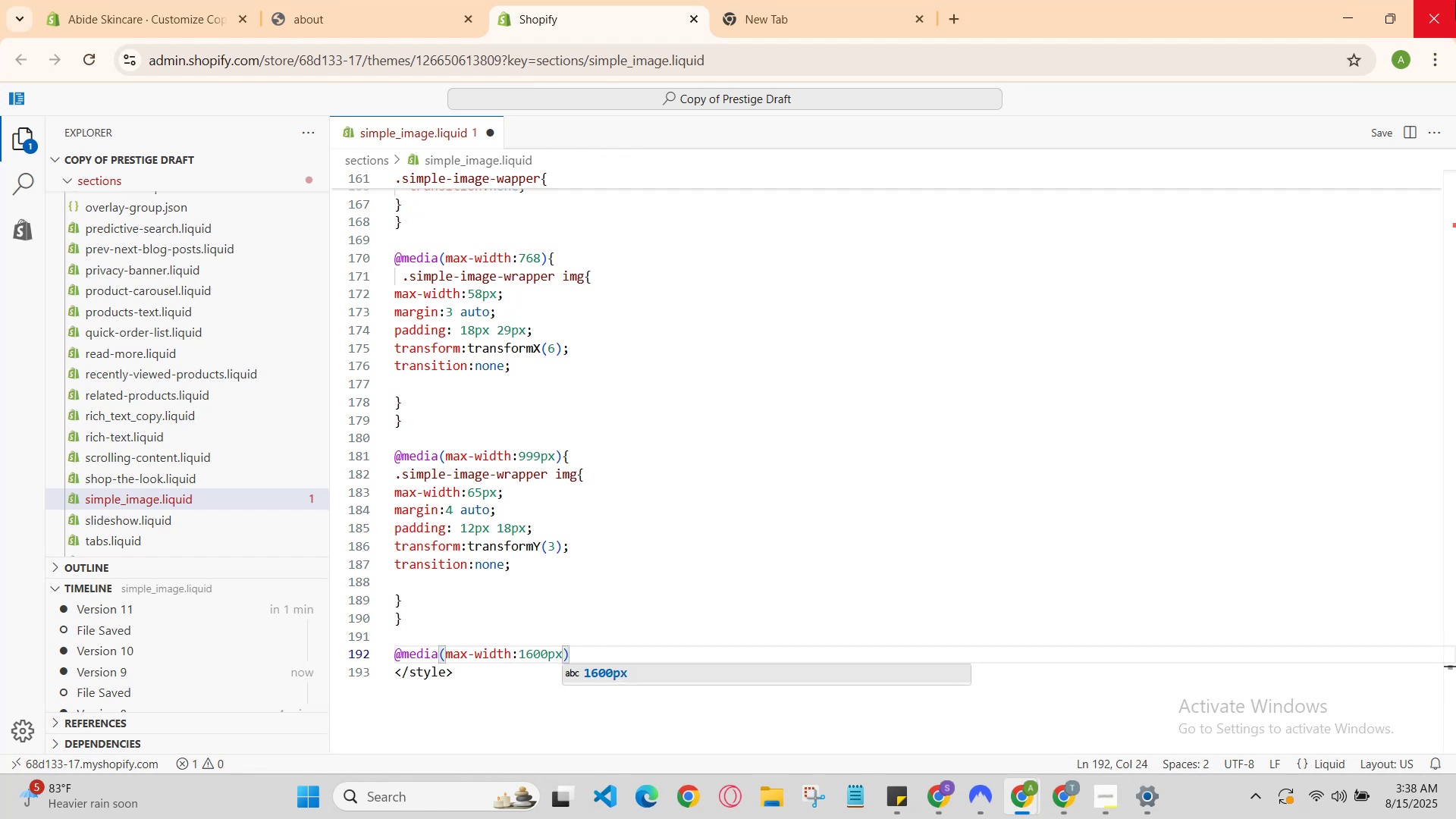 
key(ArrowRight)
 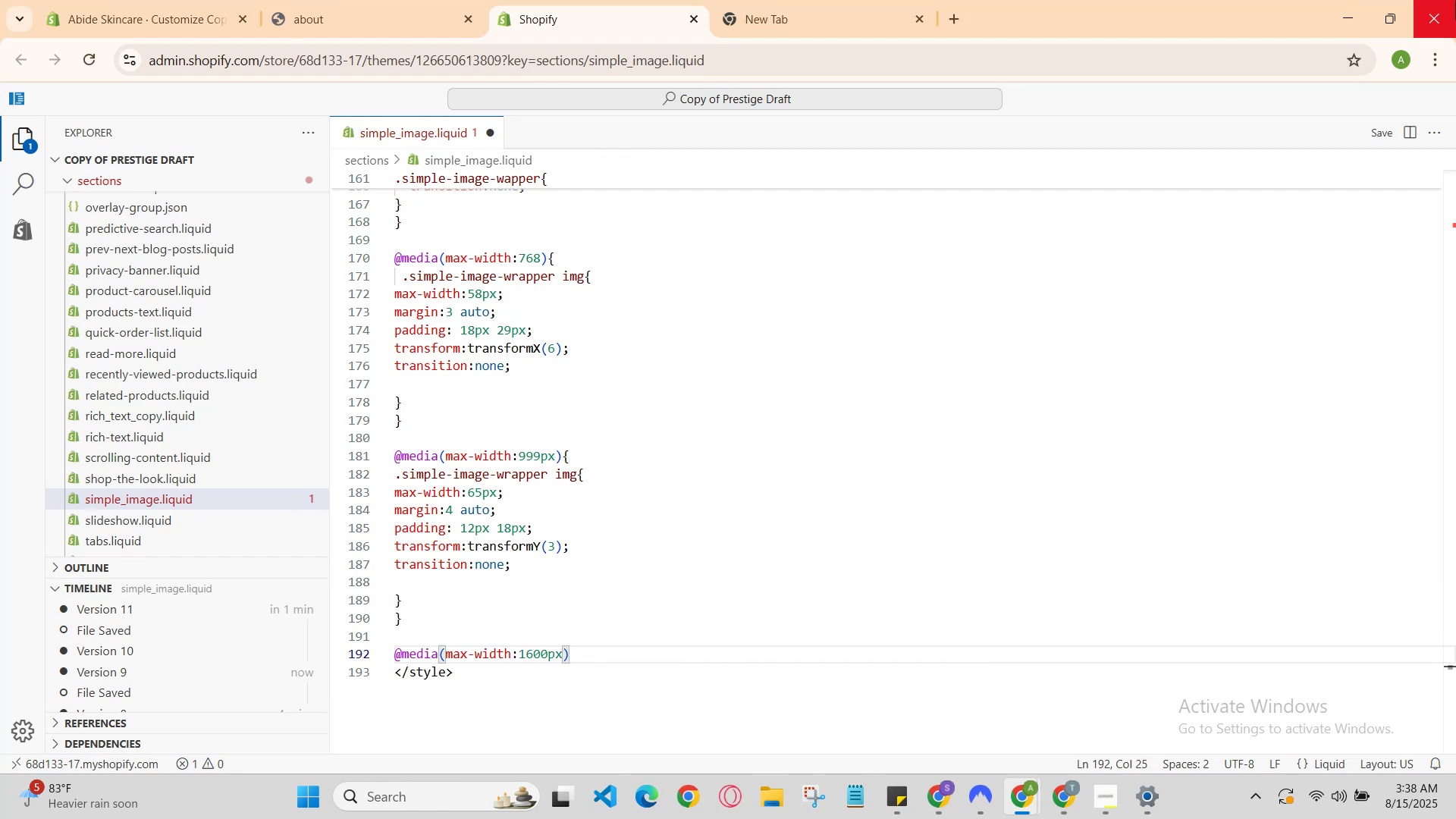 
key(Shift+BracketLeft)
 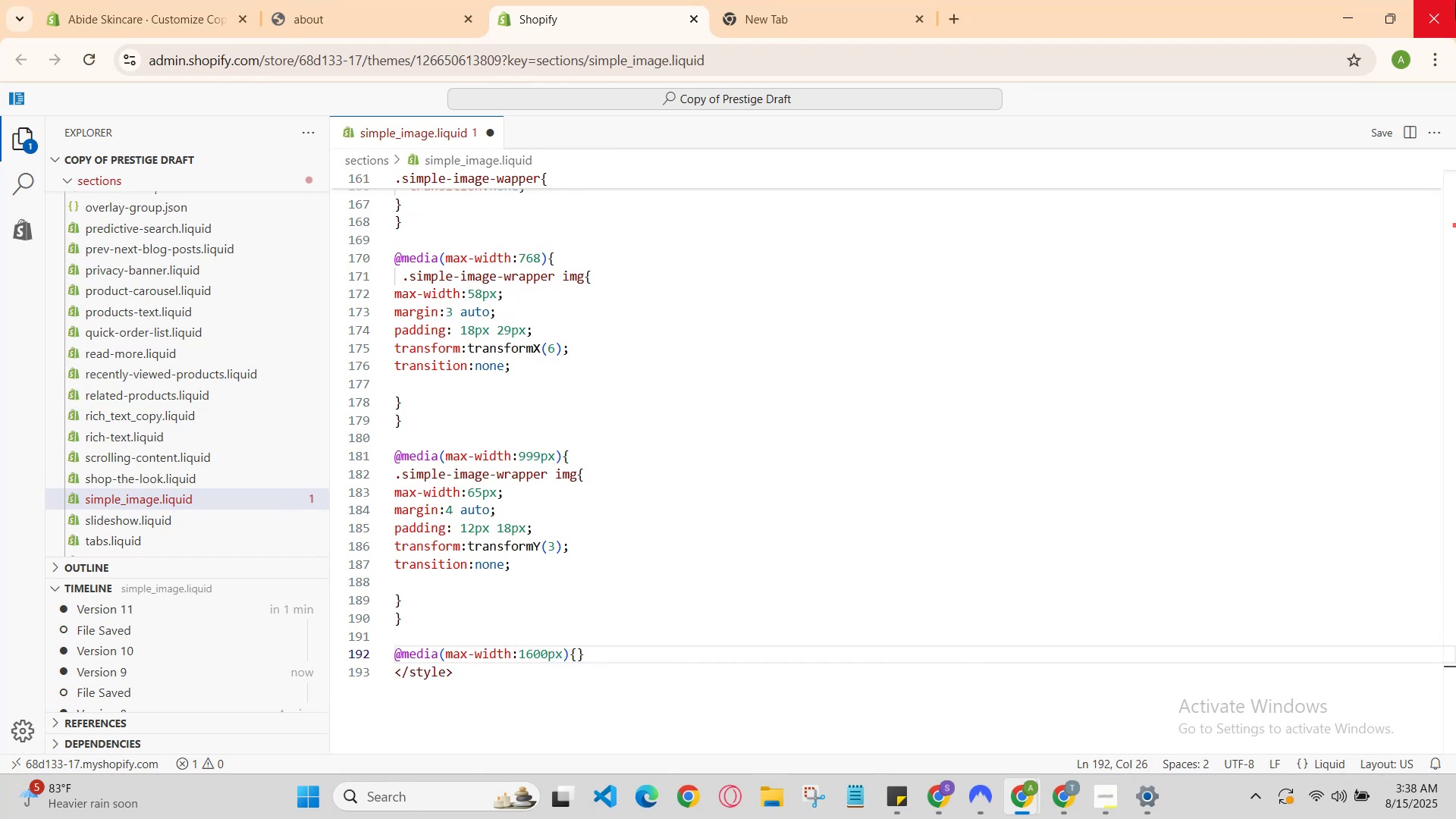 
key(Enter)
 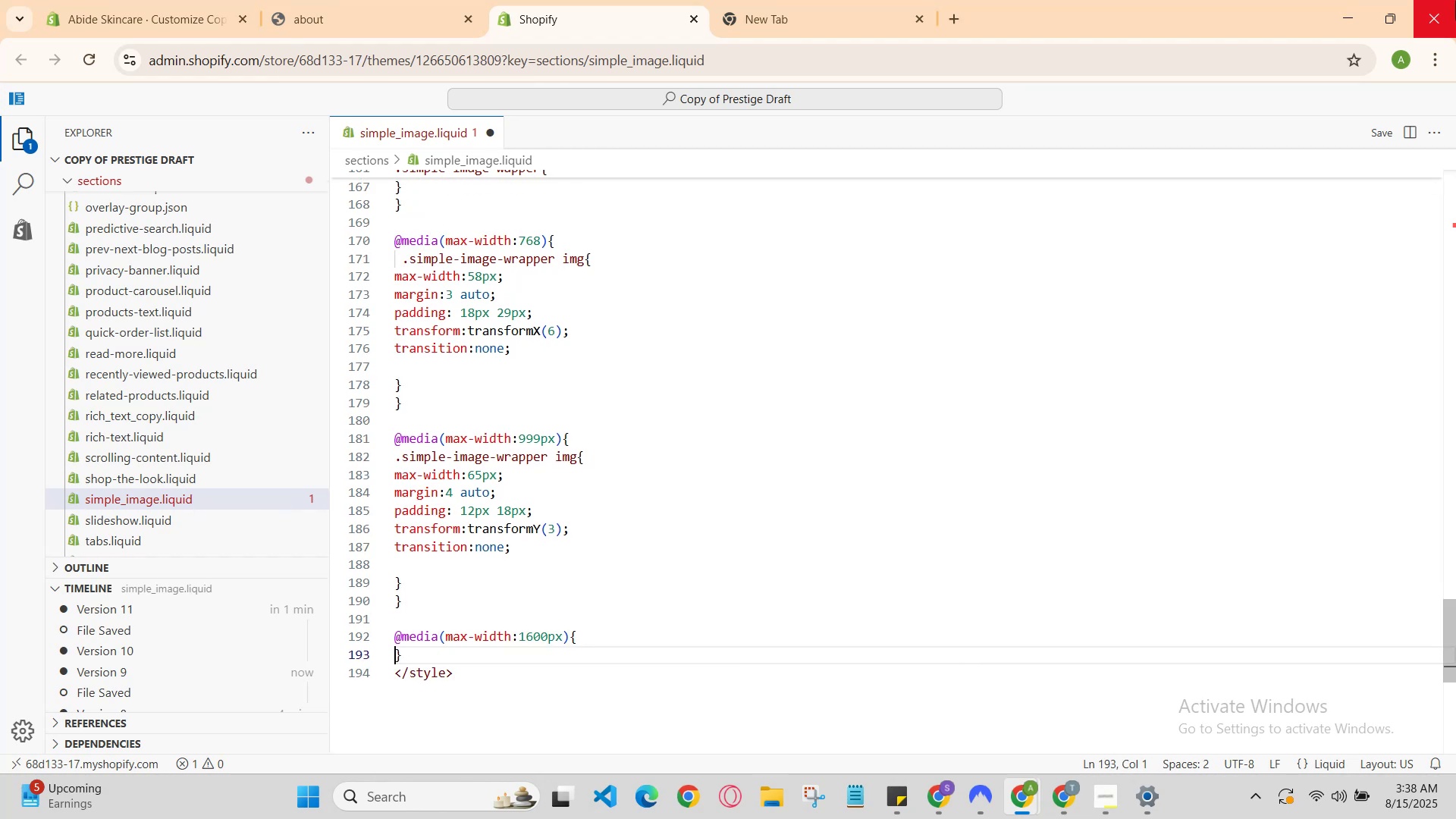 
key(Enter)
 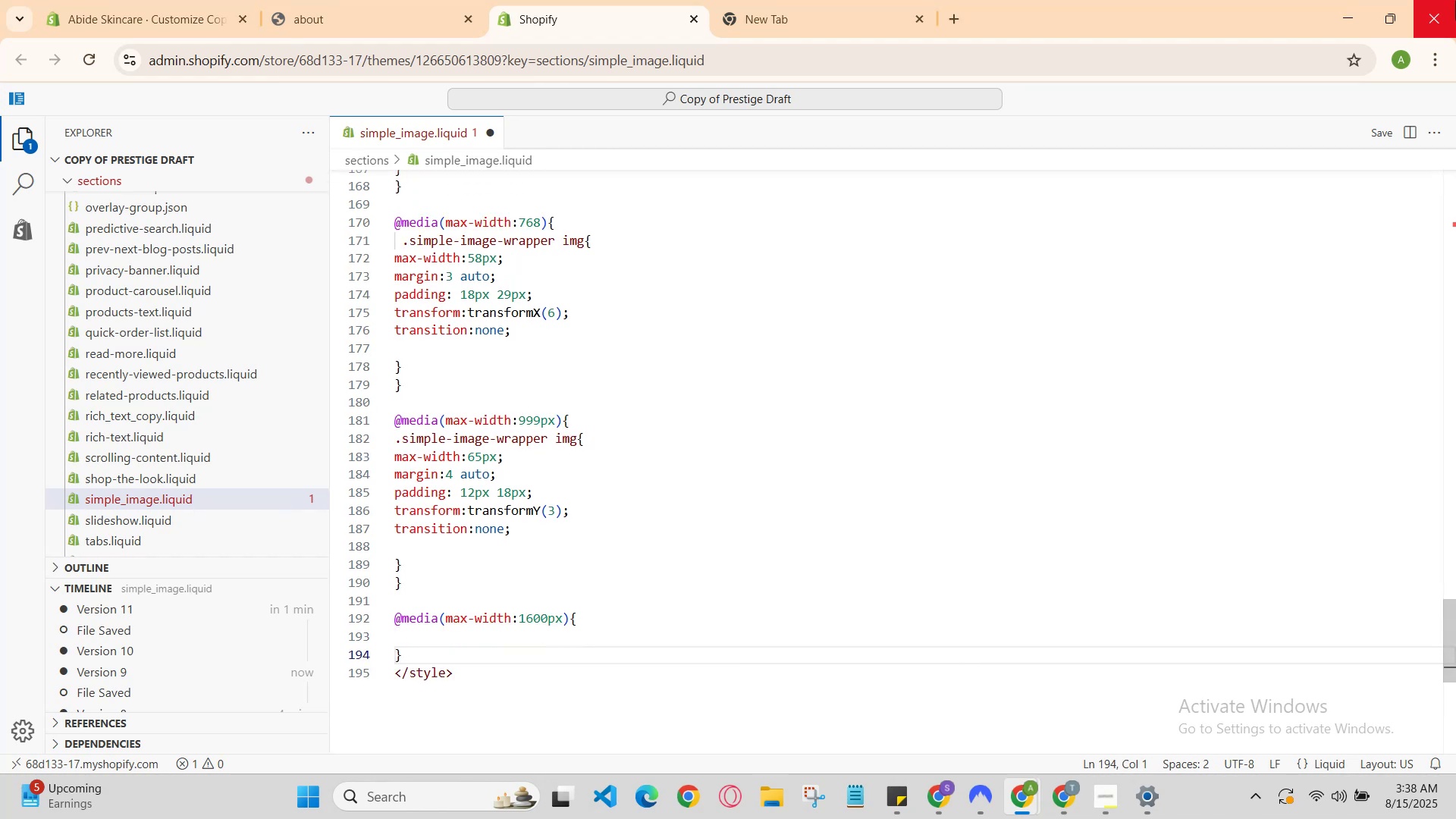 
key(ArrowUp)
 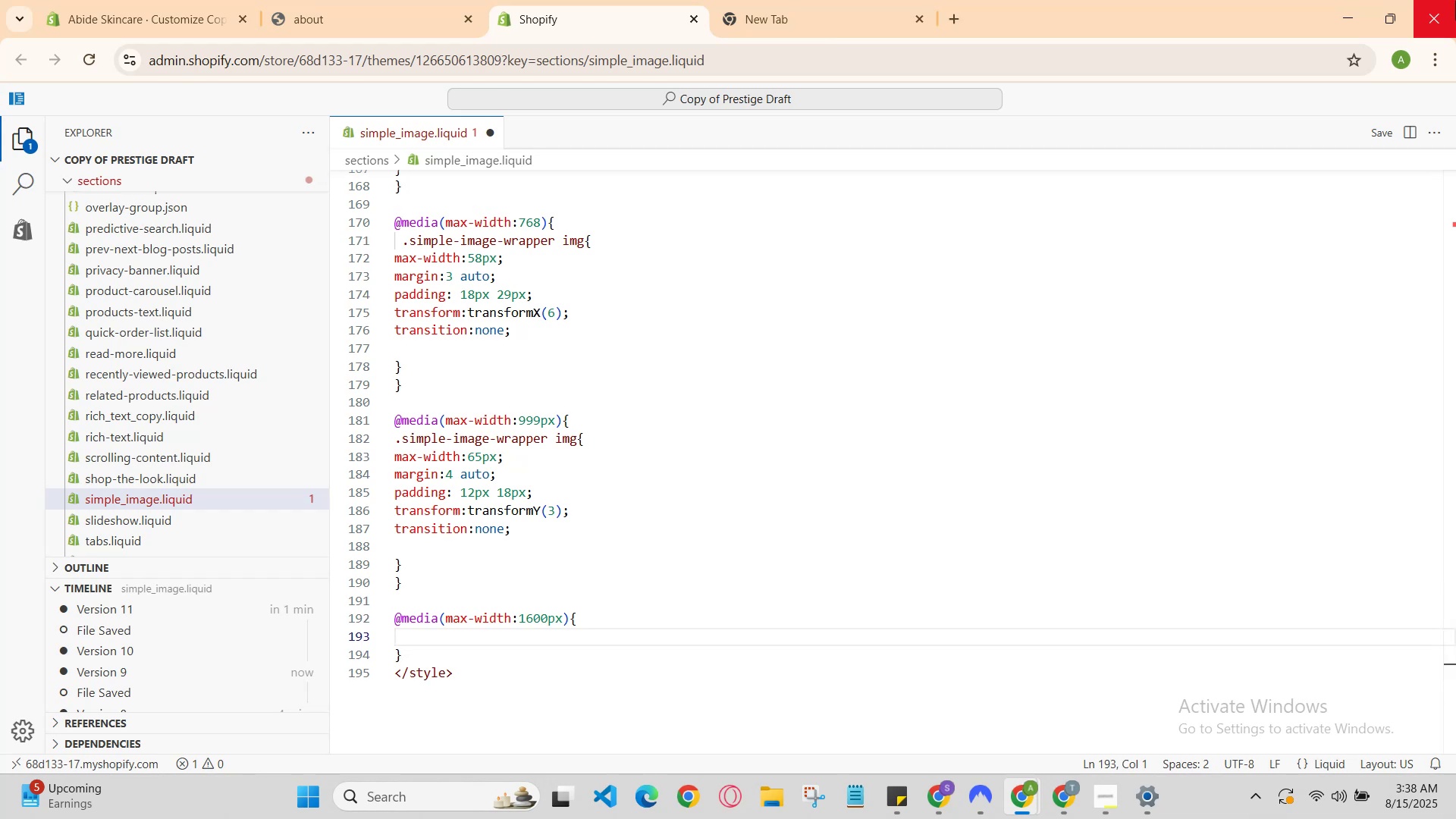 
type(.si)
 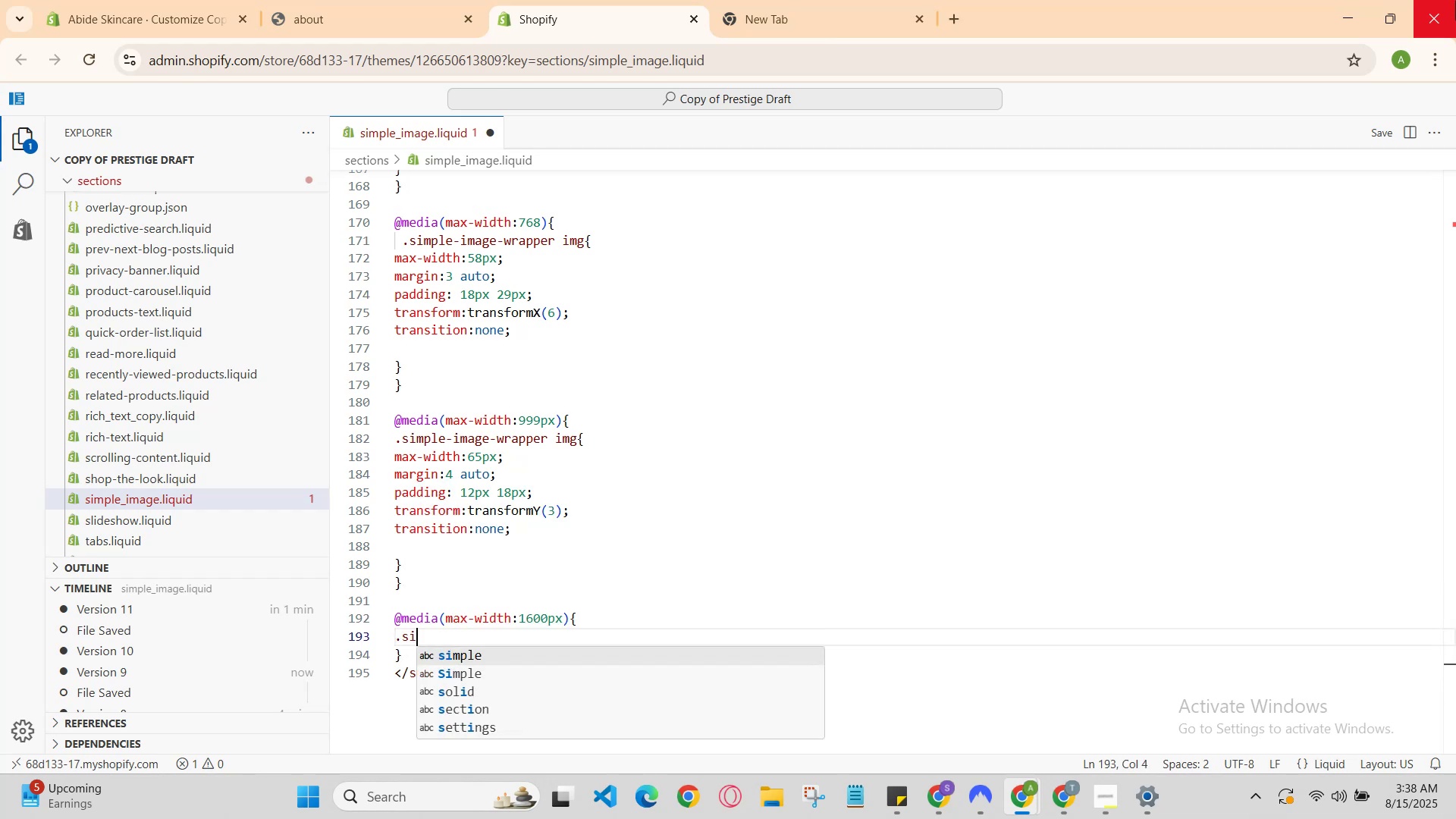 
key(Enter)
 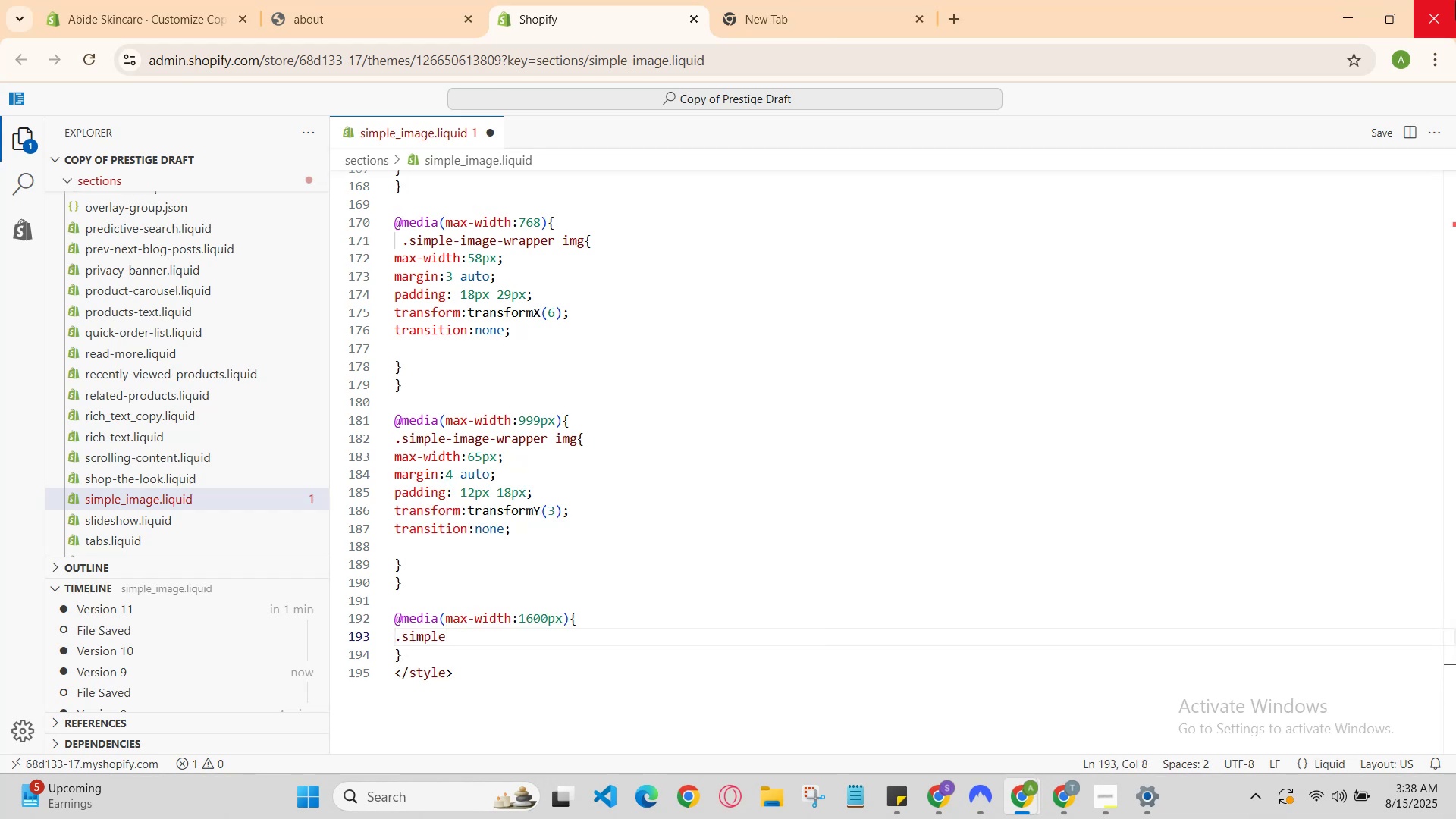 
type(-image )
key(Backspace)
type( )
key(Backspace)
type(-wrapper image{)
 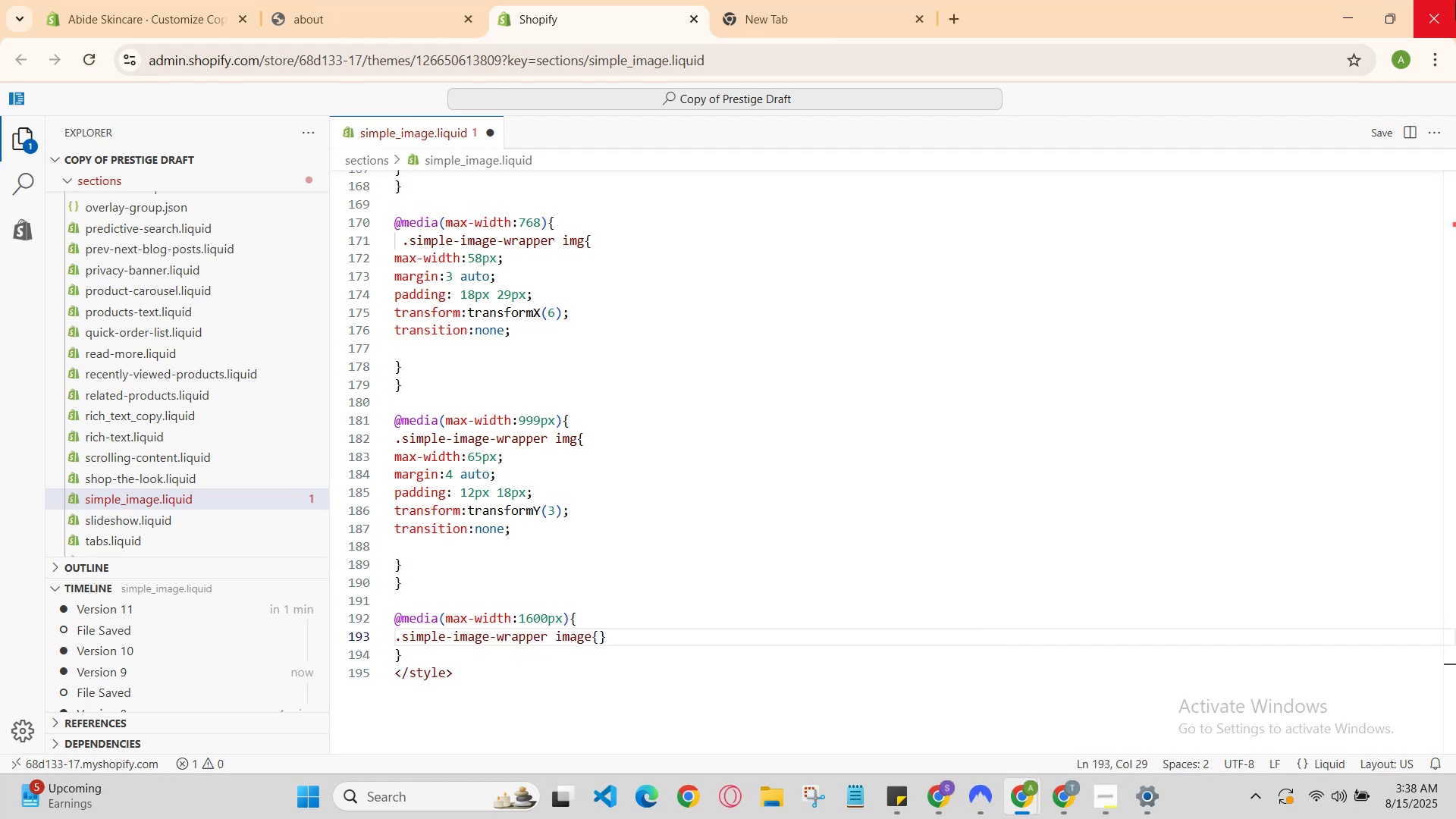 
key(Enter)
 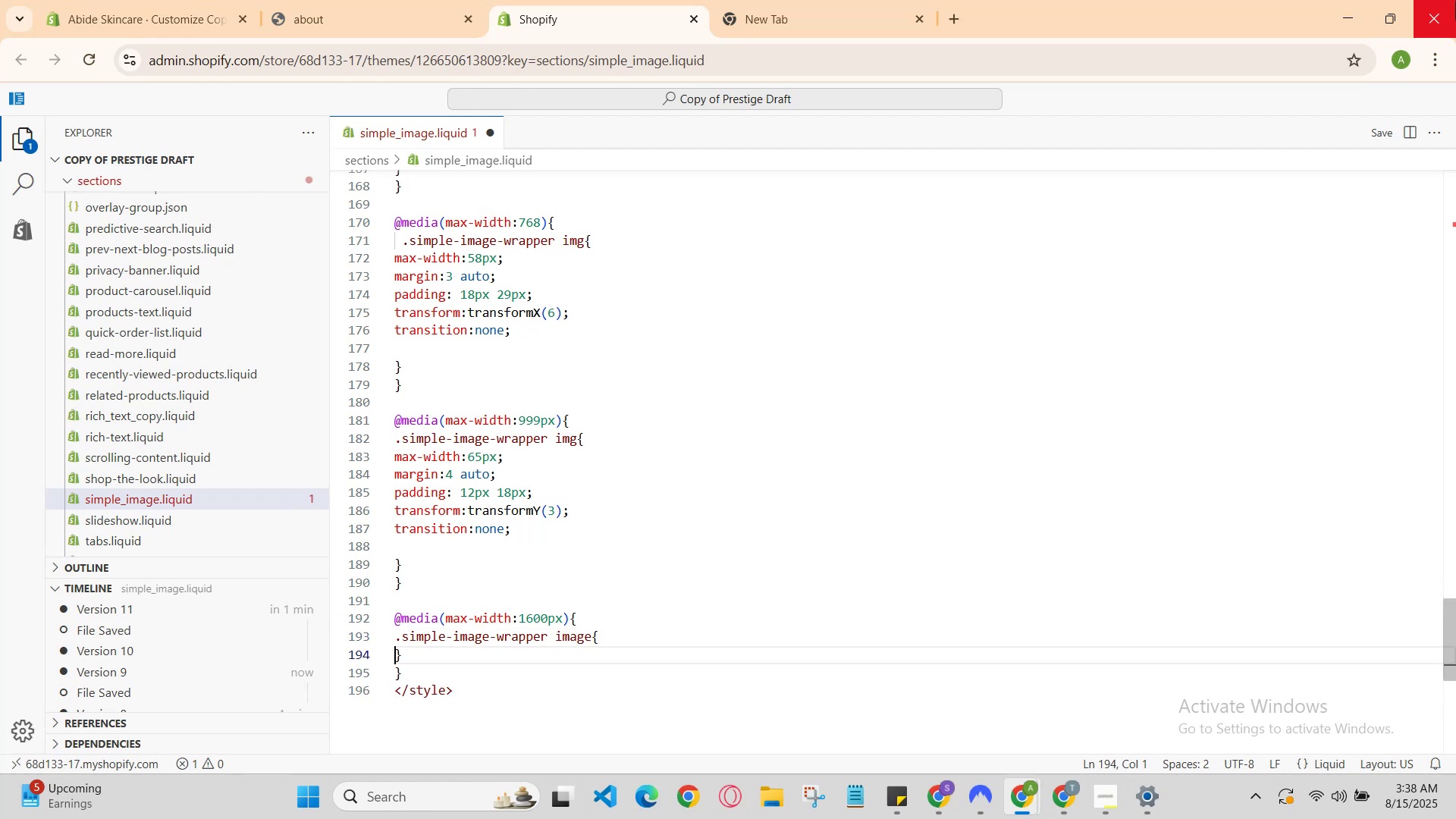 
key(Enter)
 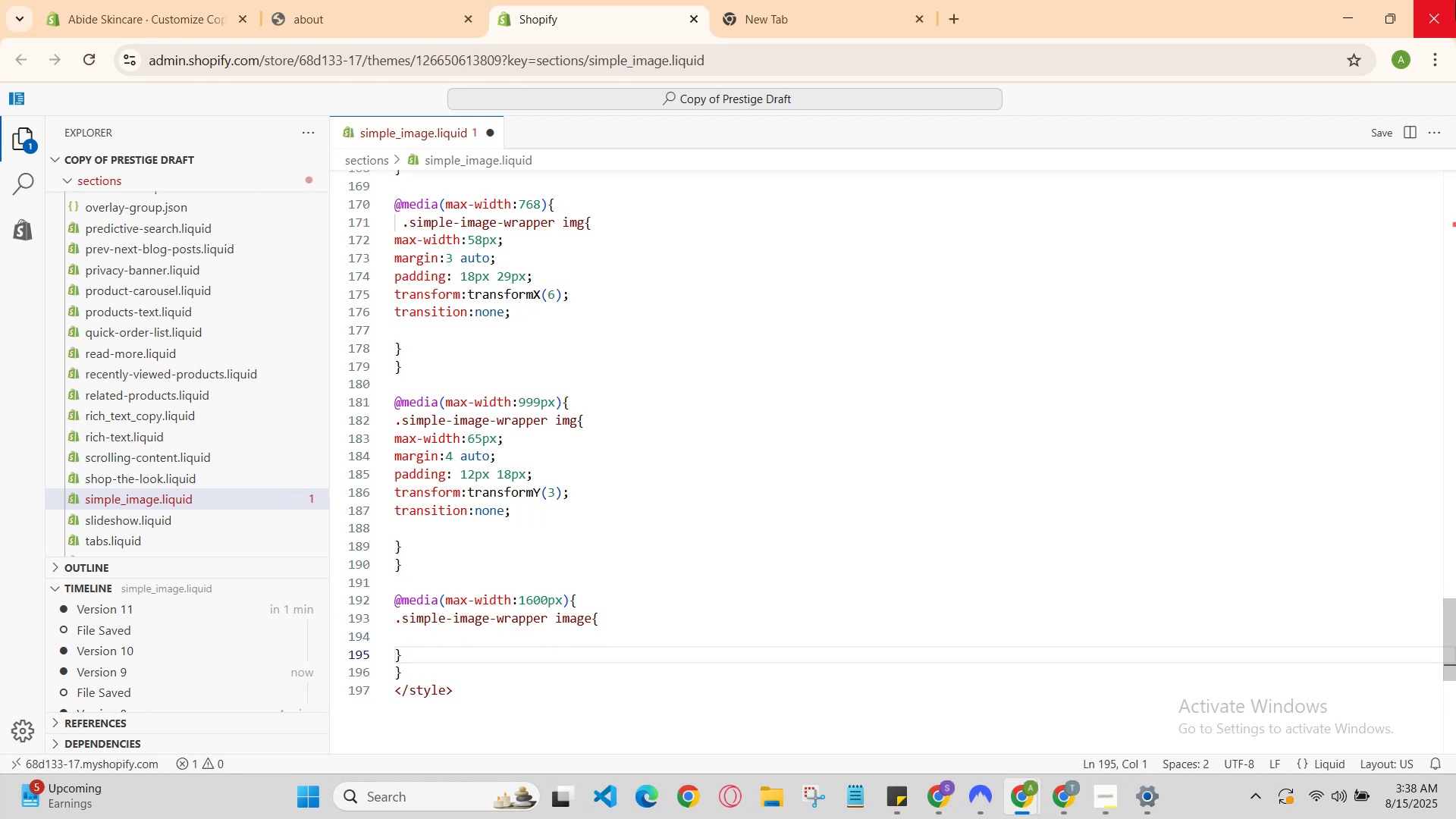 
key(ArrowUp)
 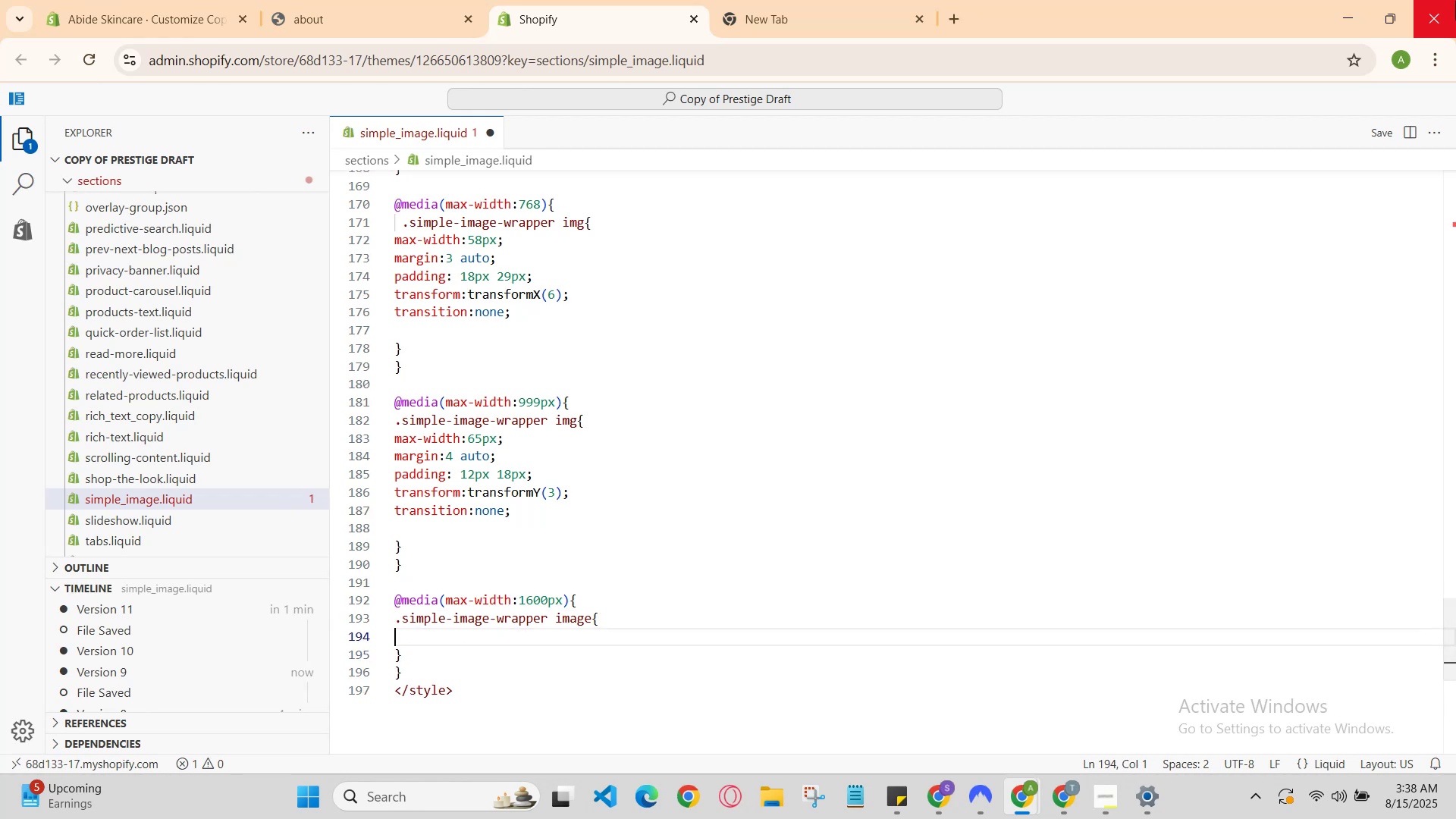 
key(ArrowUp)
 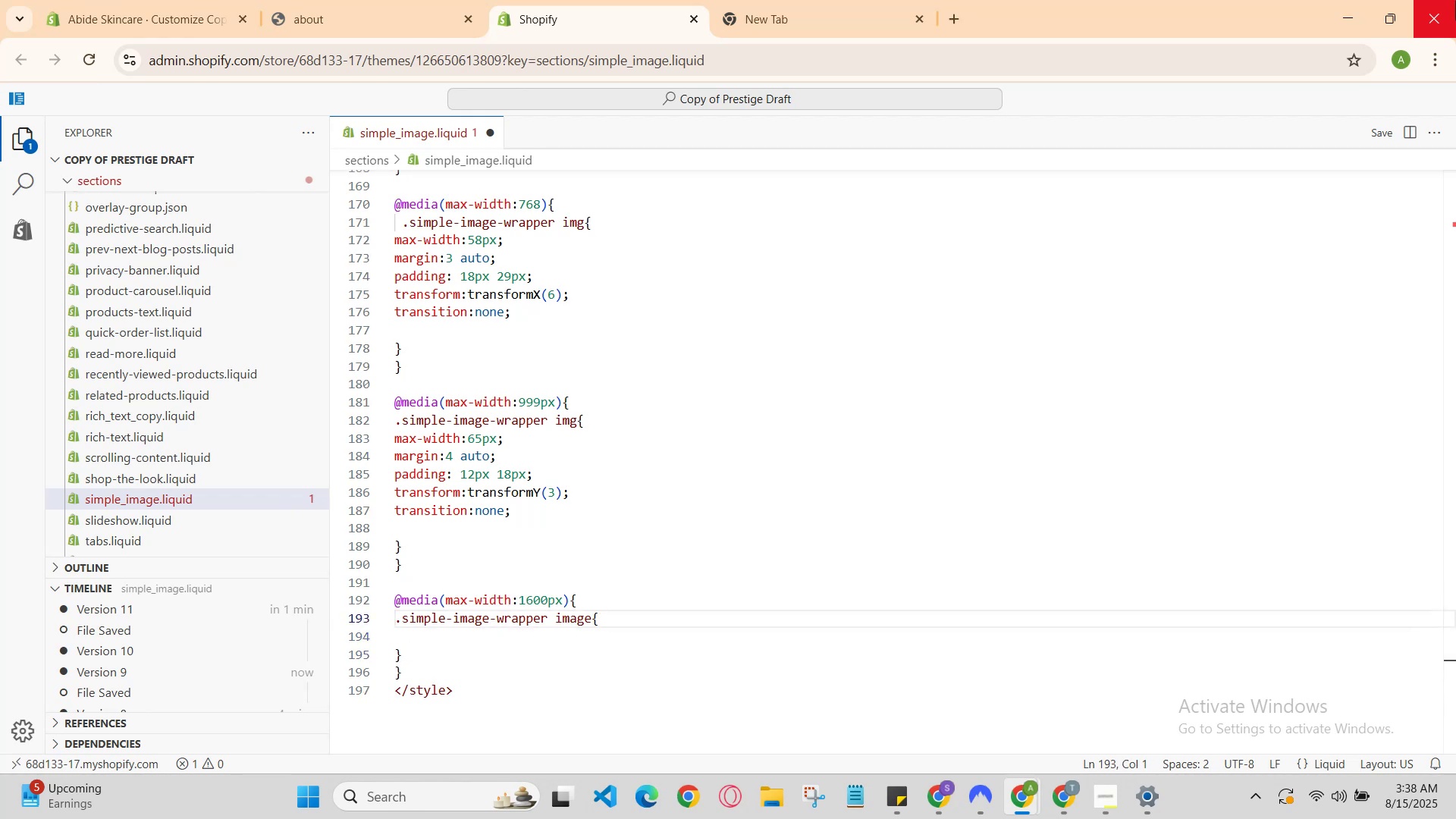 
key(ArrowDown)
 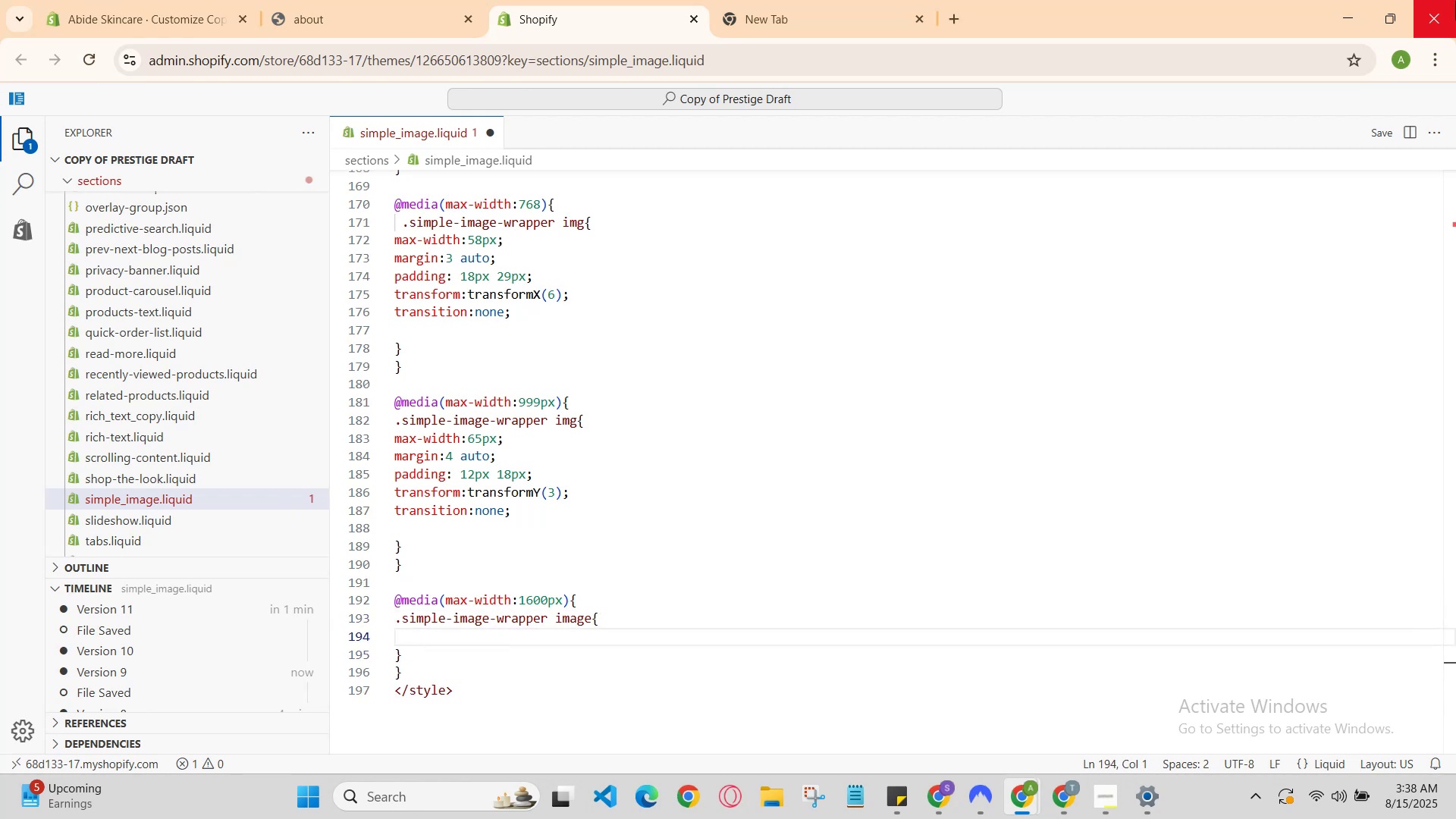 
type(max-width: 75[)
key(Backspace)
type(px;margin )
key(Backspace)
type(5)
key(Backspace)
type(: 5 auto;)
 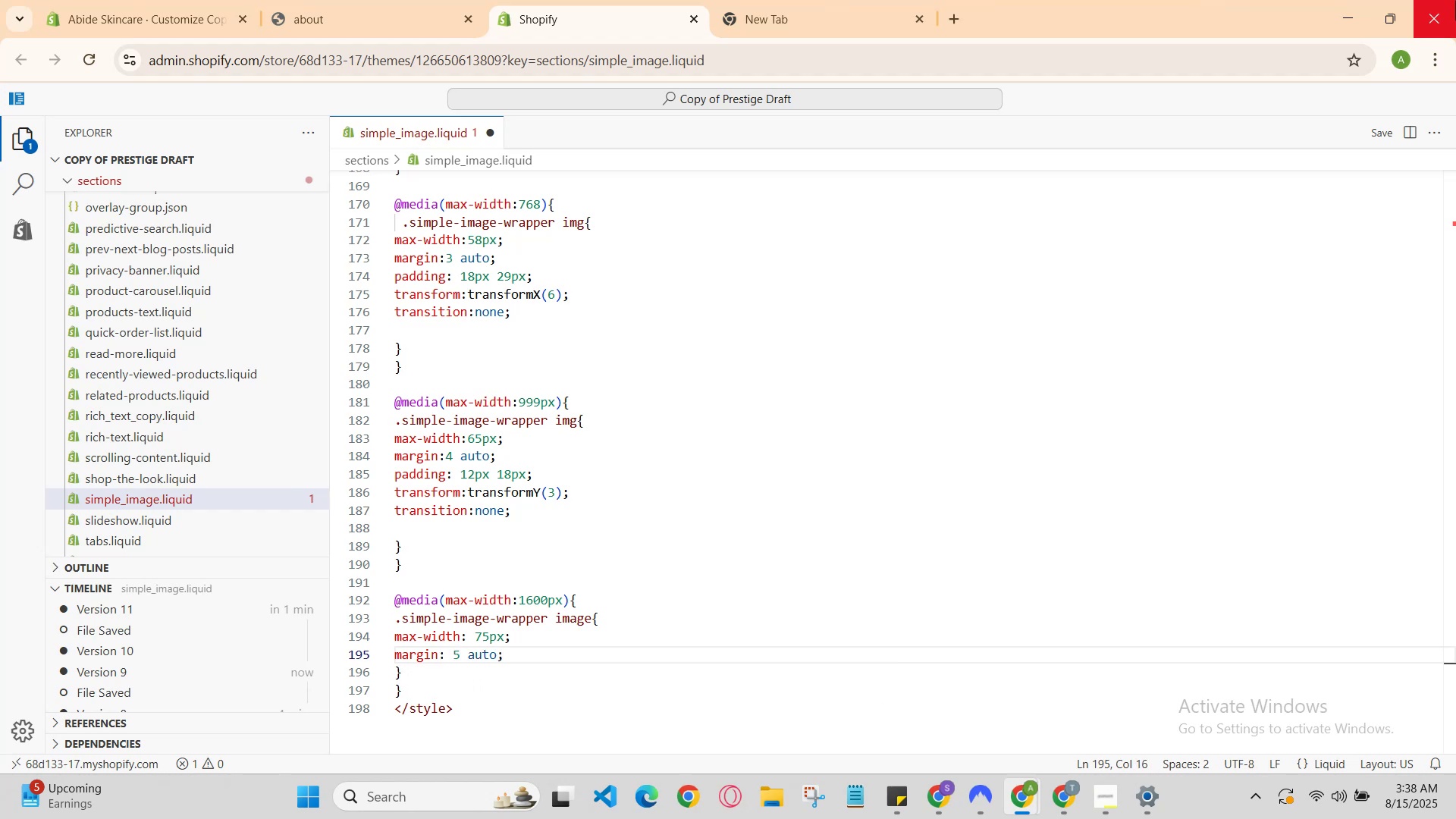 
 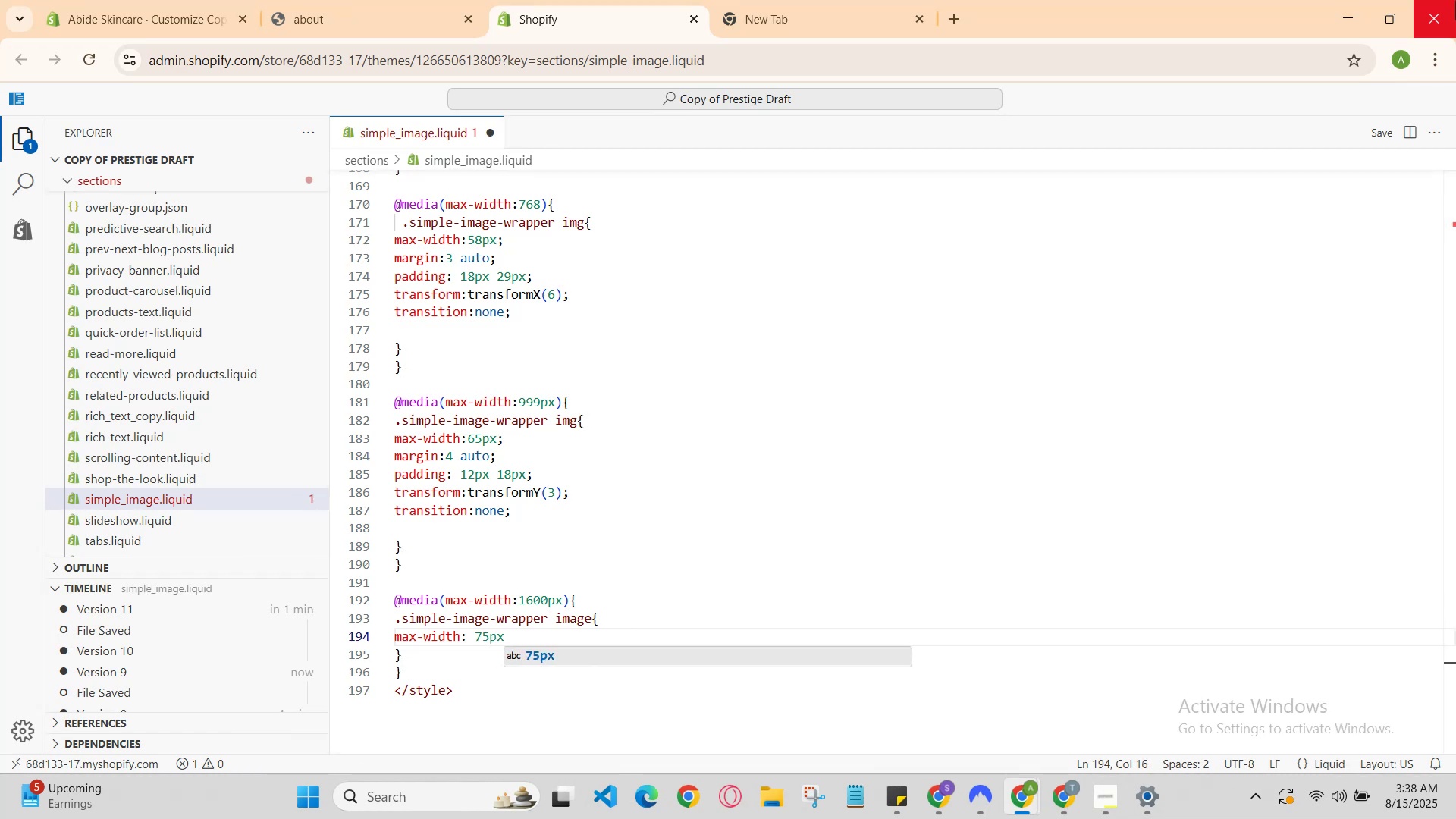 
hold_key(key=Enter, duration=0.37)
 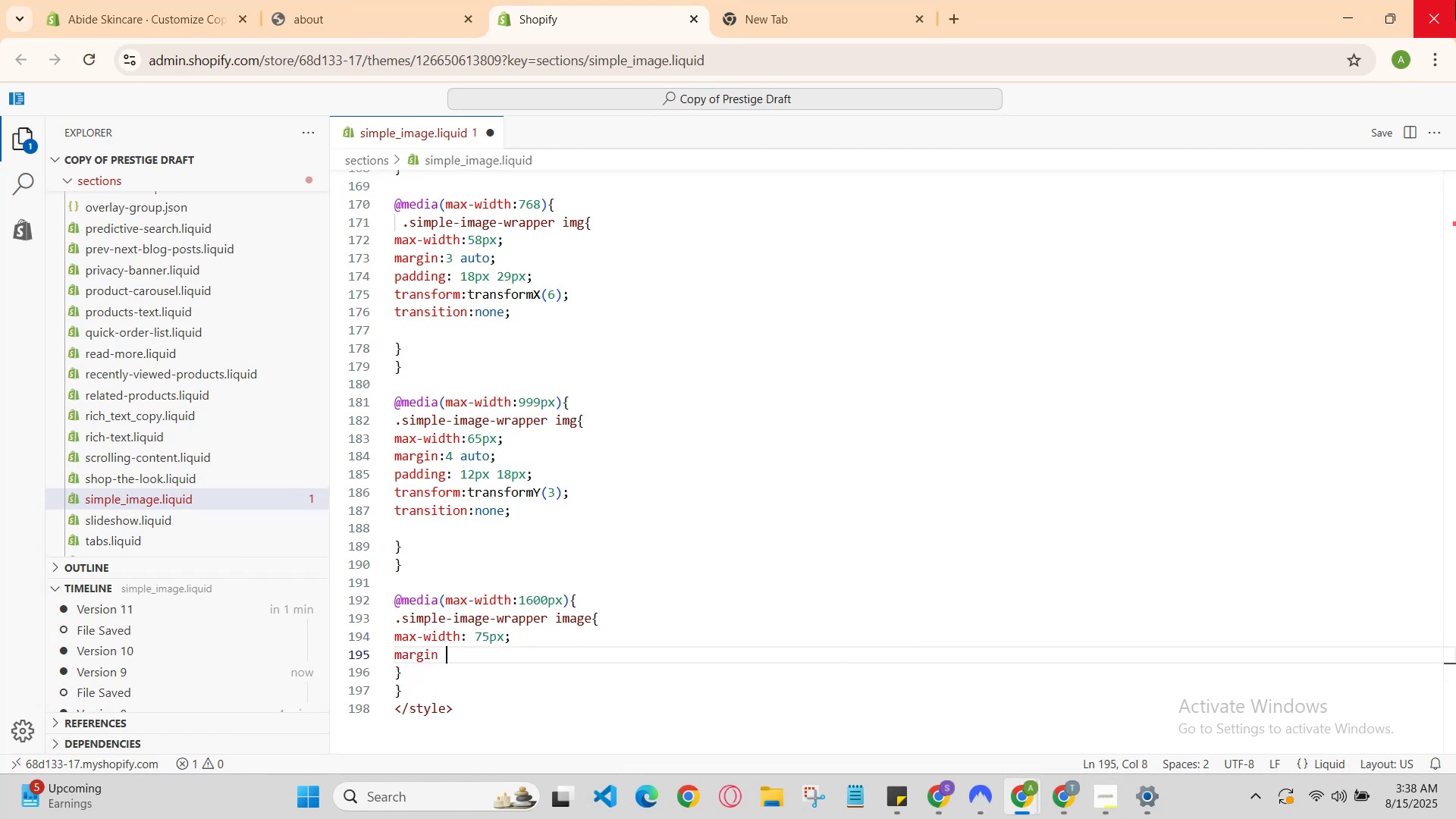 
key(Enter)
 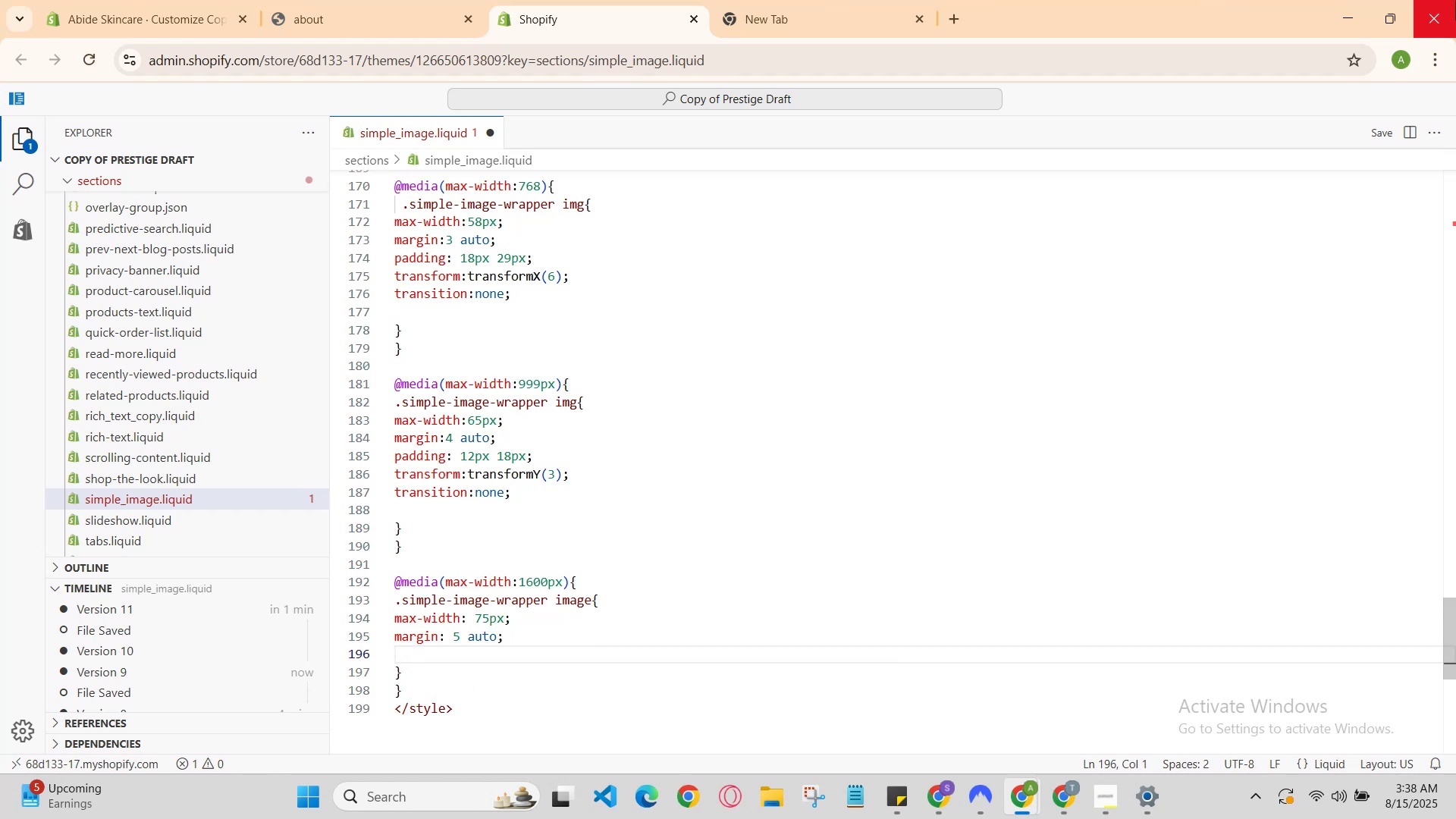 
type(padd)
 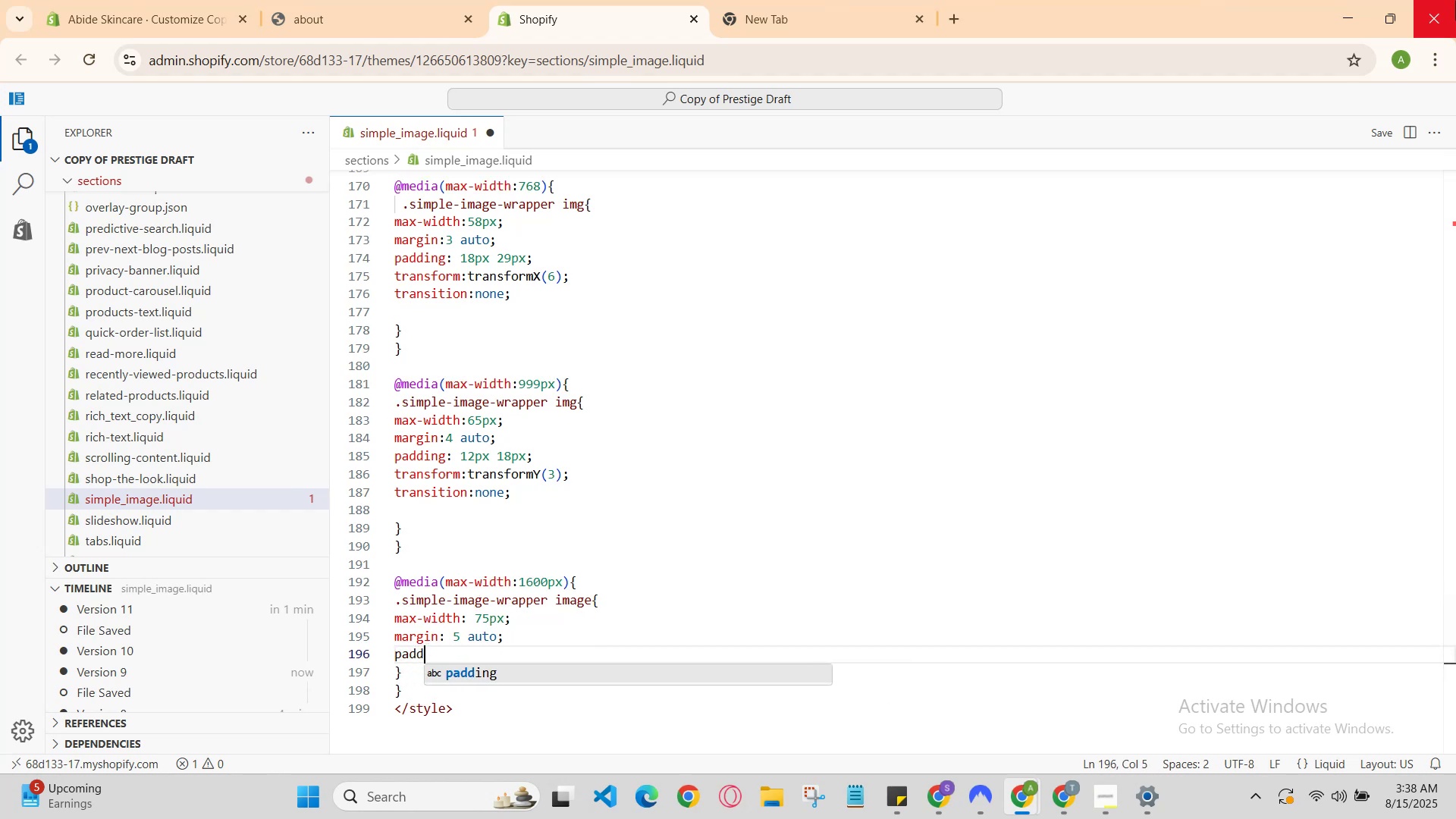 
key(Enter)
 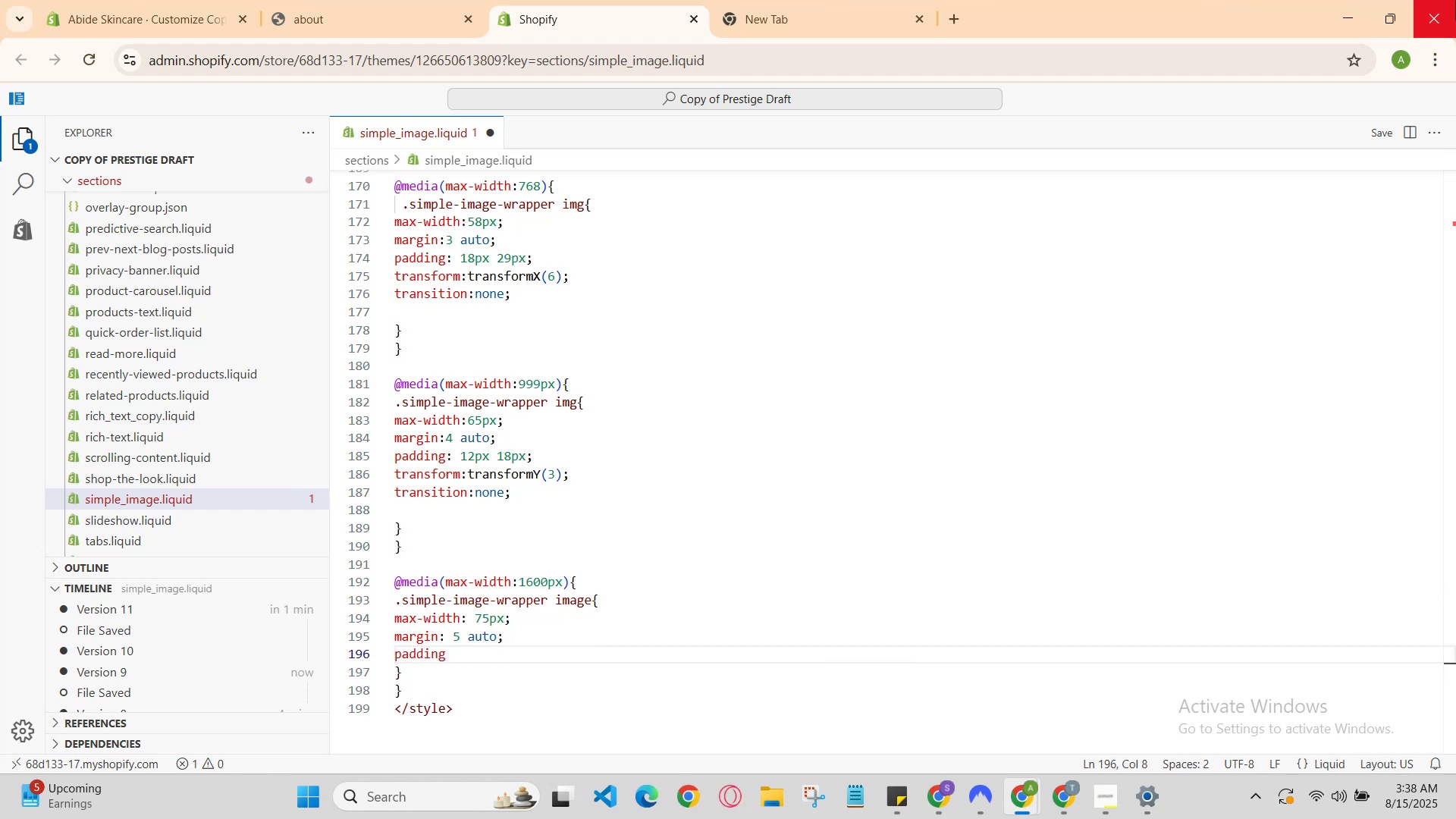 
type(: )
key(Backspace)
type(10px 16px;)
 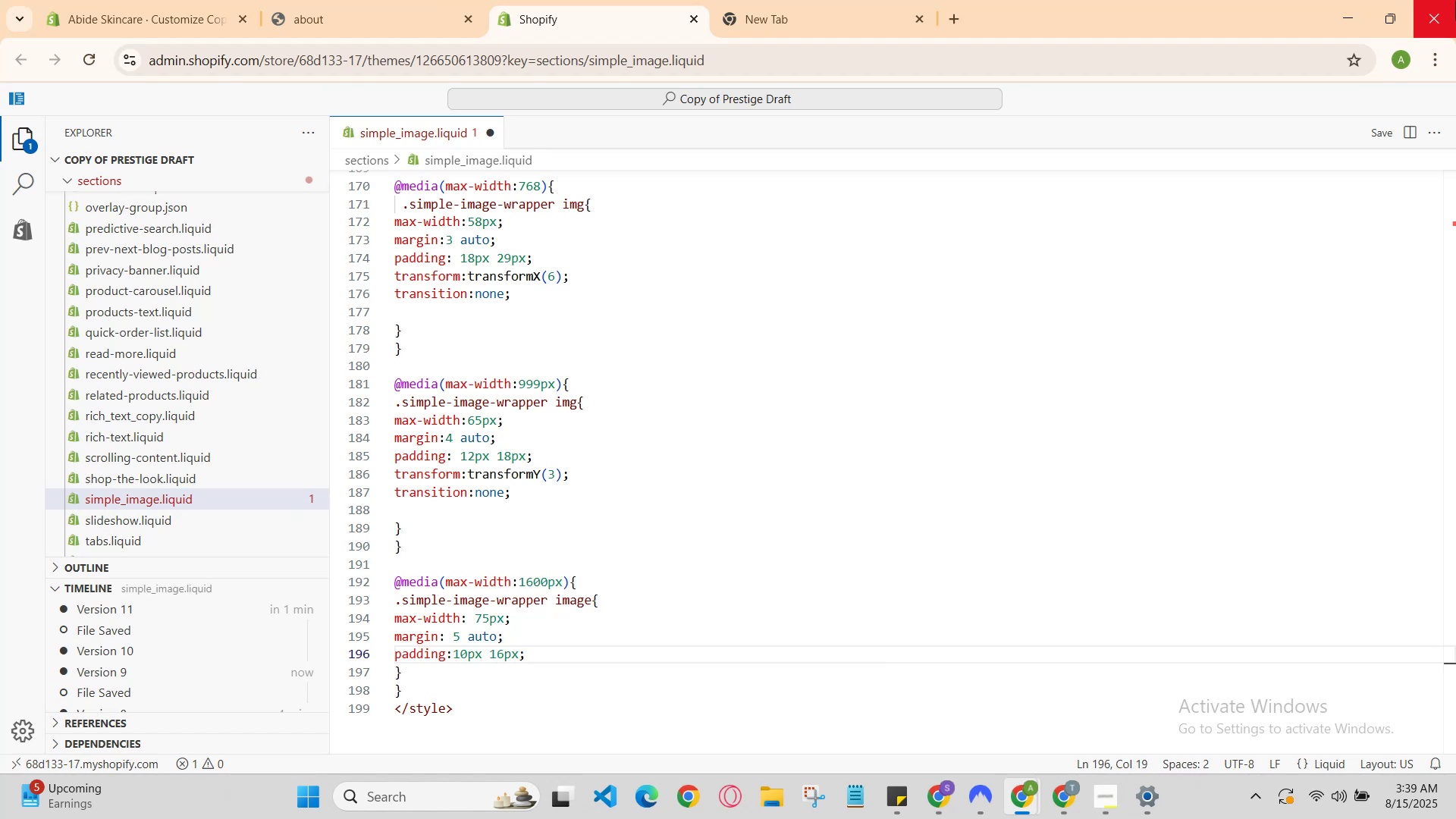 
key(Enter)
 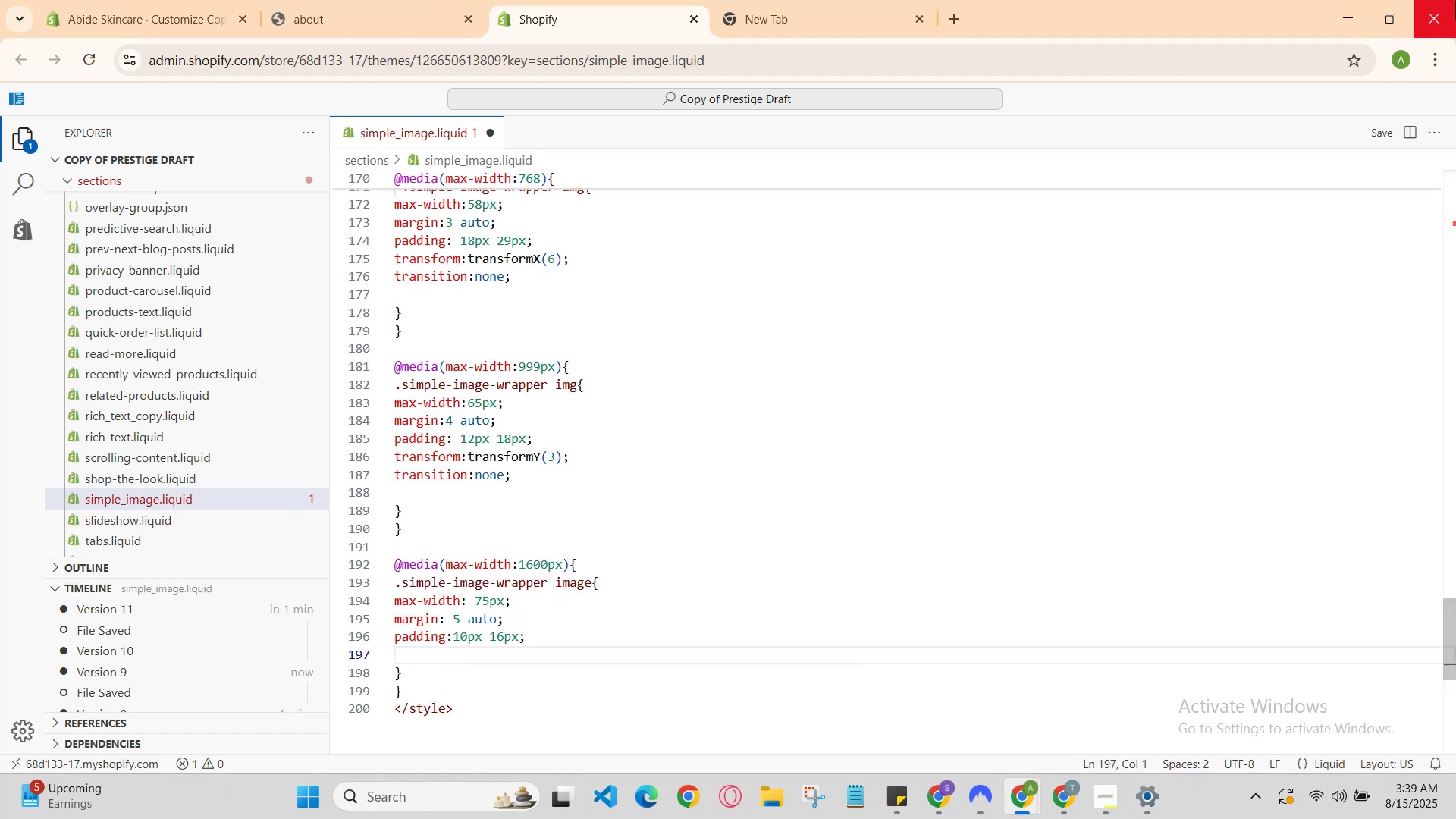 
type(tr)
 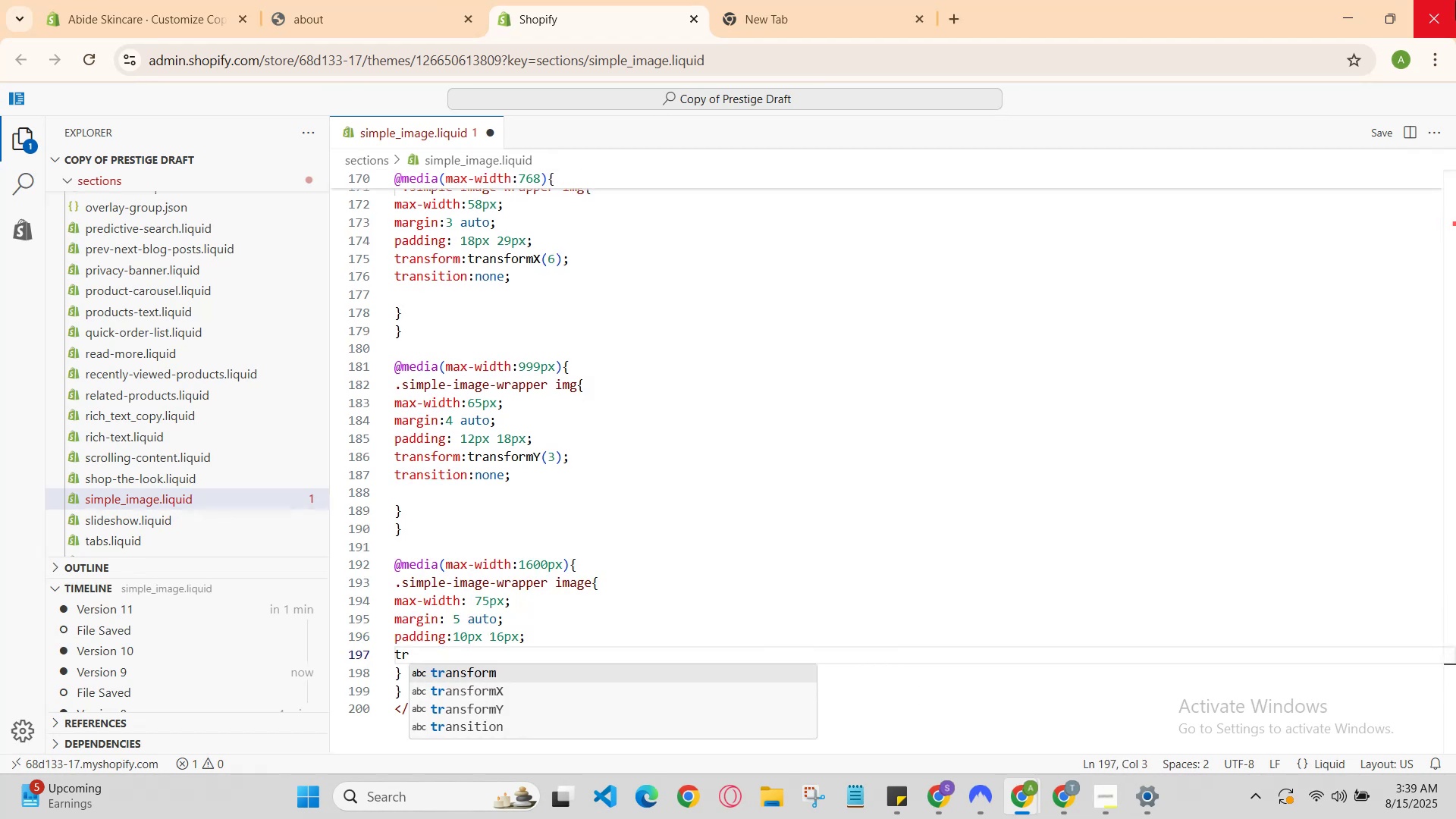 
key(Enter)
 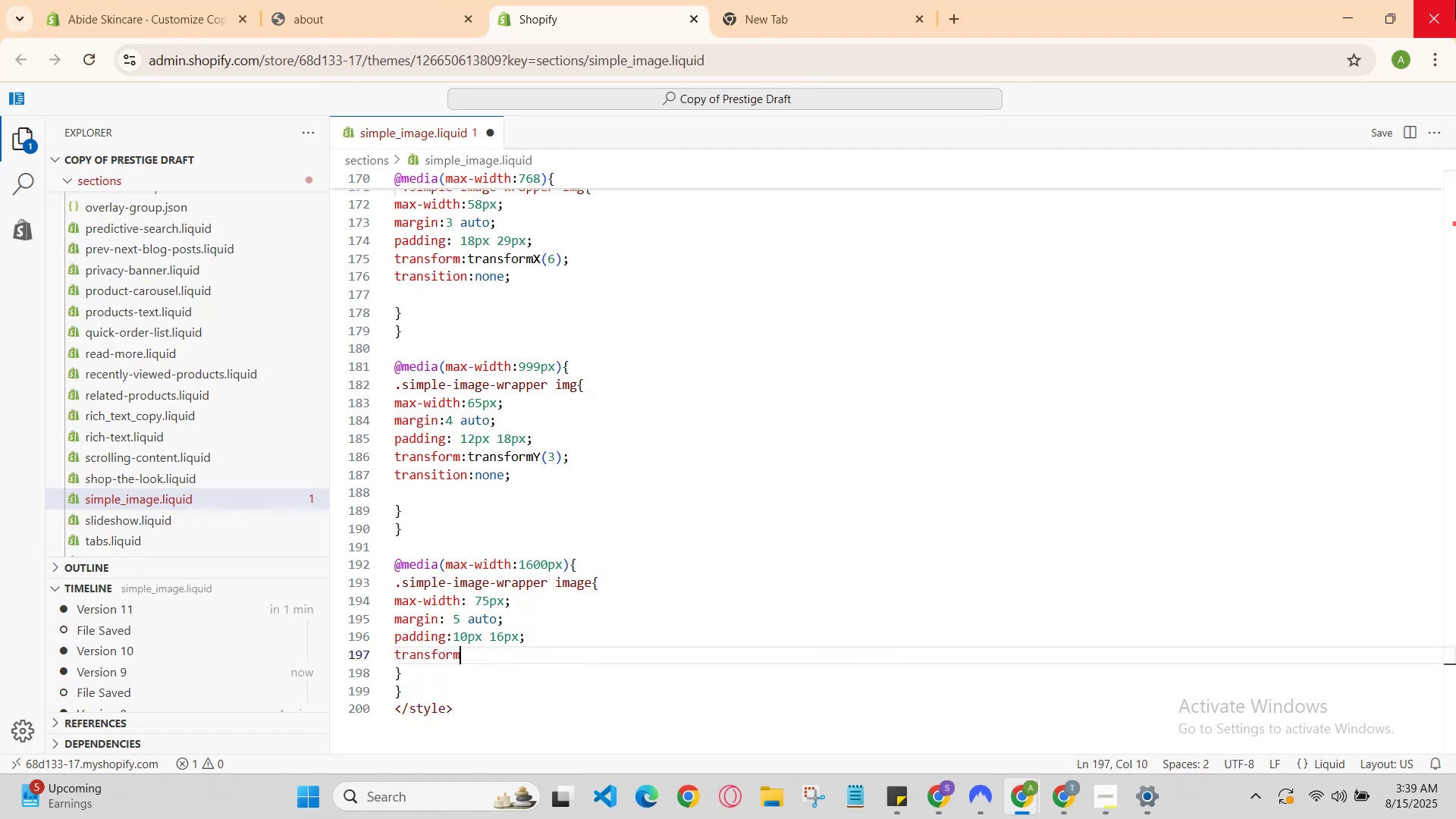 
type(:tr)
 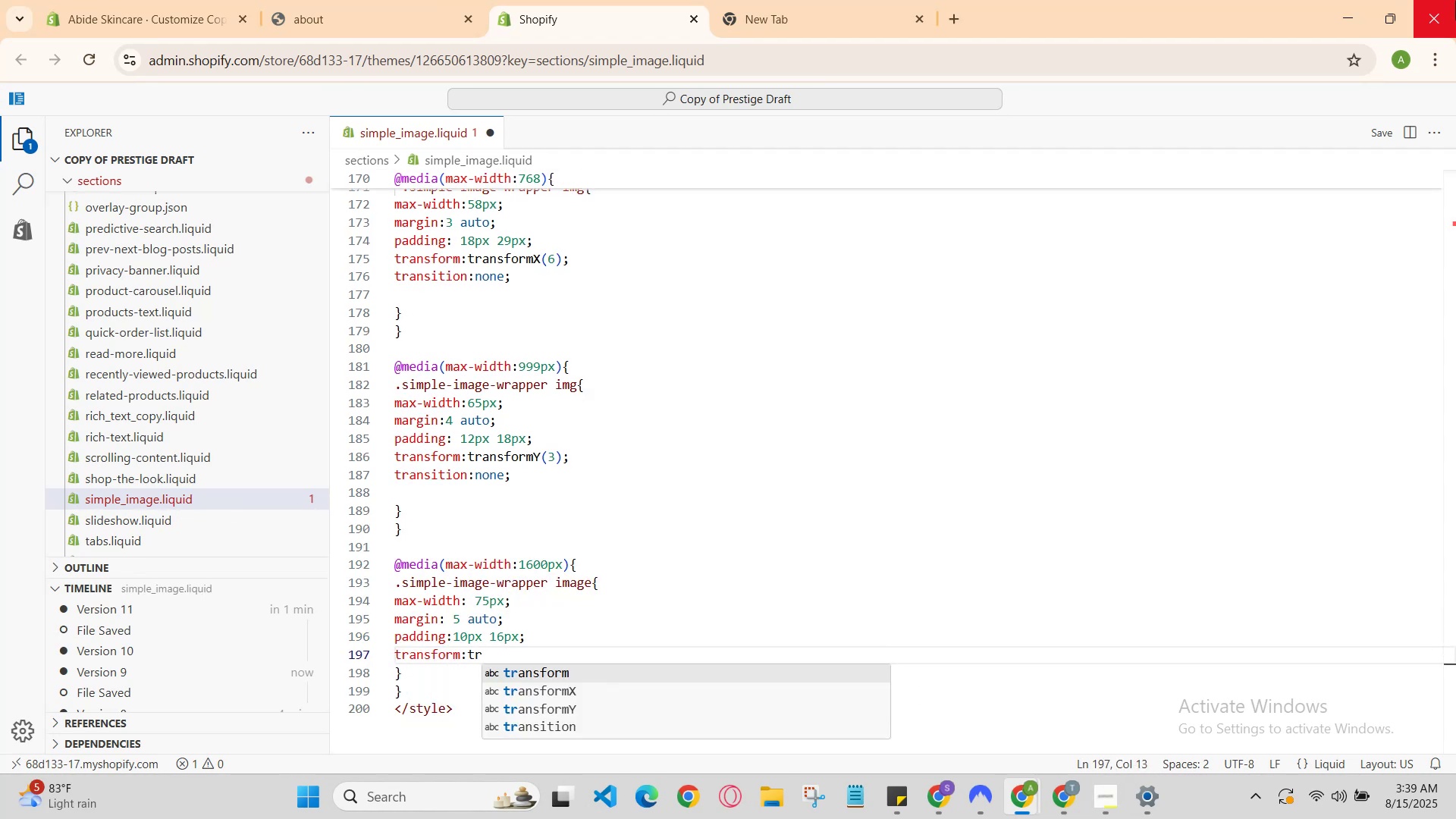 
key(ArrowDown)
 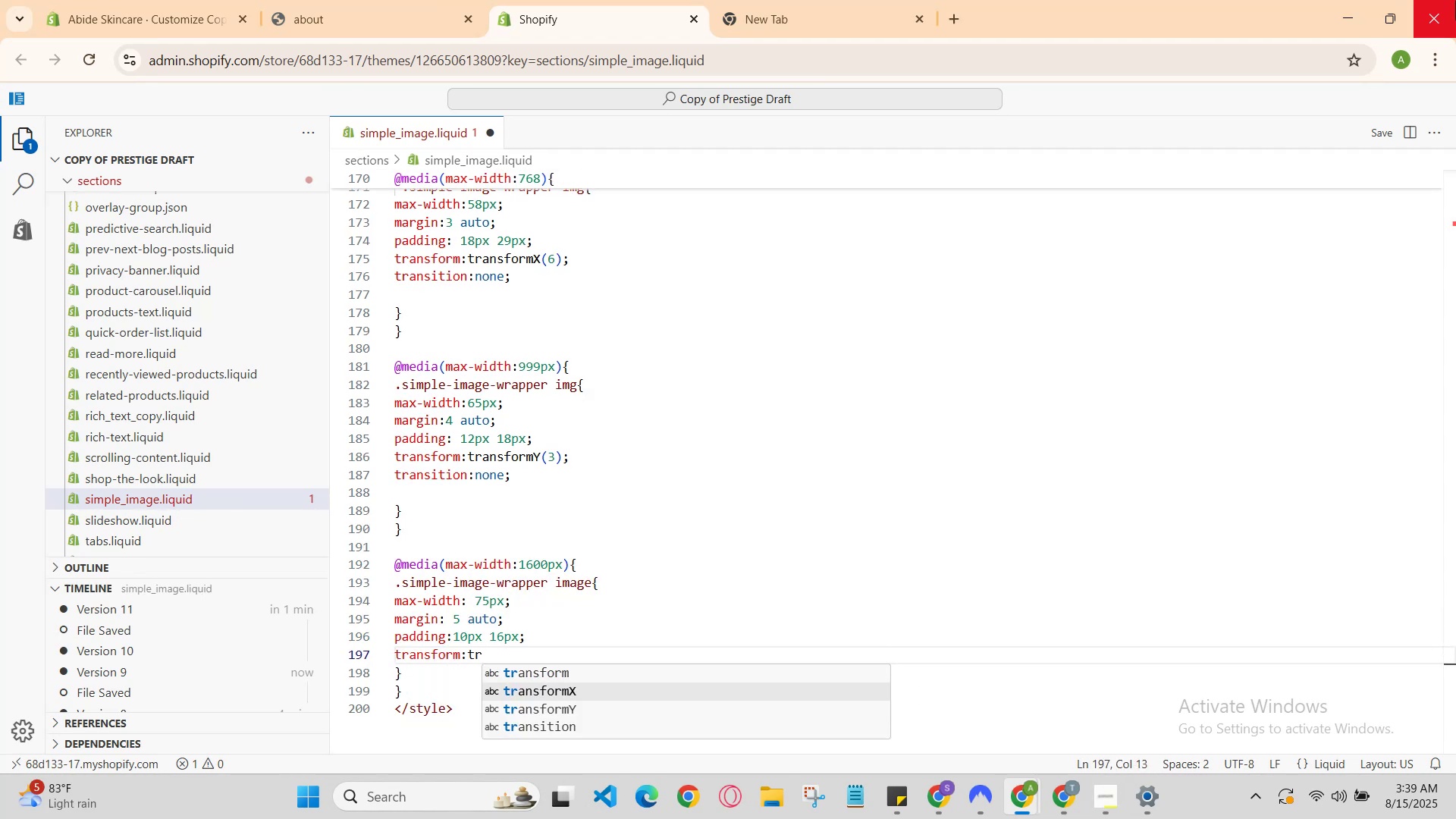 
key(ArrowDown)
 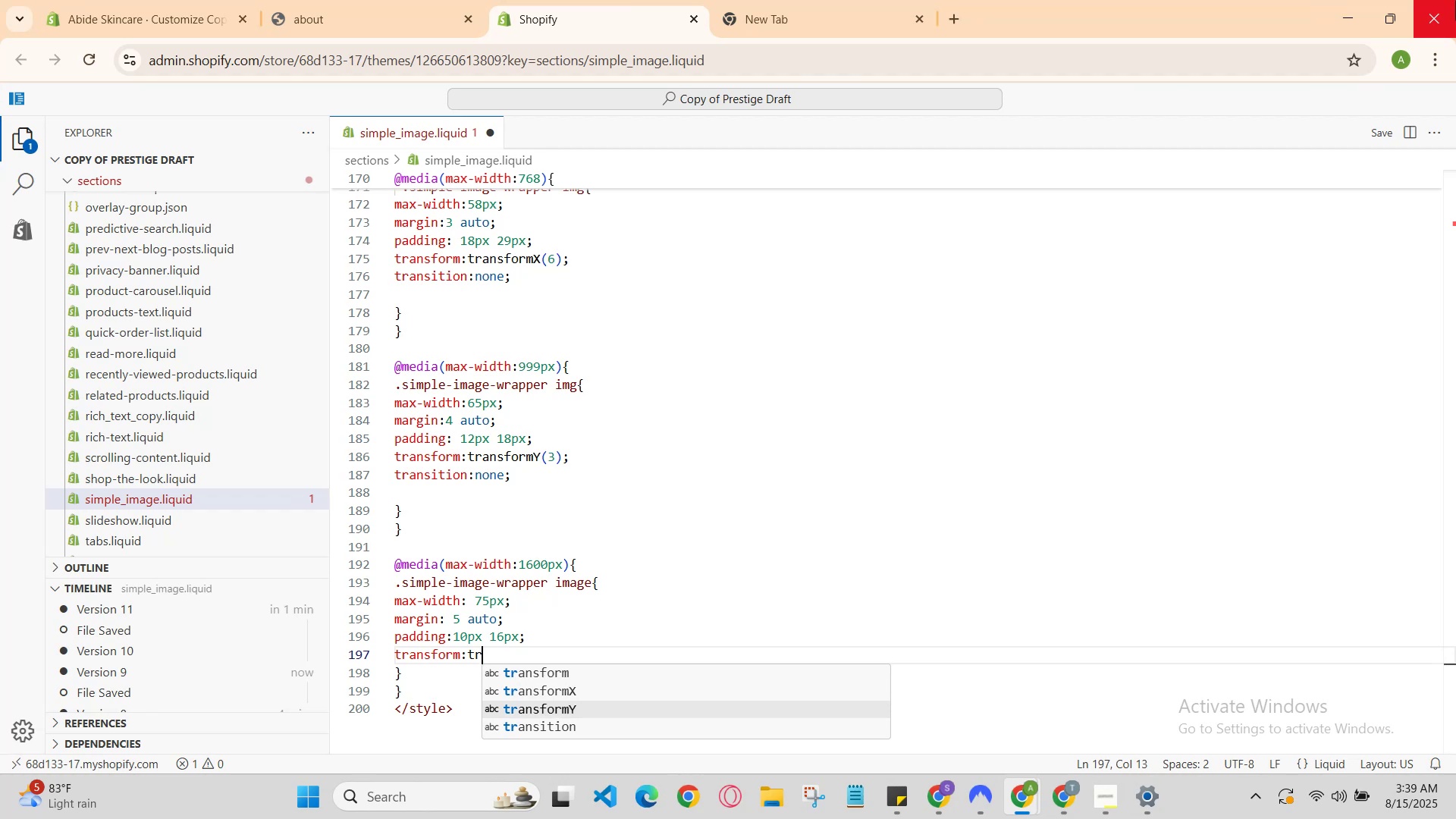 
key(Enter)
 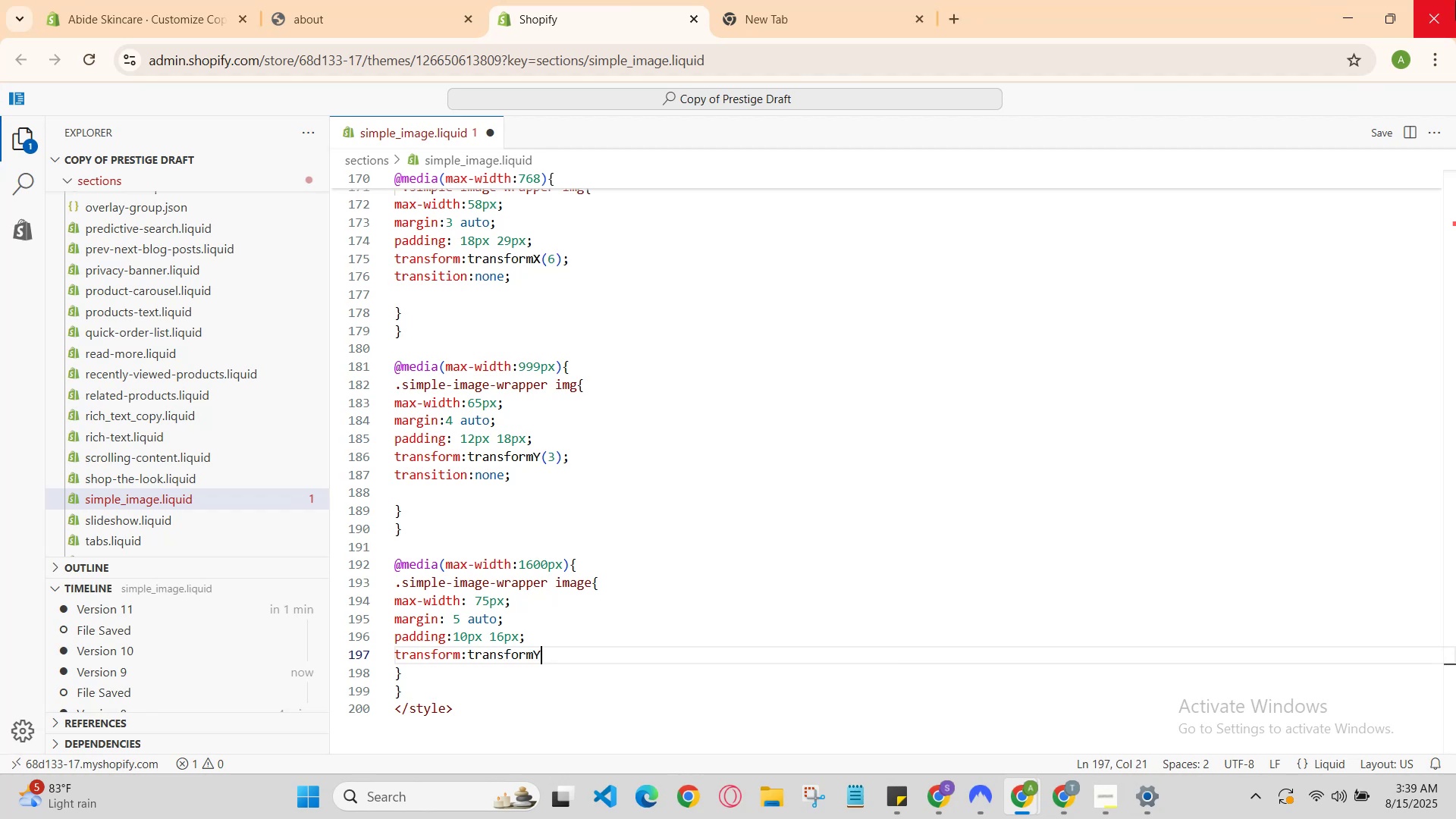 
type((3)
key(Backspace)
type(5)
 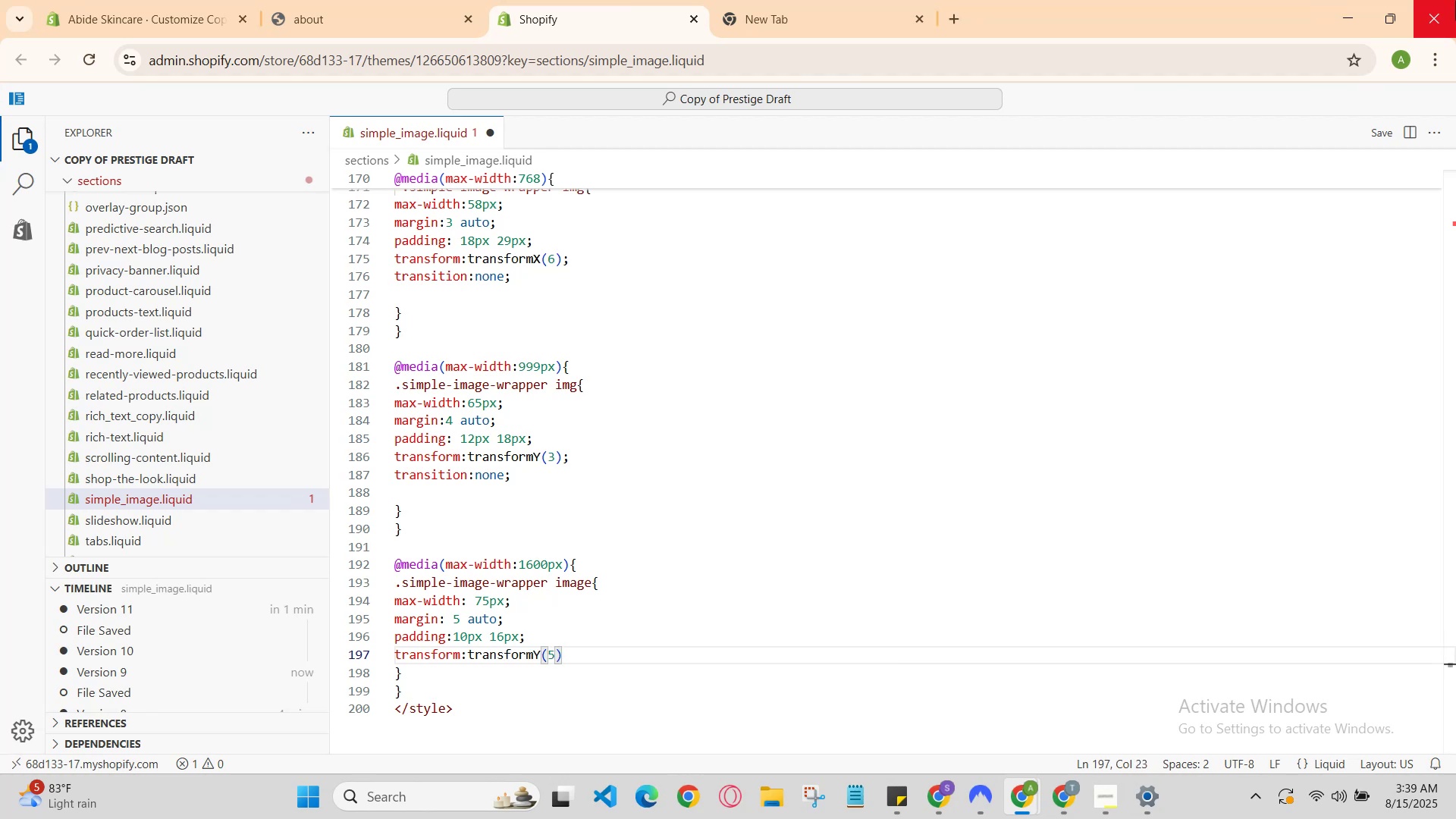 
key(ArrowRight)
 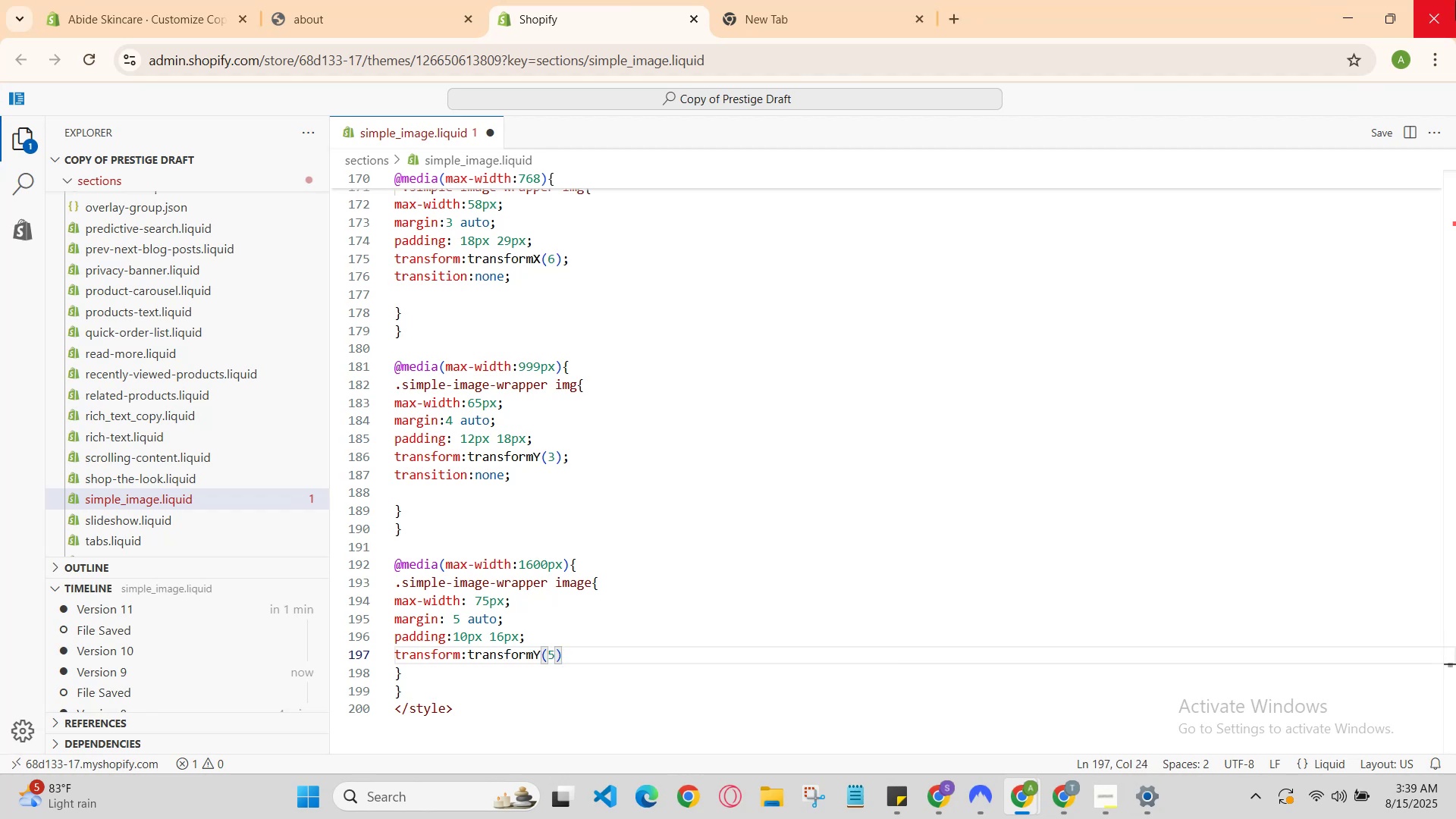 
key(Semicolon)
 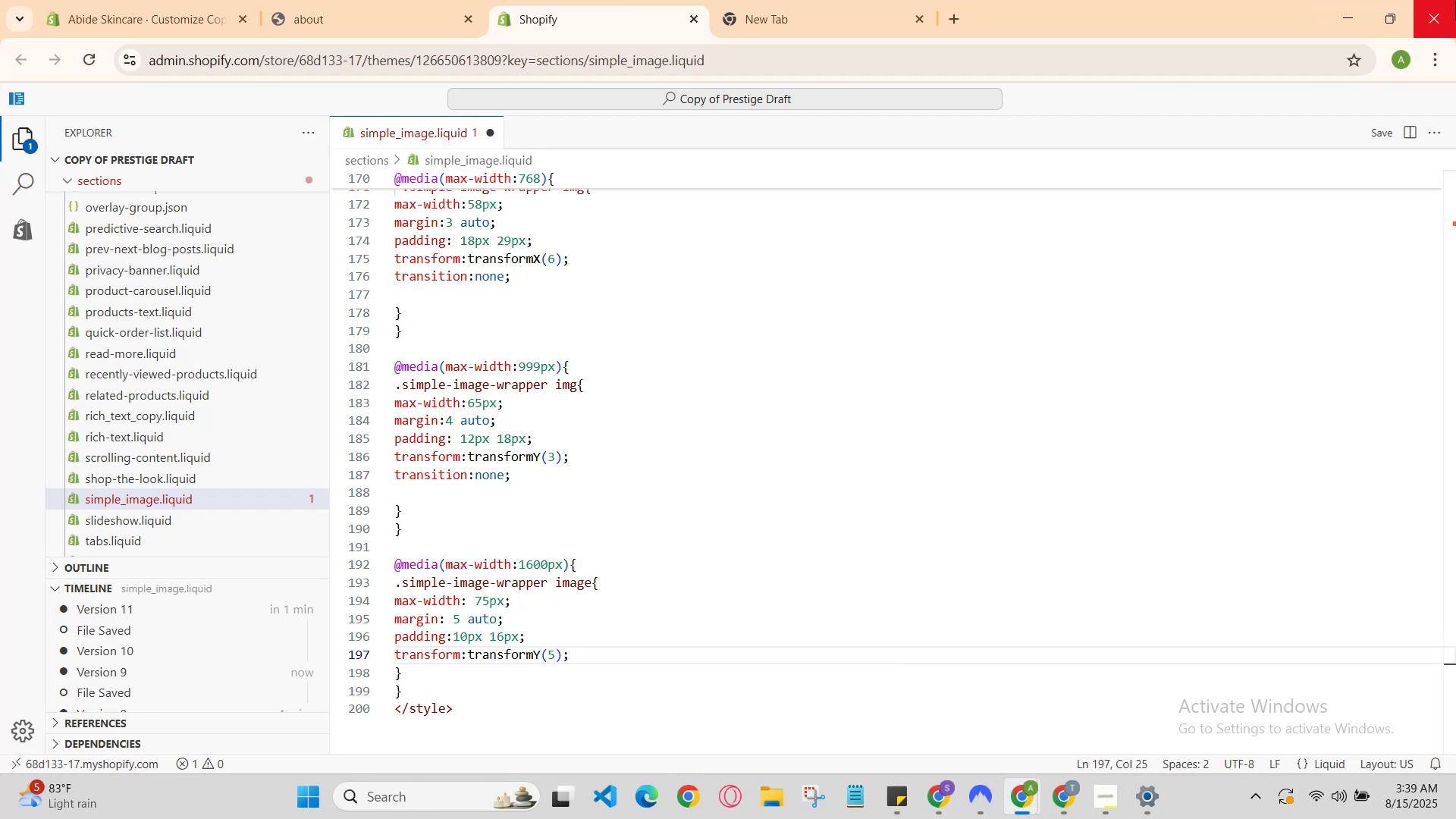 
key(Enter)
 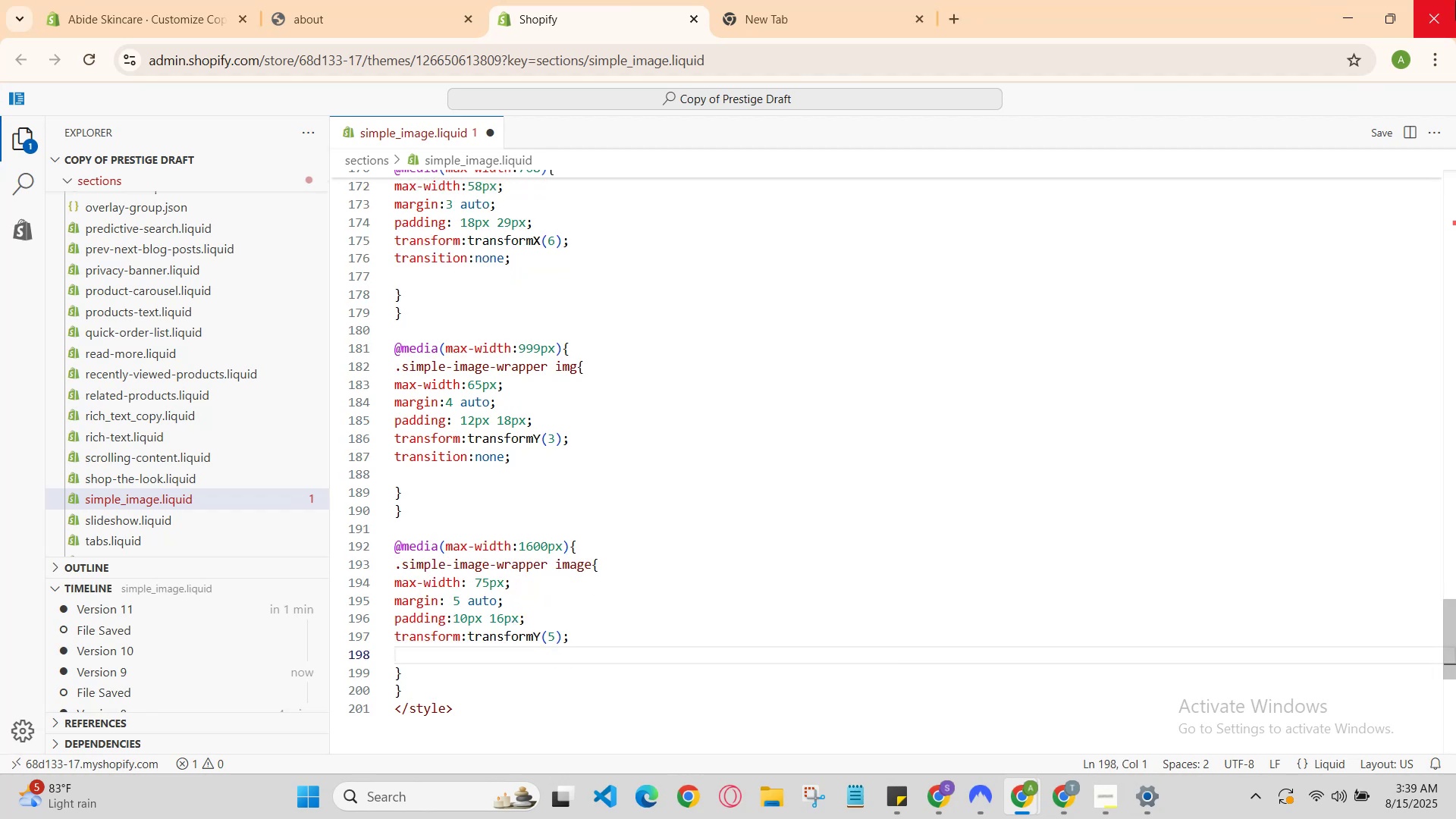 
type(tr)
 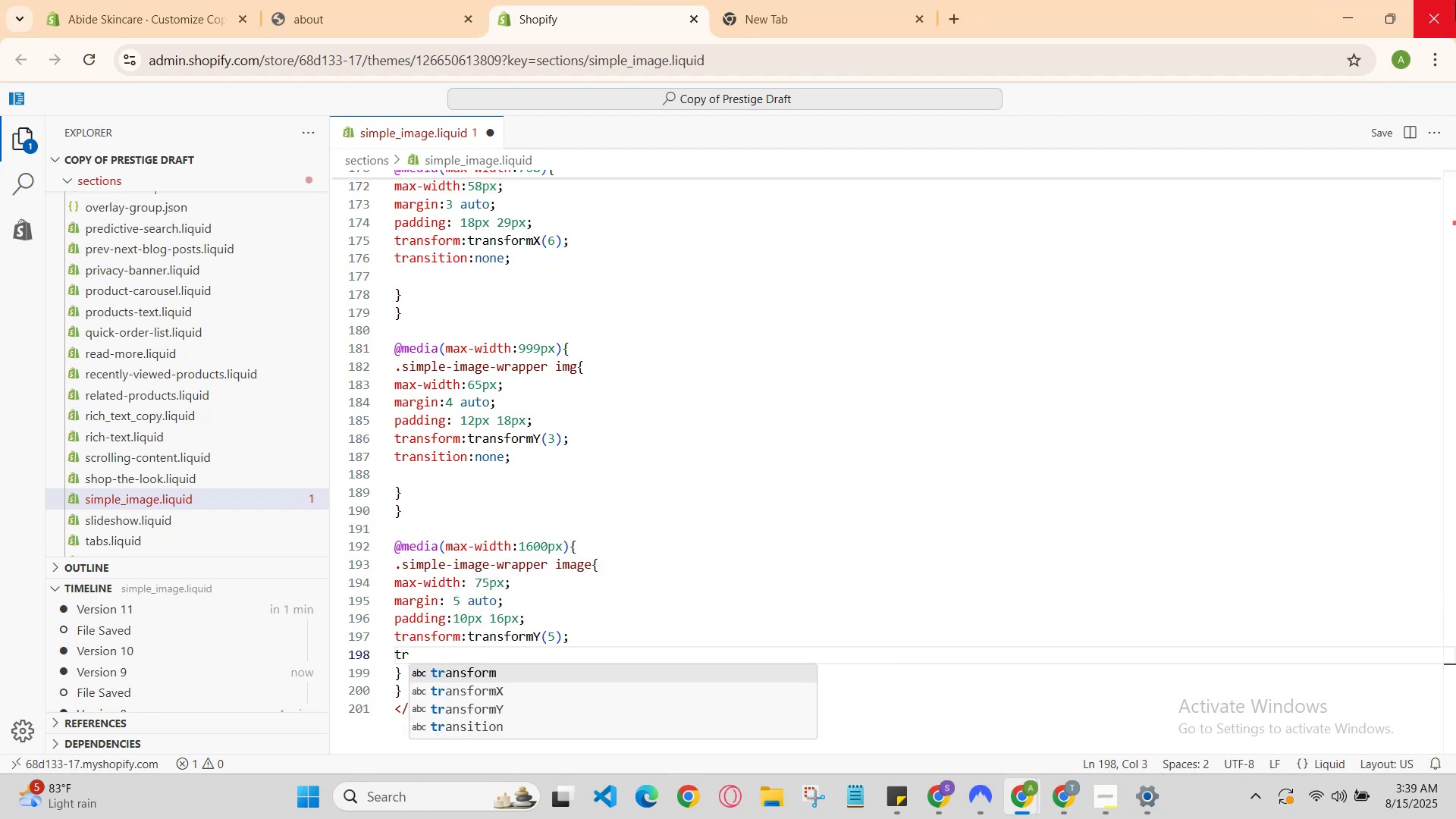 
key(Enter)
 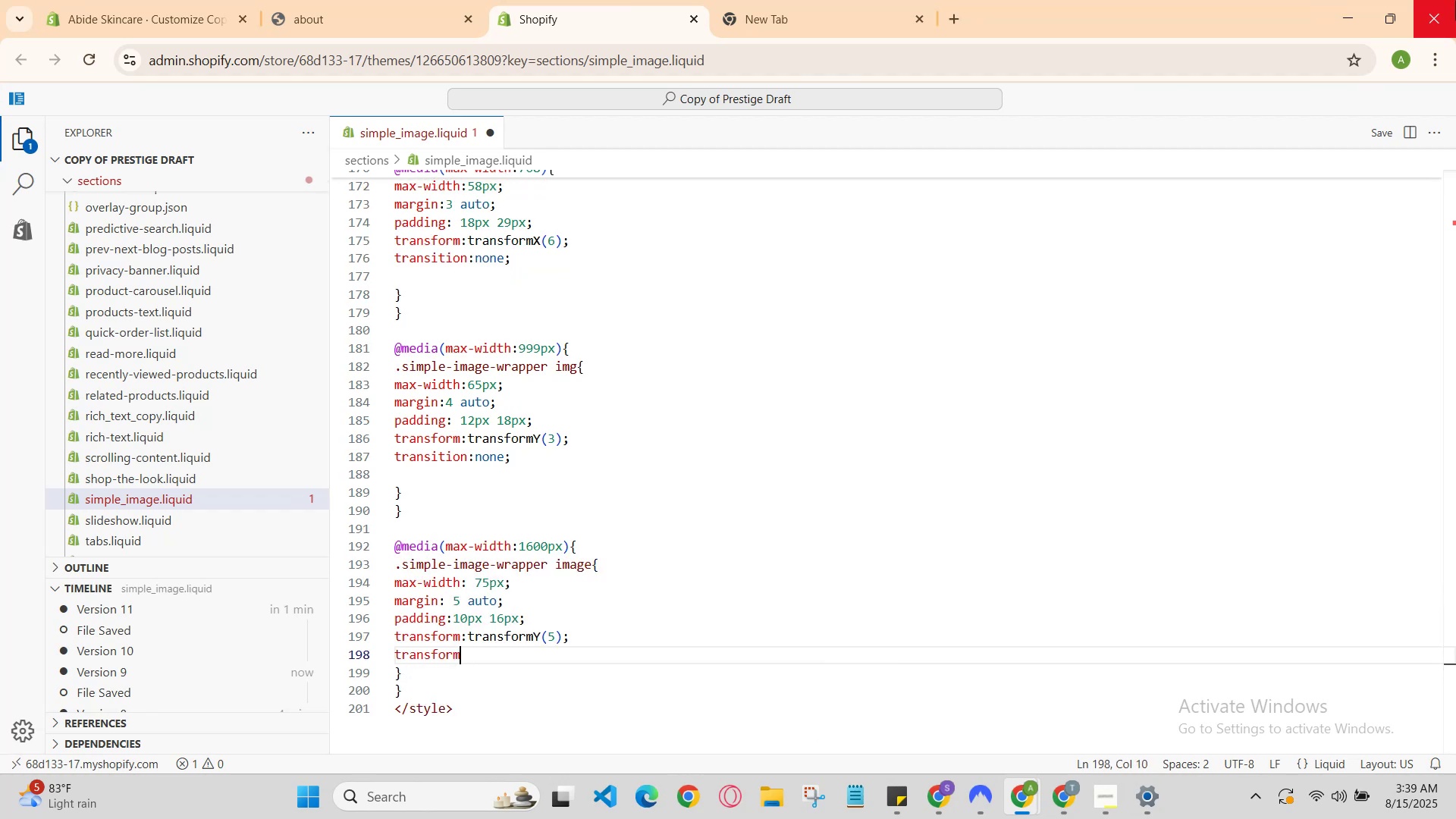 
type(:none;)
 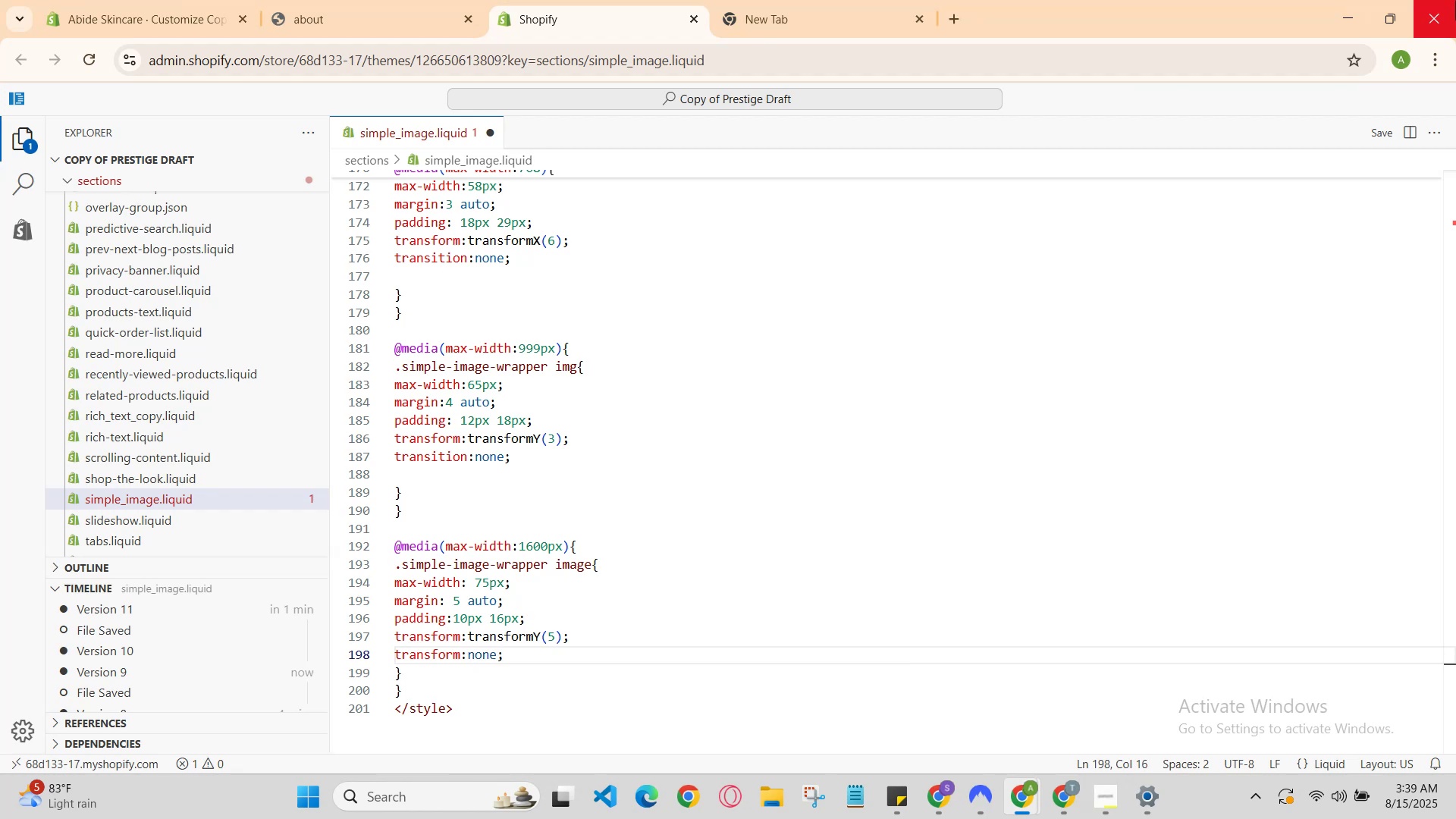 
key(ArrowDown)
 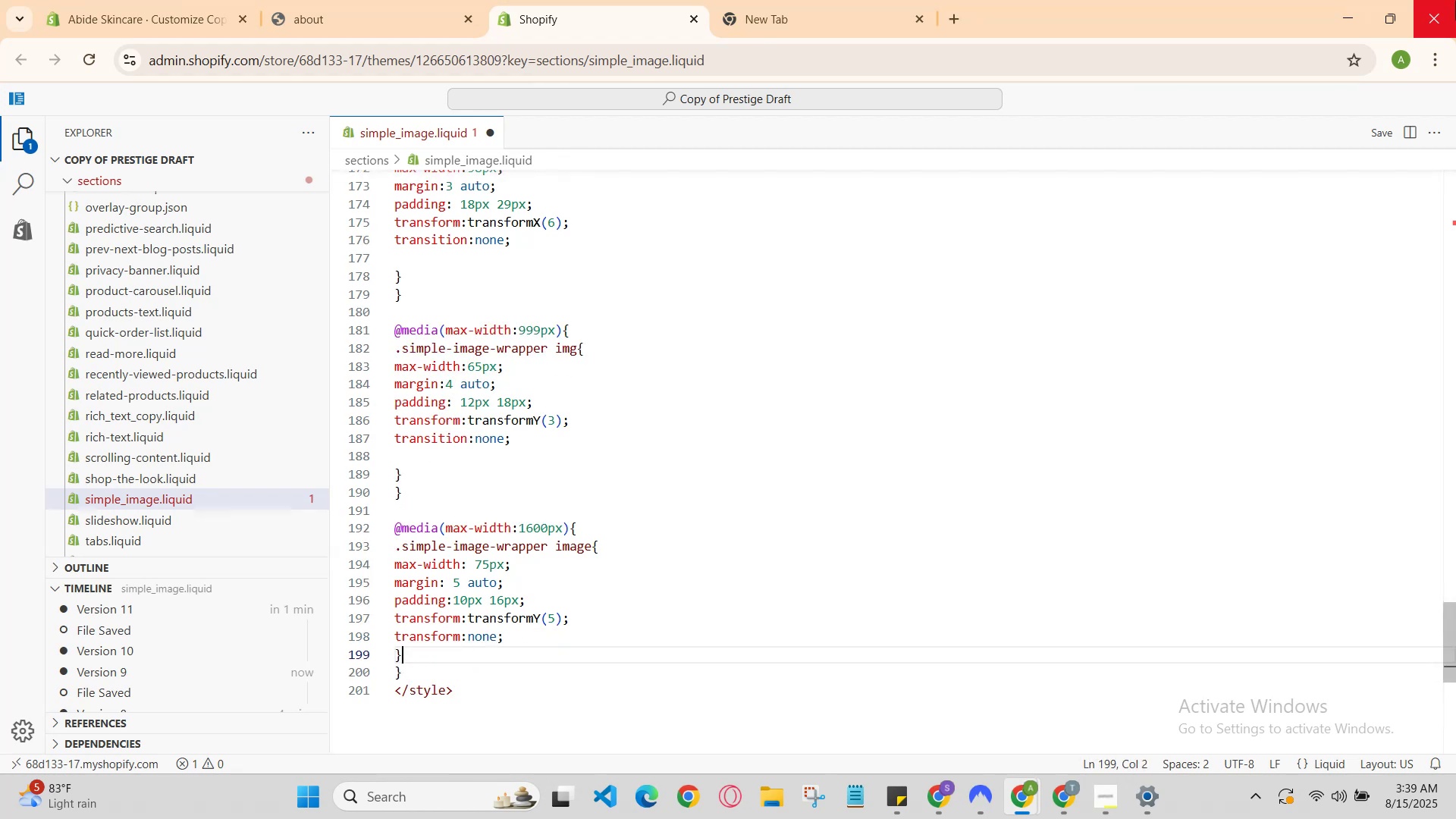 
key(ArrowDown)
 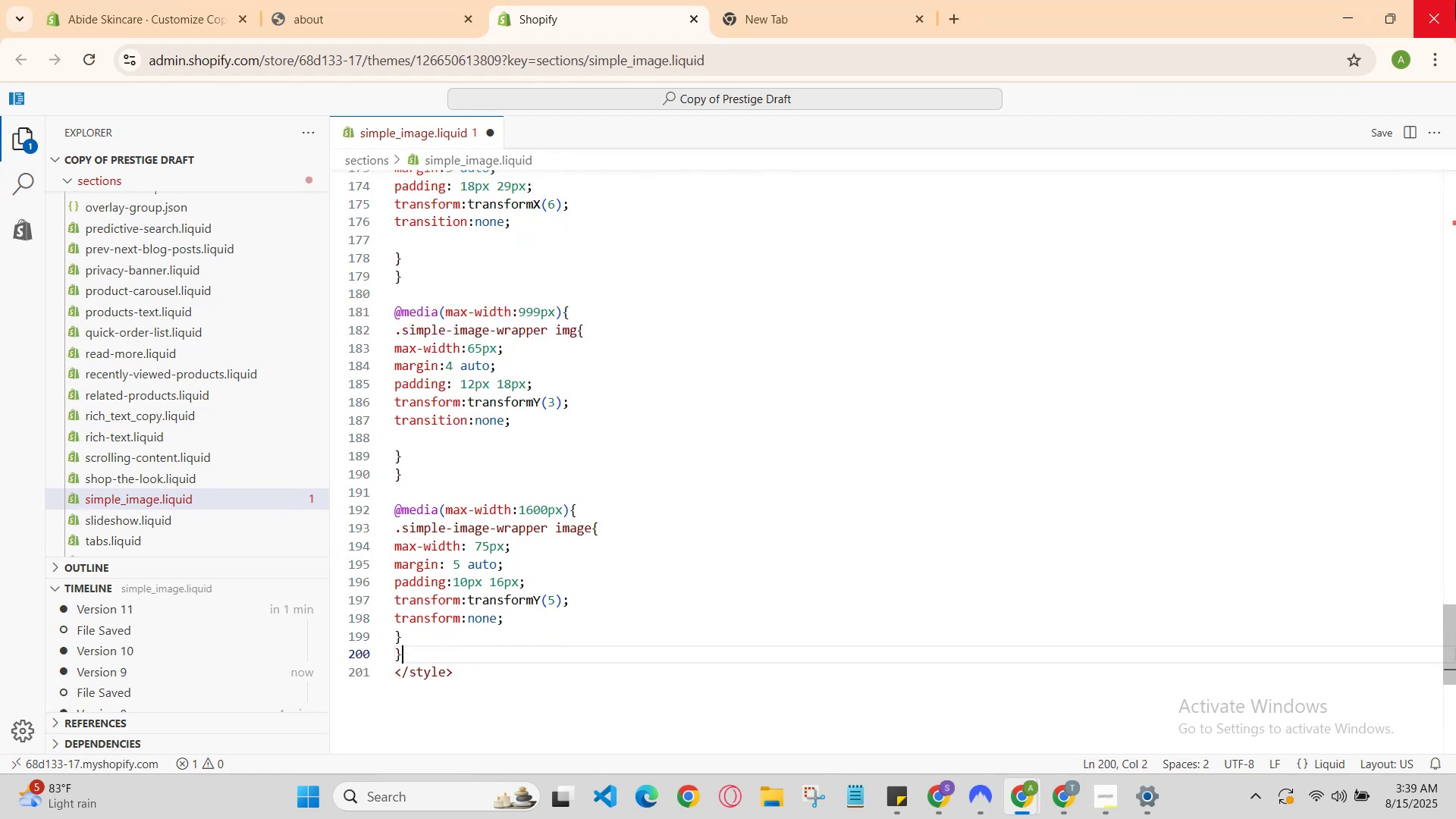 
key(ArrowDown)
 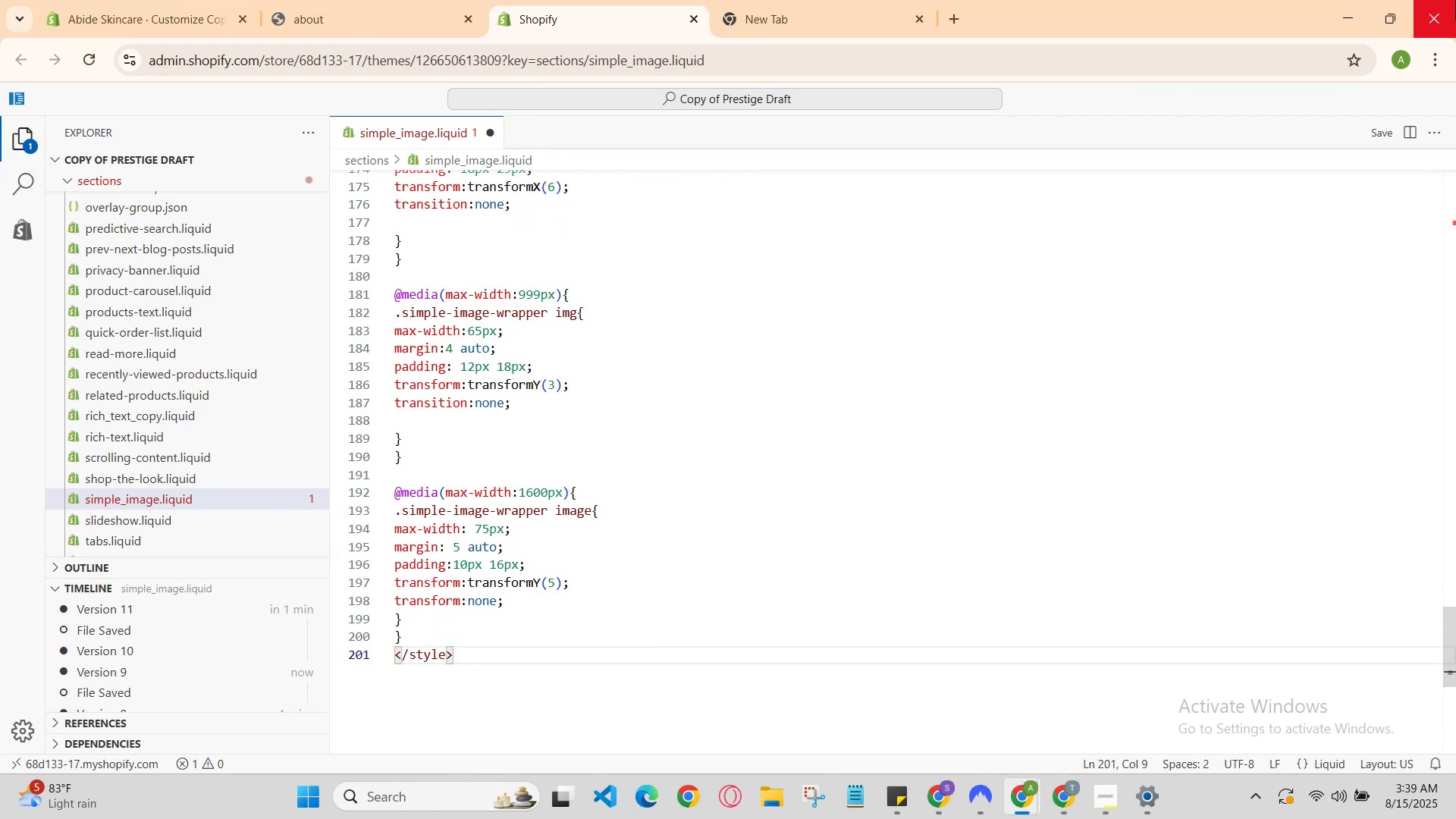 
key(Control+S)
 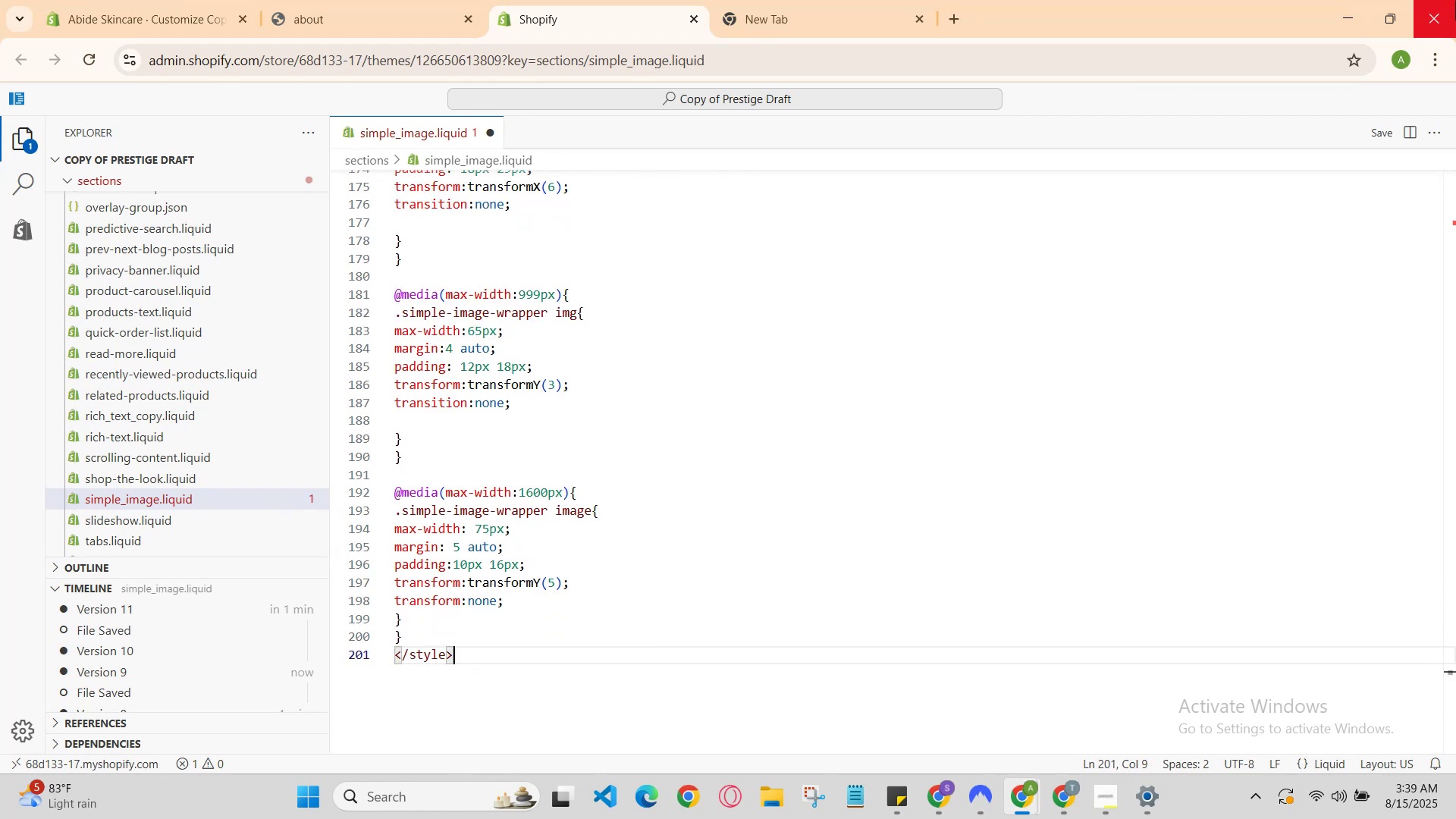 
scroll: coordinate [934, 182], scroll_direction: up, amount: 2.0
 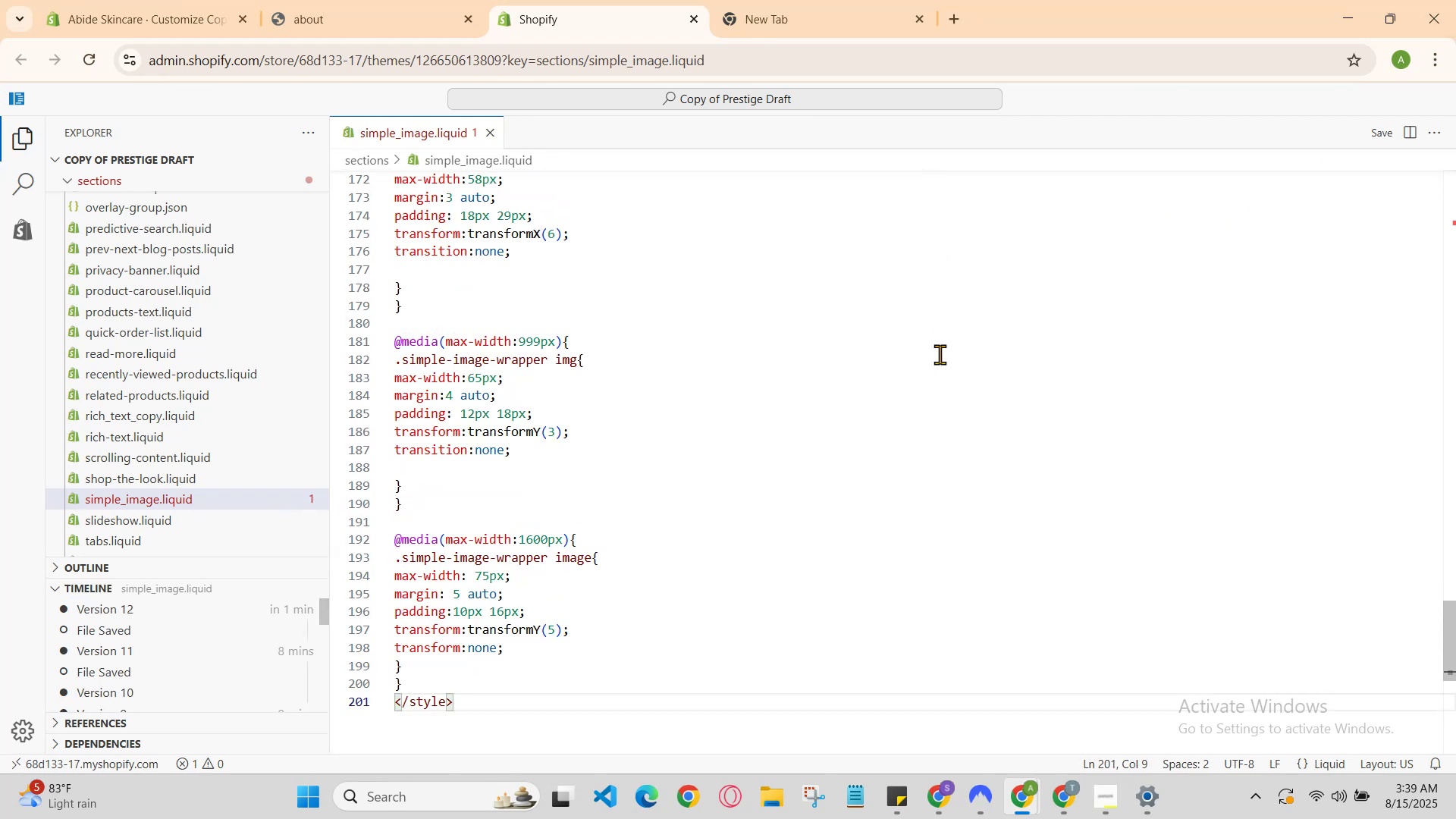 
left_click([940, 359])
 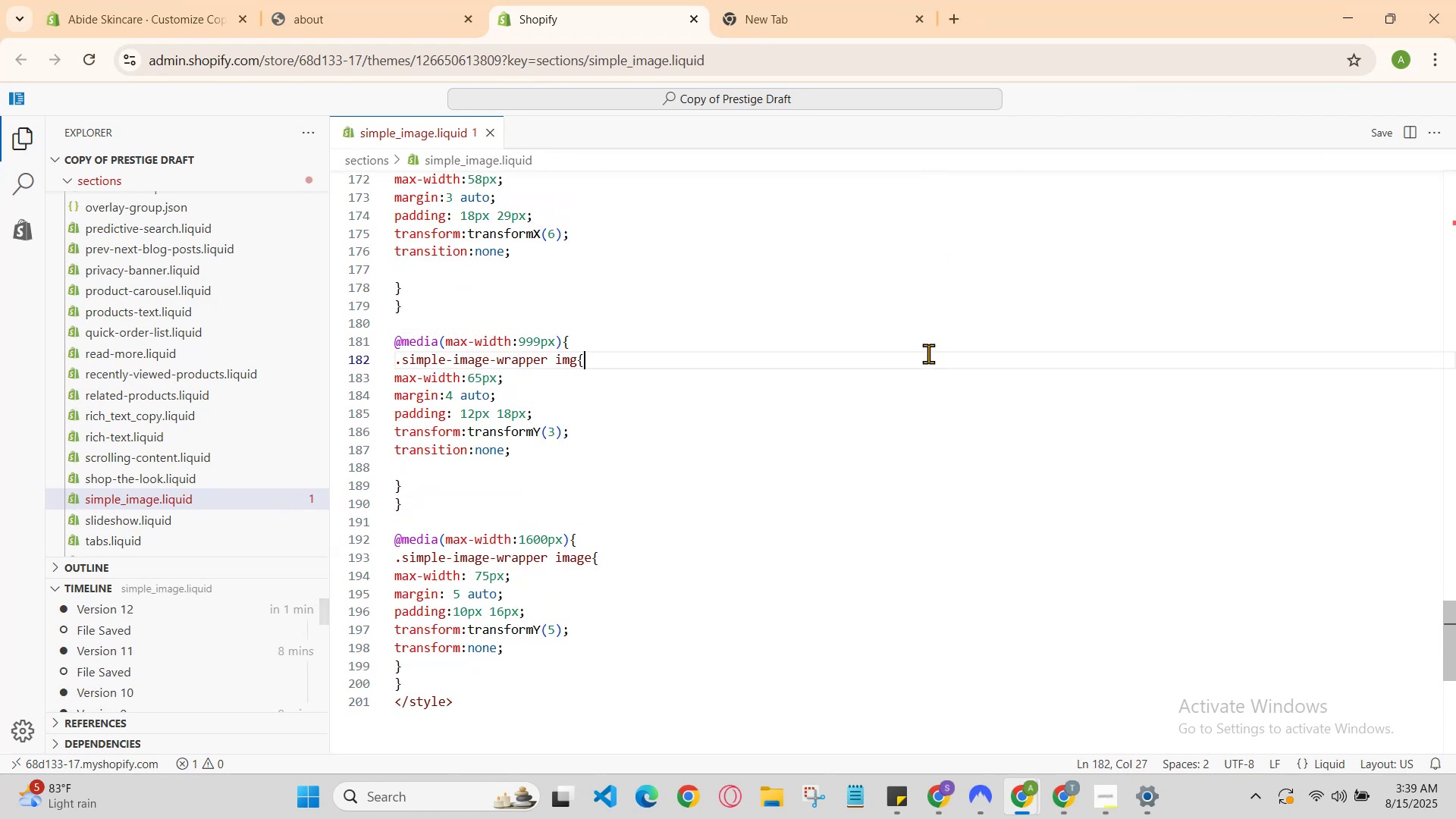 
scroll: coordinate [895, 341], scroll_direction: up, amount: 3.0
 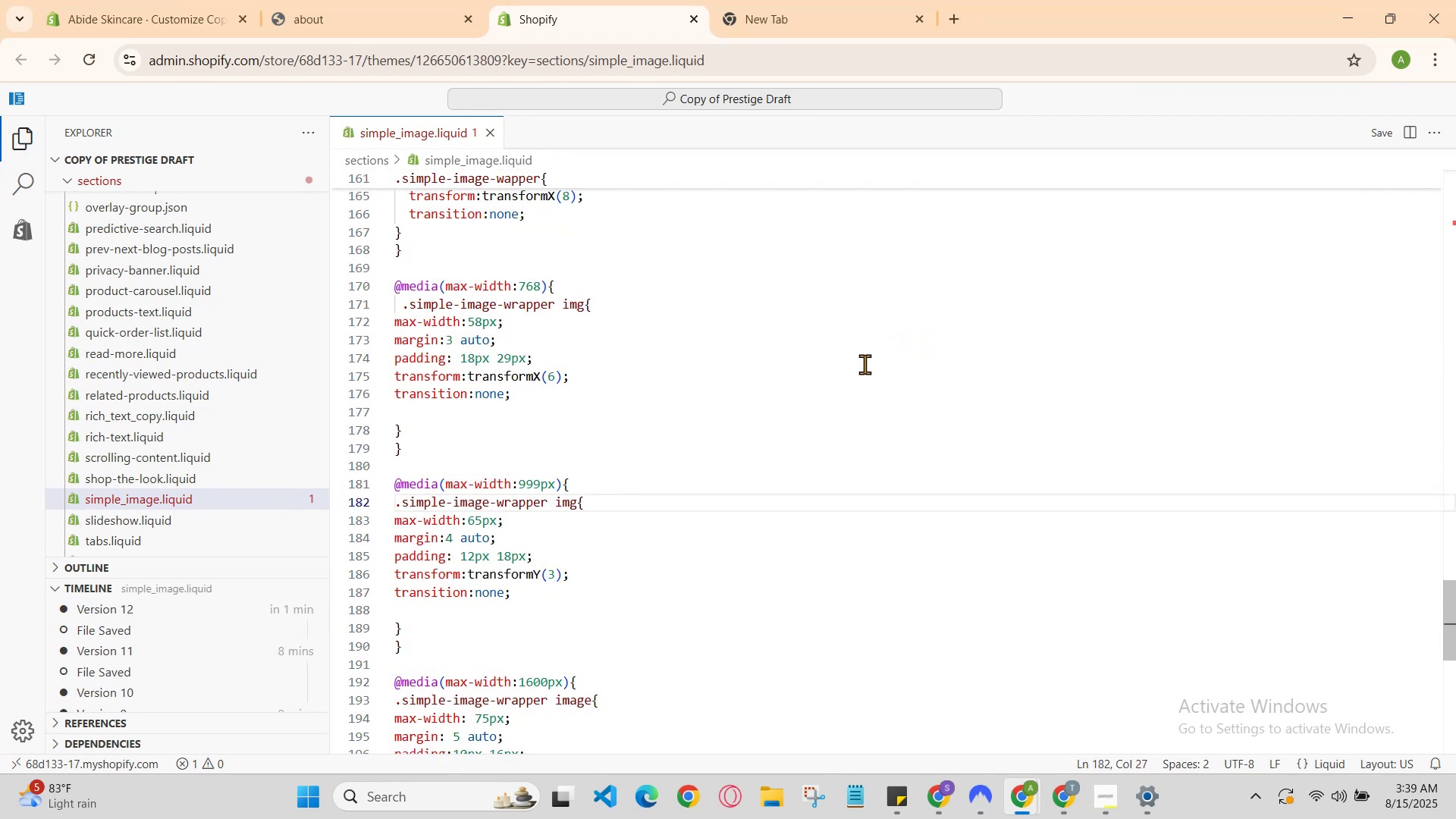 
left_click([863, 365])
 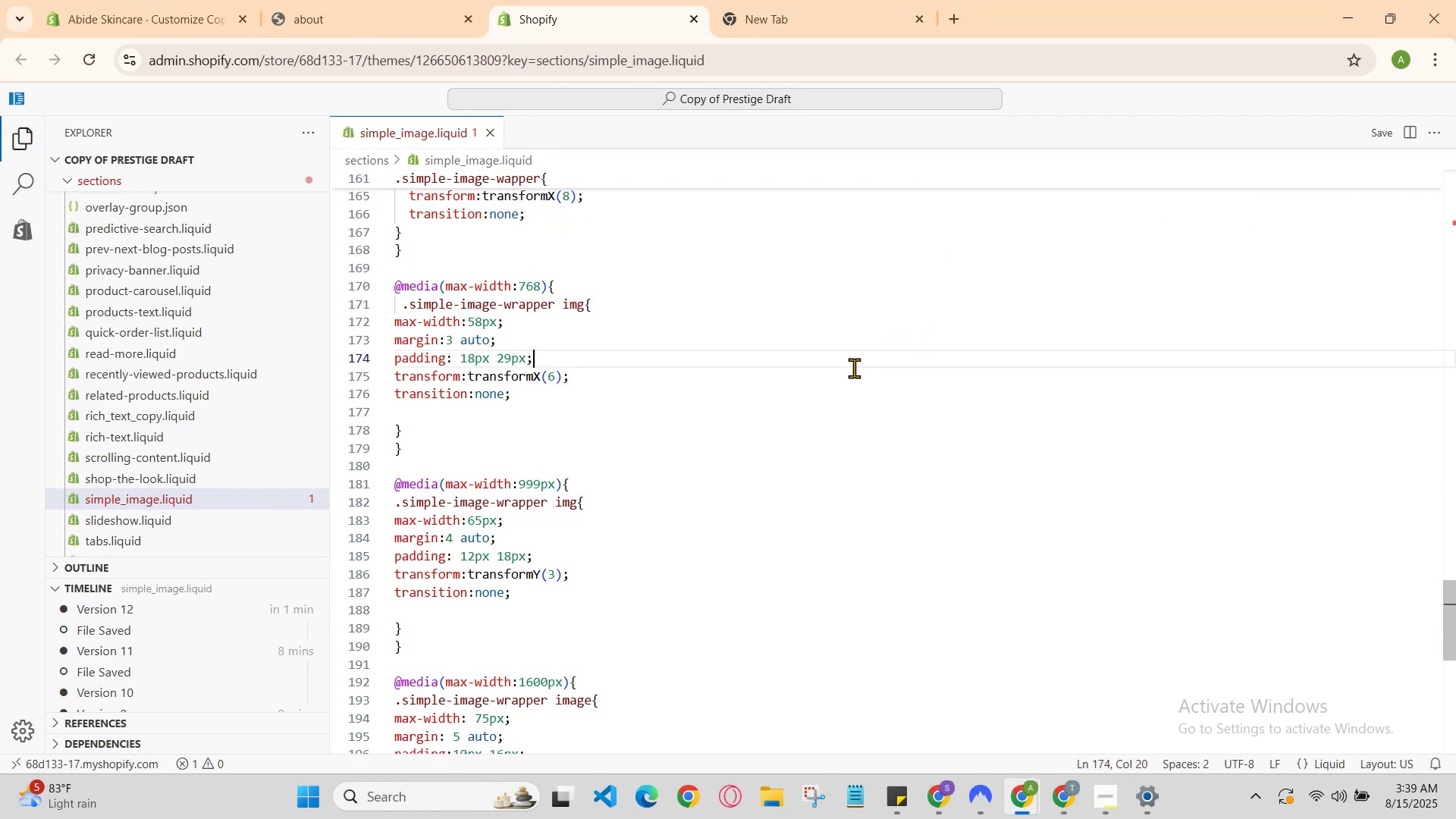 
scroll: coordinate [852, 371], scroll_direction: down, amount: 2.0
 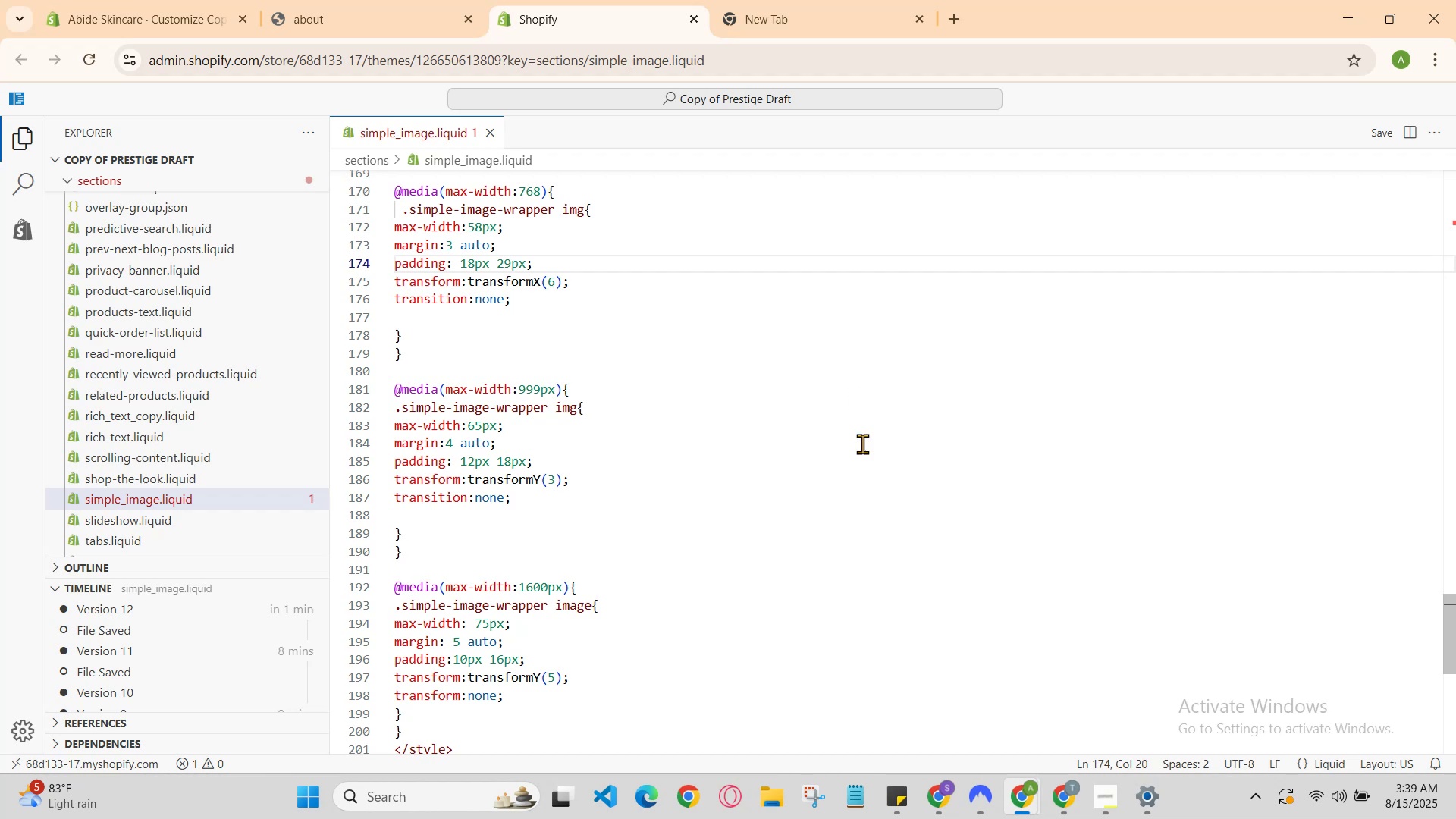 
left_click_drag(start_coordinate=[845, 605], to_coordinate=[846, 596])
 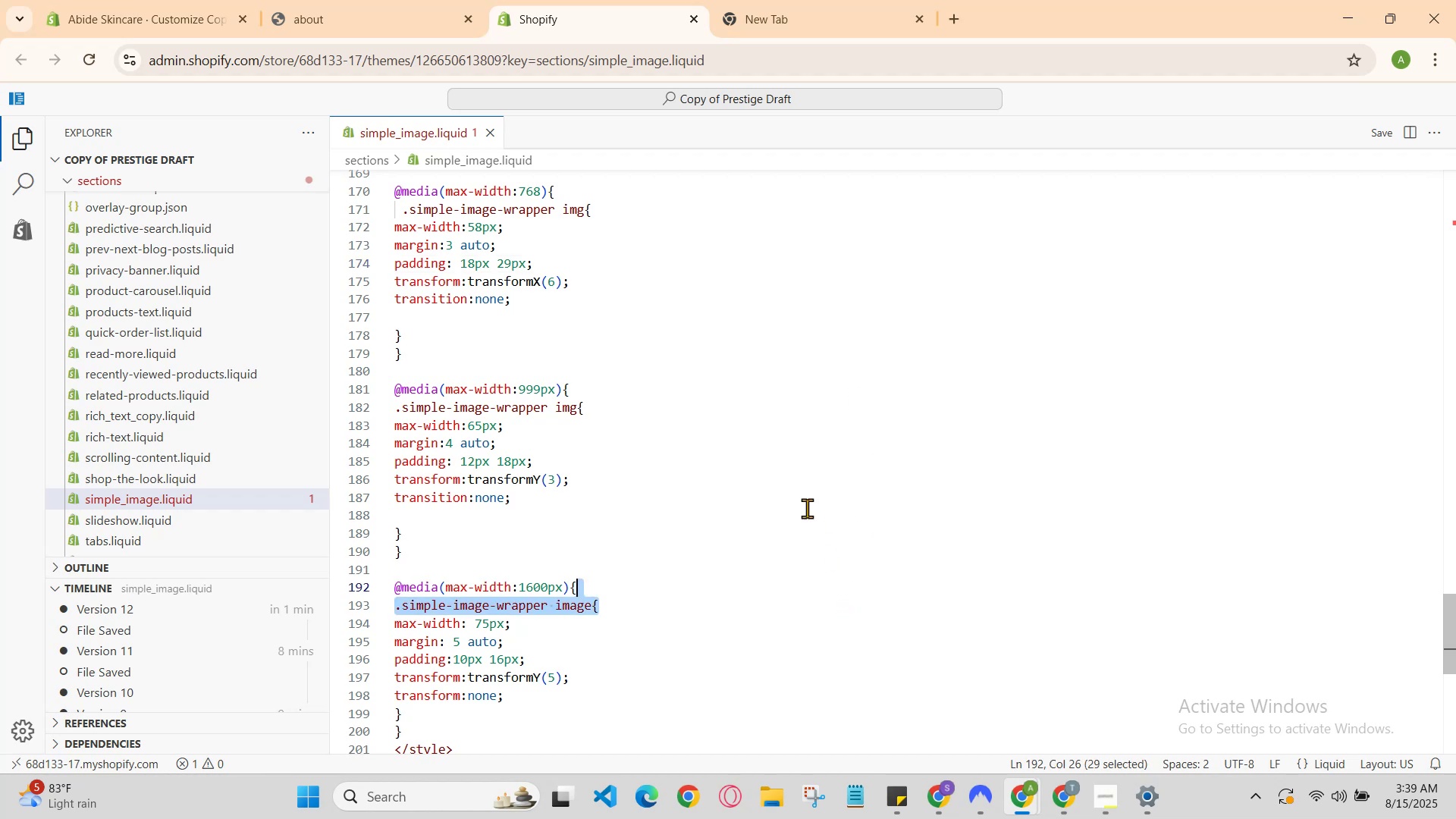 
scroll: coordinate [814, 396], scroll_direction: none, amount: 0.0
 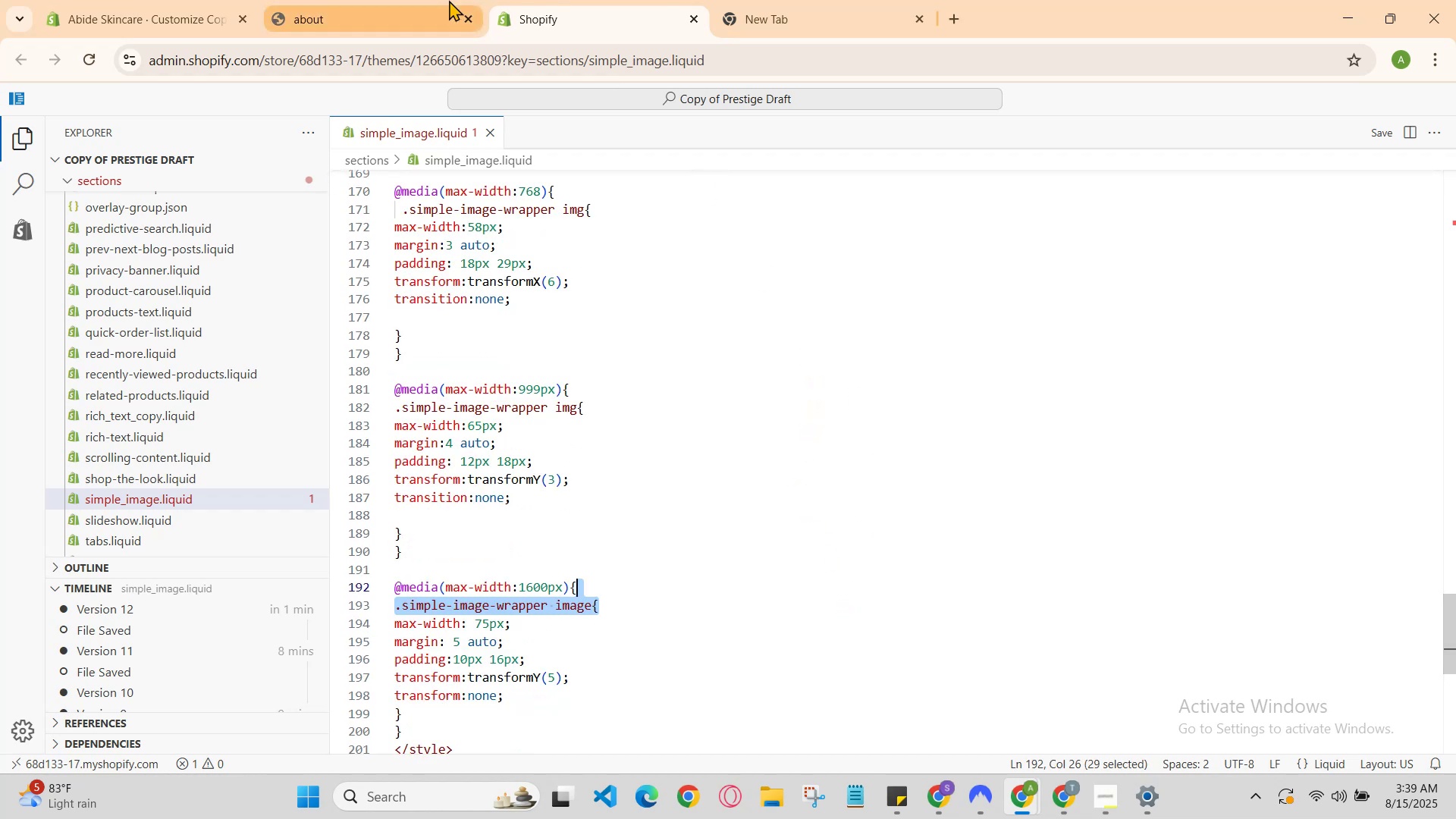 
left_click([449, 0])
 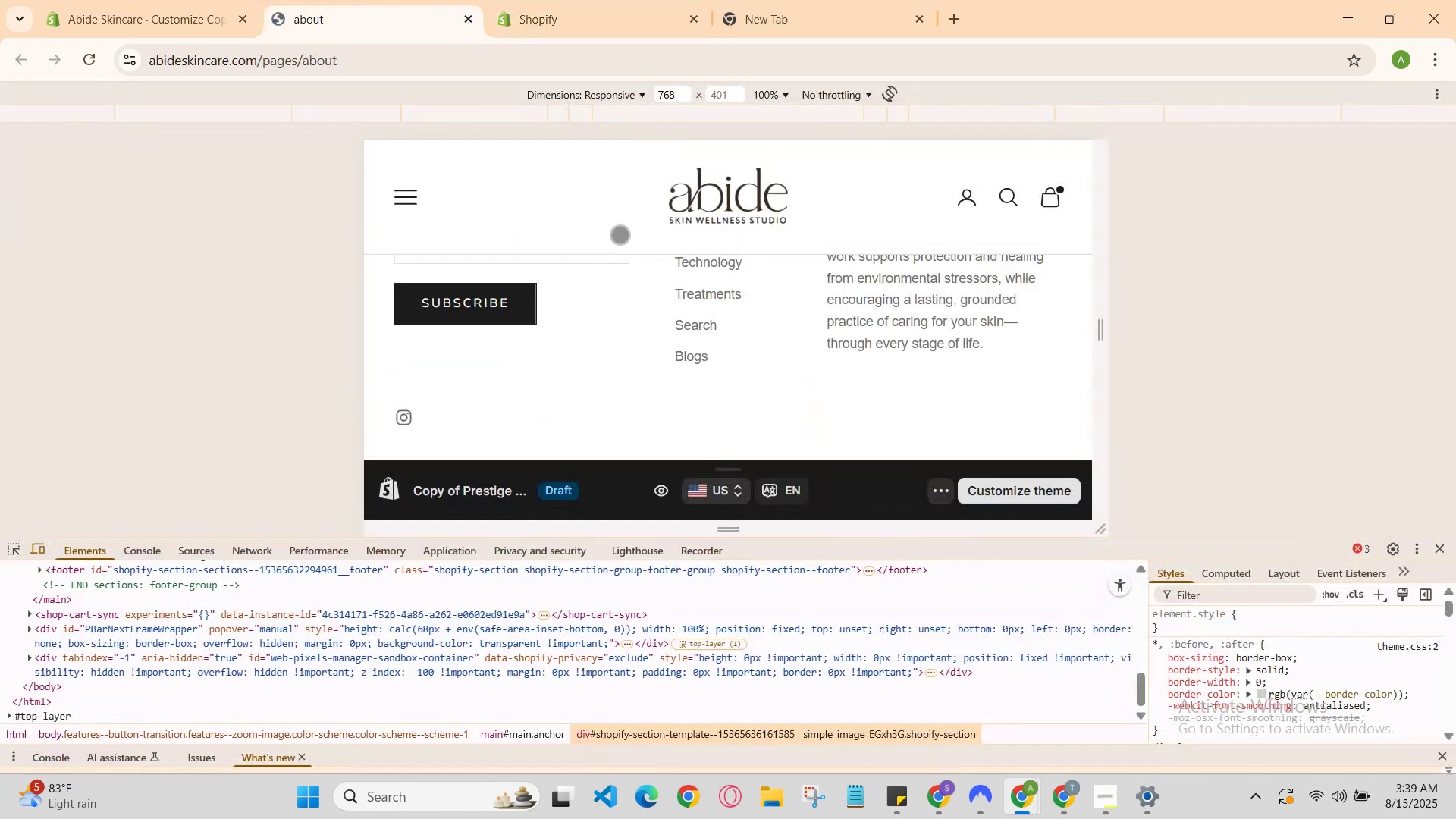 
scroll: coordinate [766, 399], scroll_direction: up, amount: 1.0
 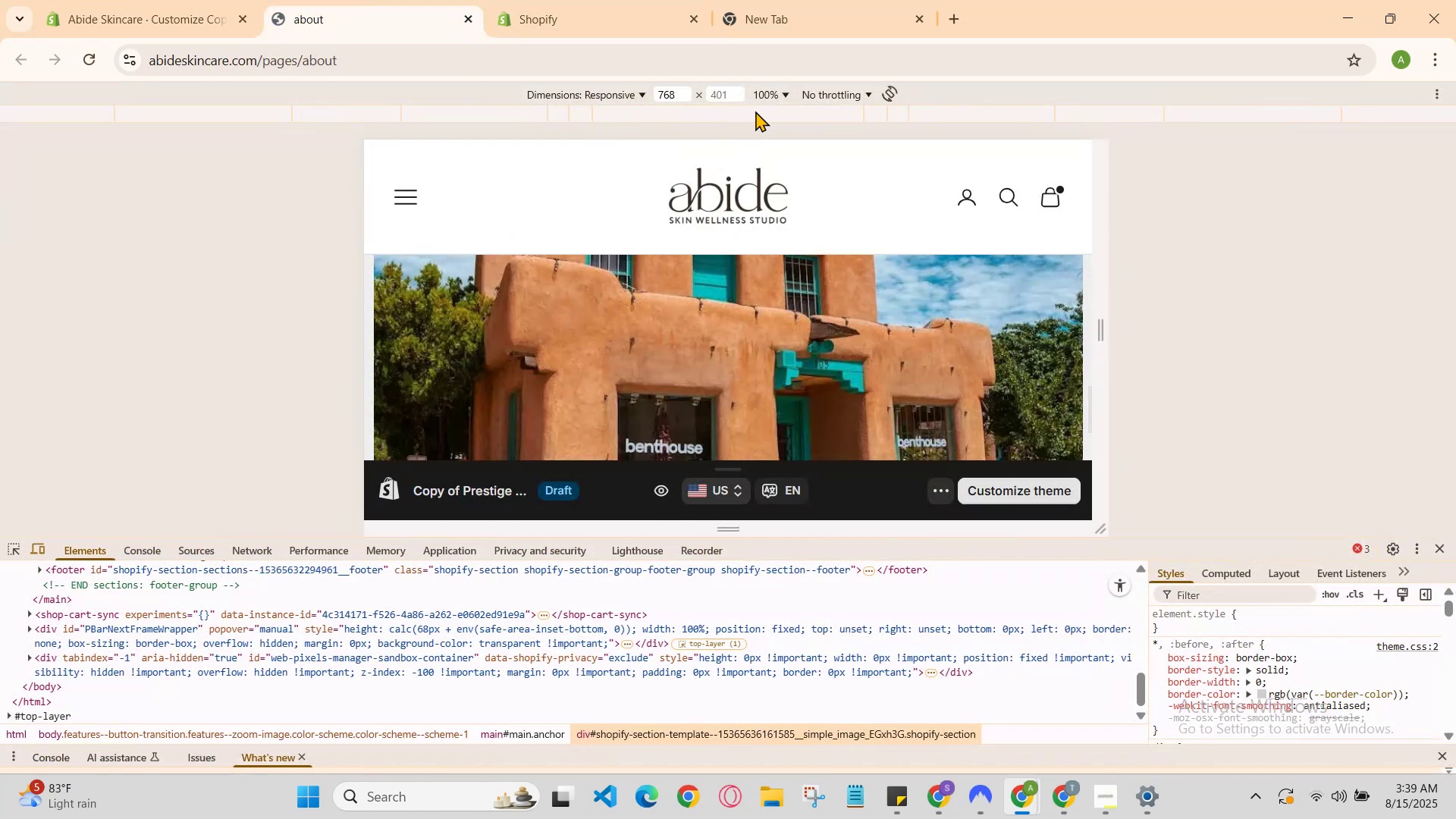 
left_click([755, 111])
 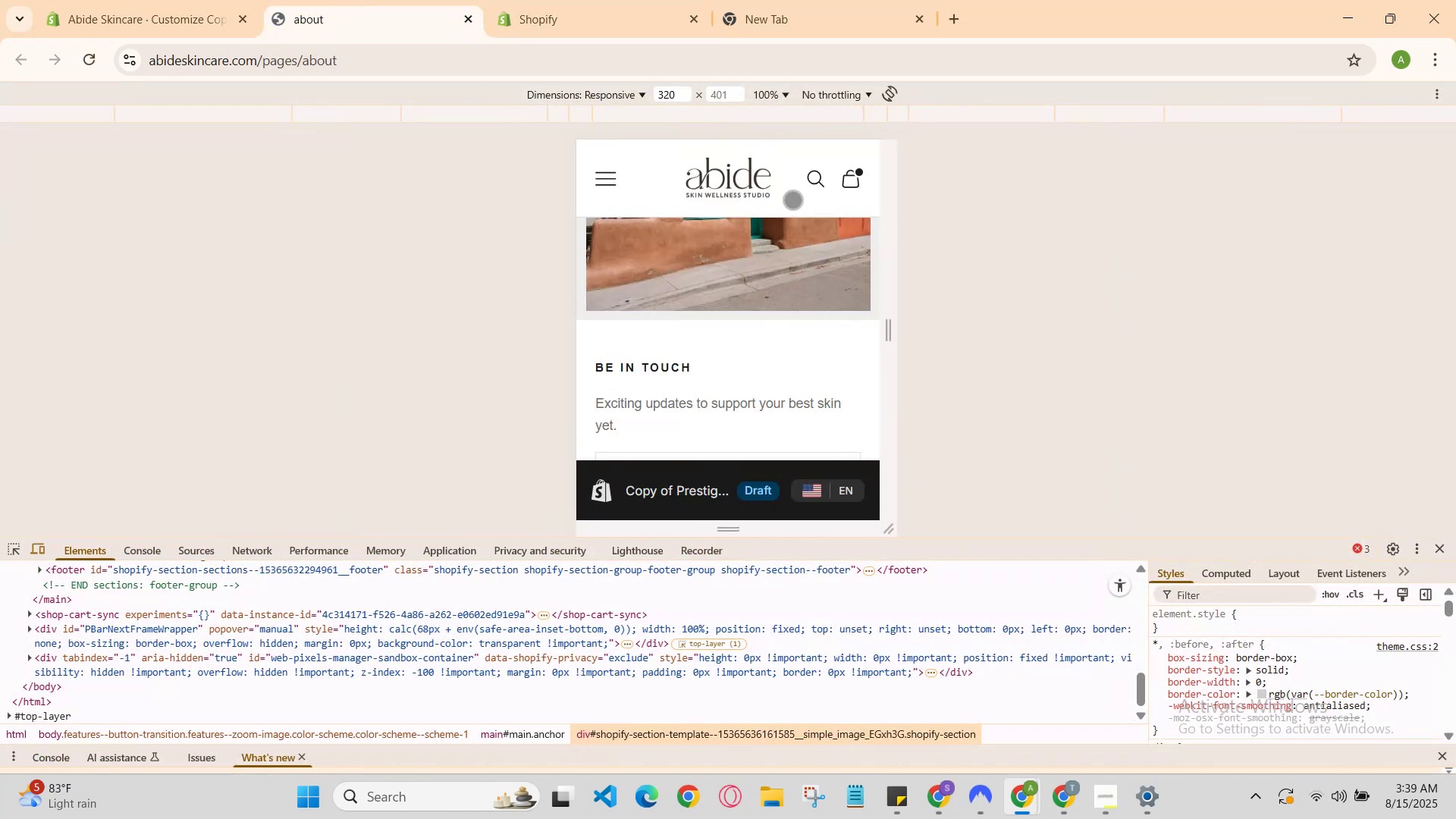 
scroll: coordinate [787, 253], scroll_direction: up, amount: 3.0
 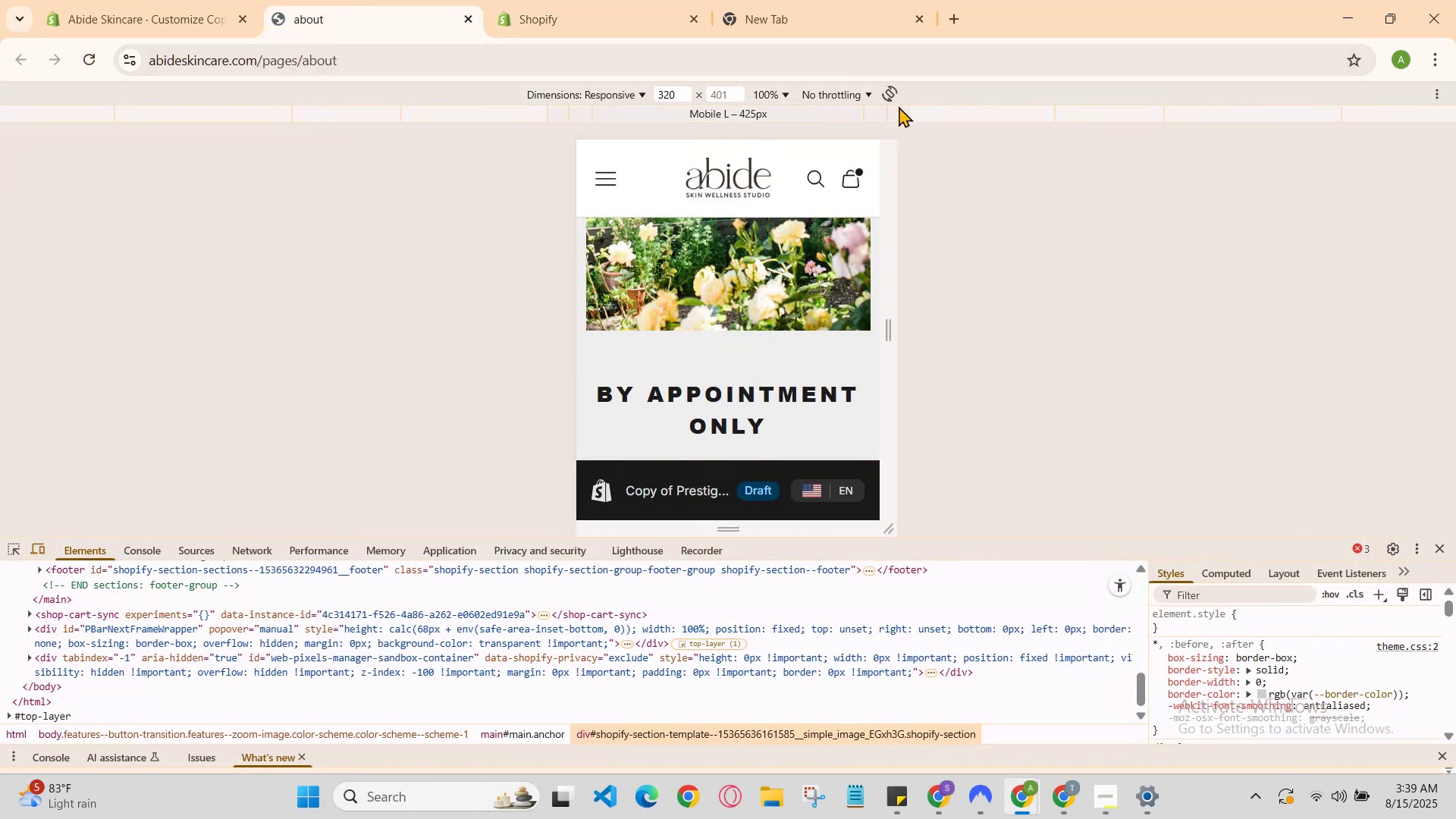 
left_click([873, 109])
 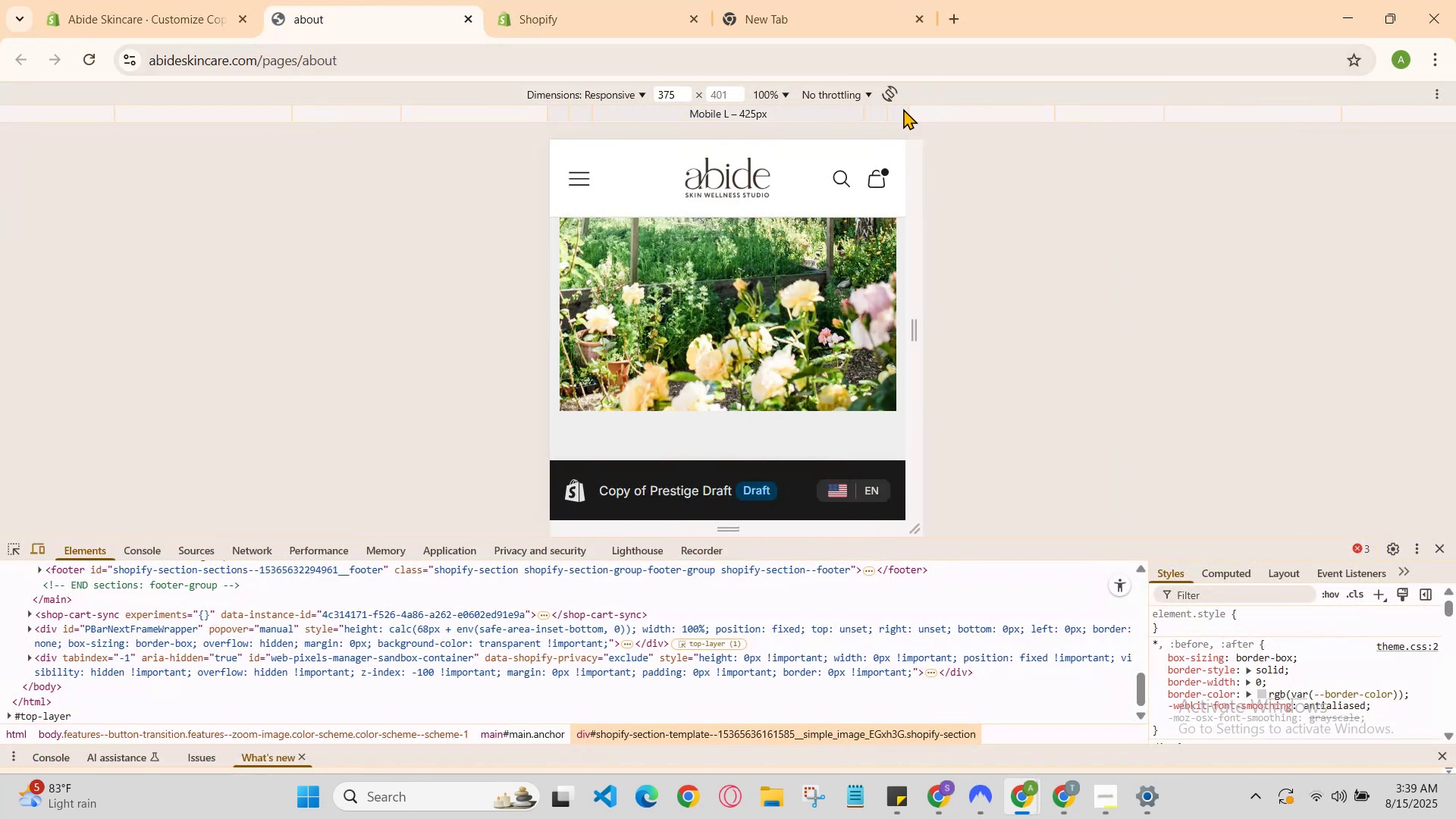 
left_click([903, 108])
 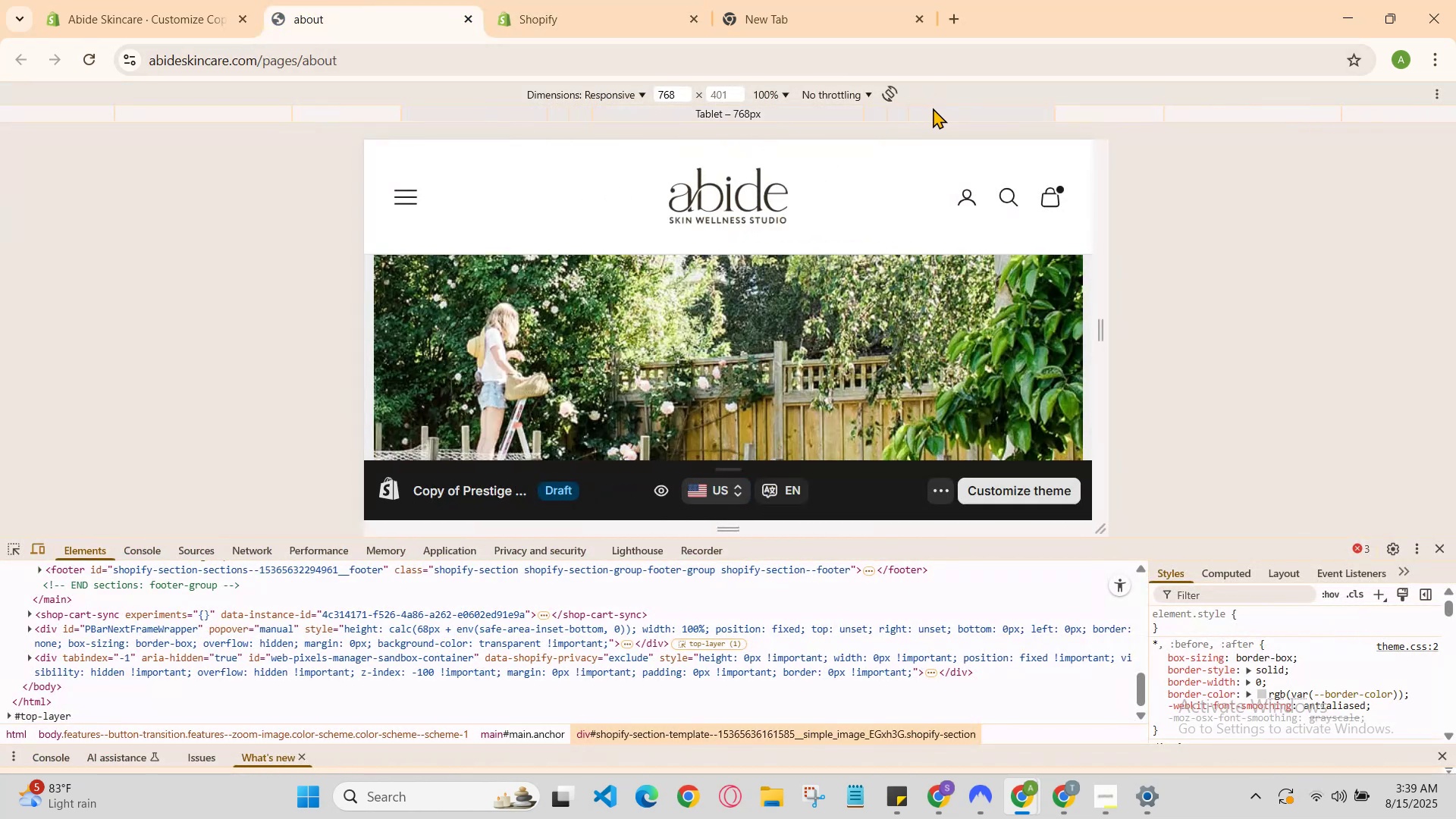 
scroll: coordinate [978, 246], scroll_direction: down, amount: 11.0
 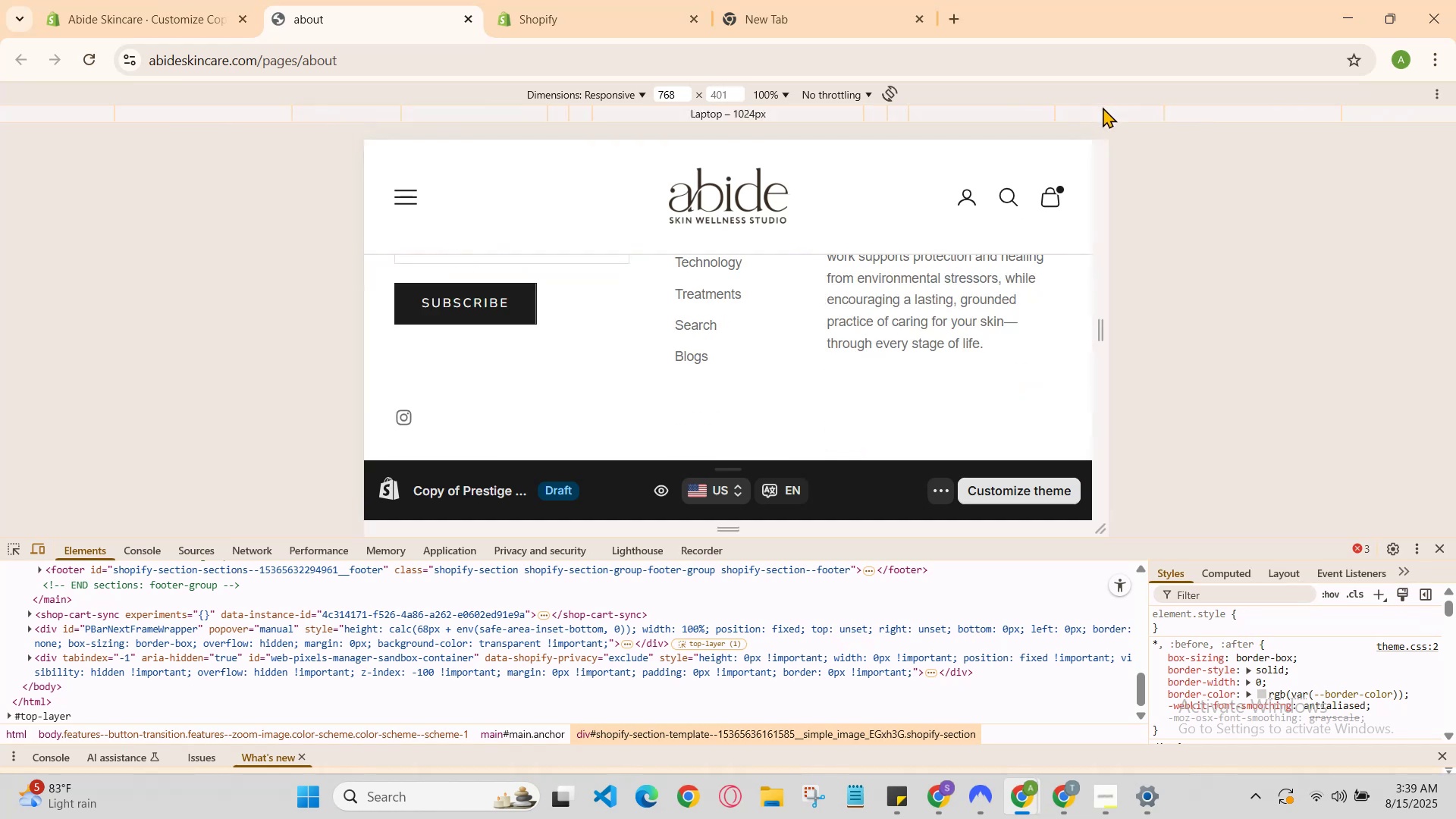 
left_click([1103, 108])
 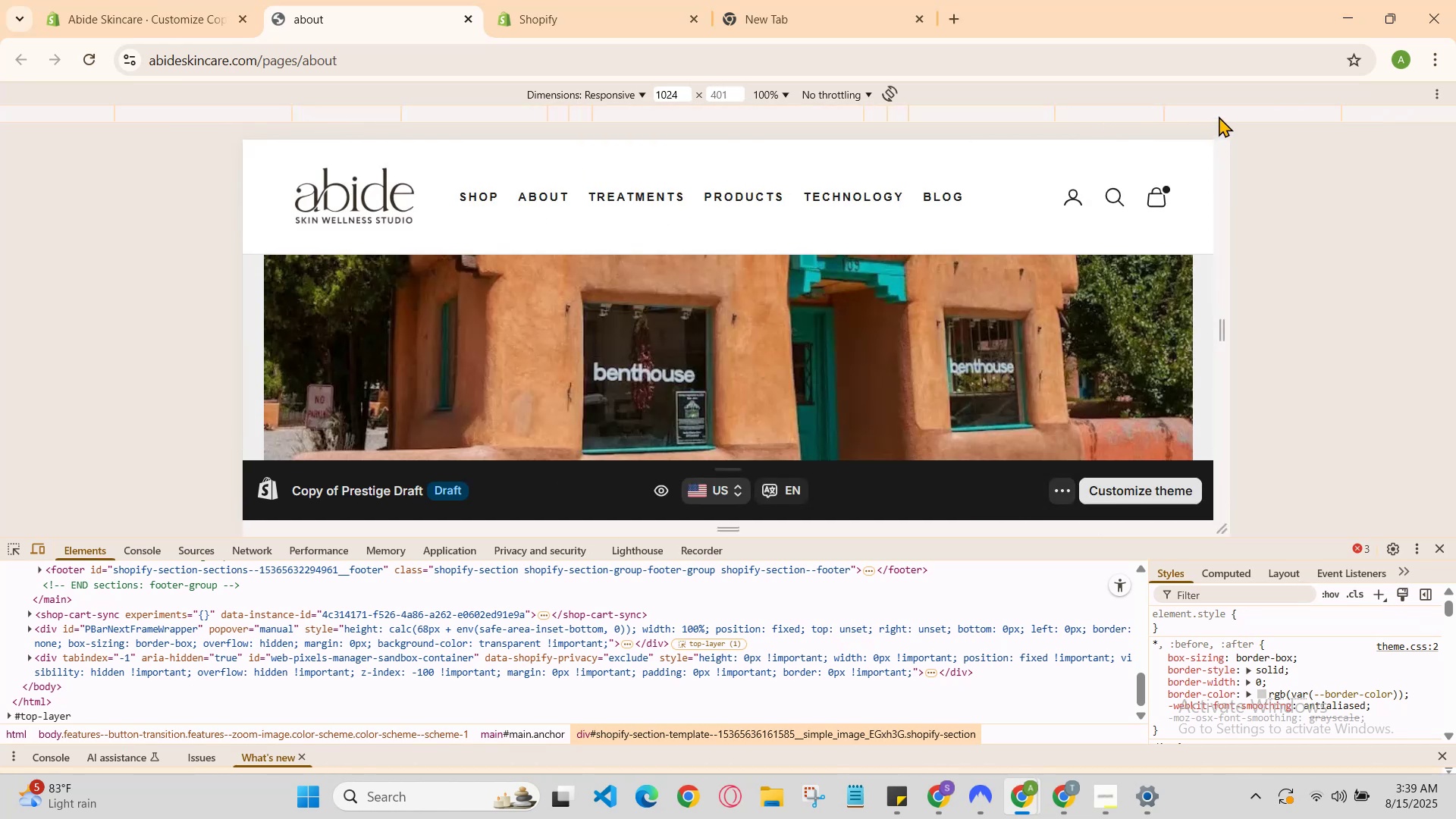 
left_click([1219, 111])
 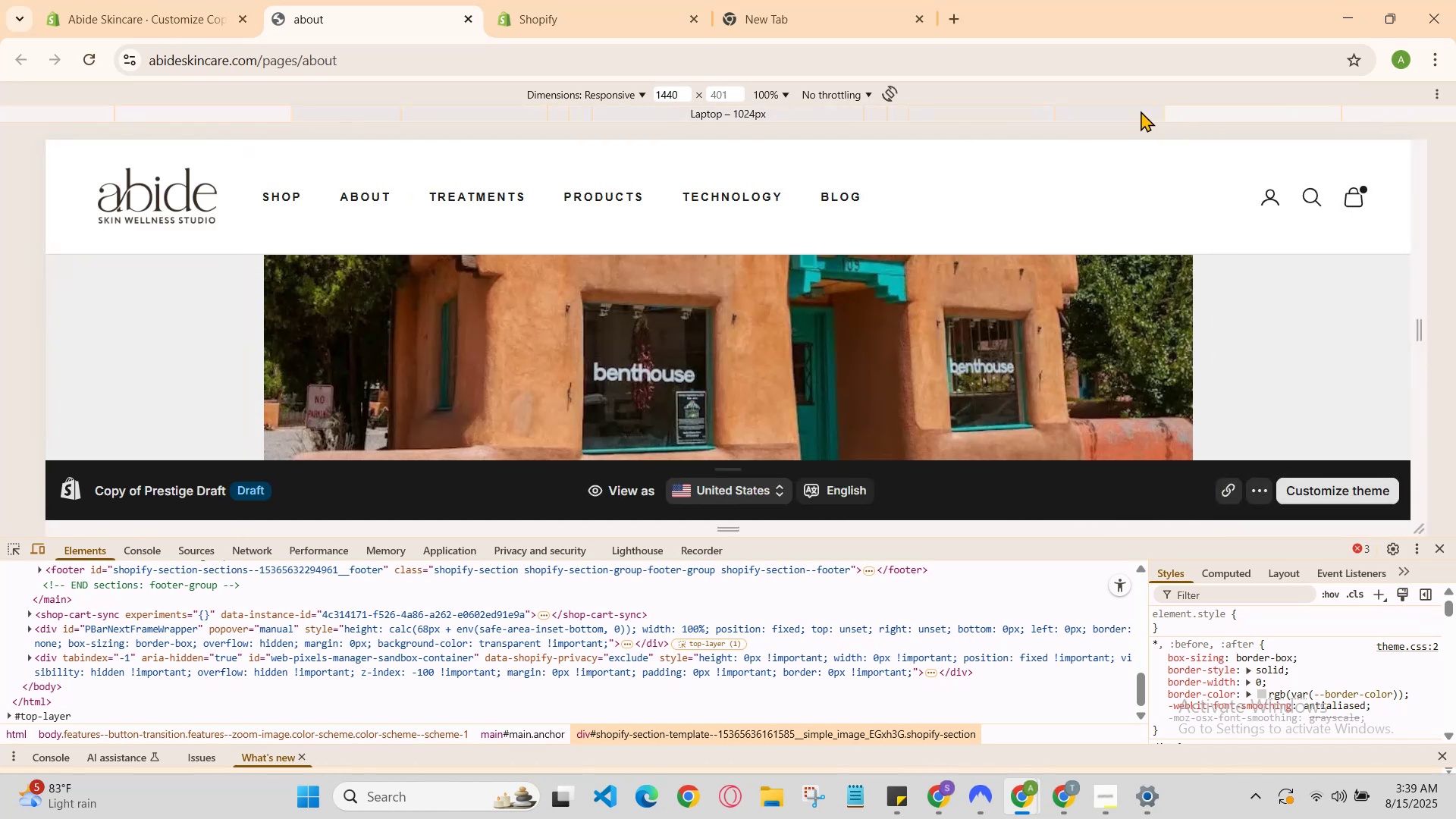 
left_click([1139, 111])
 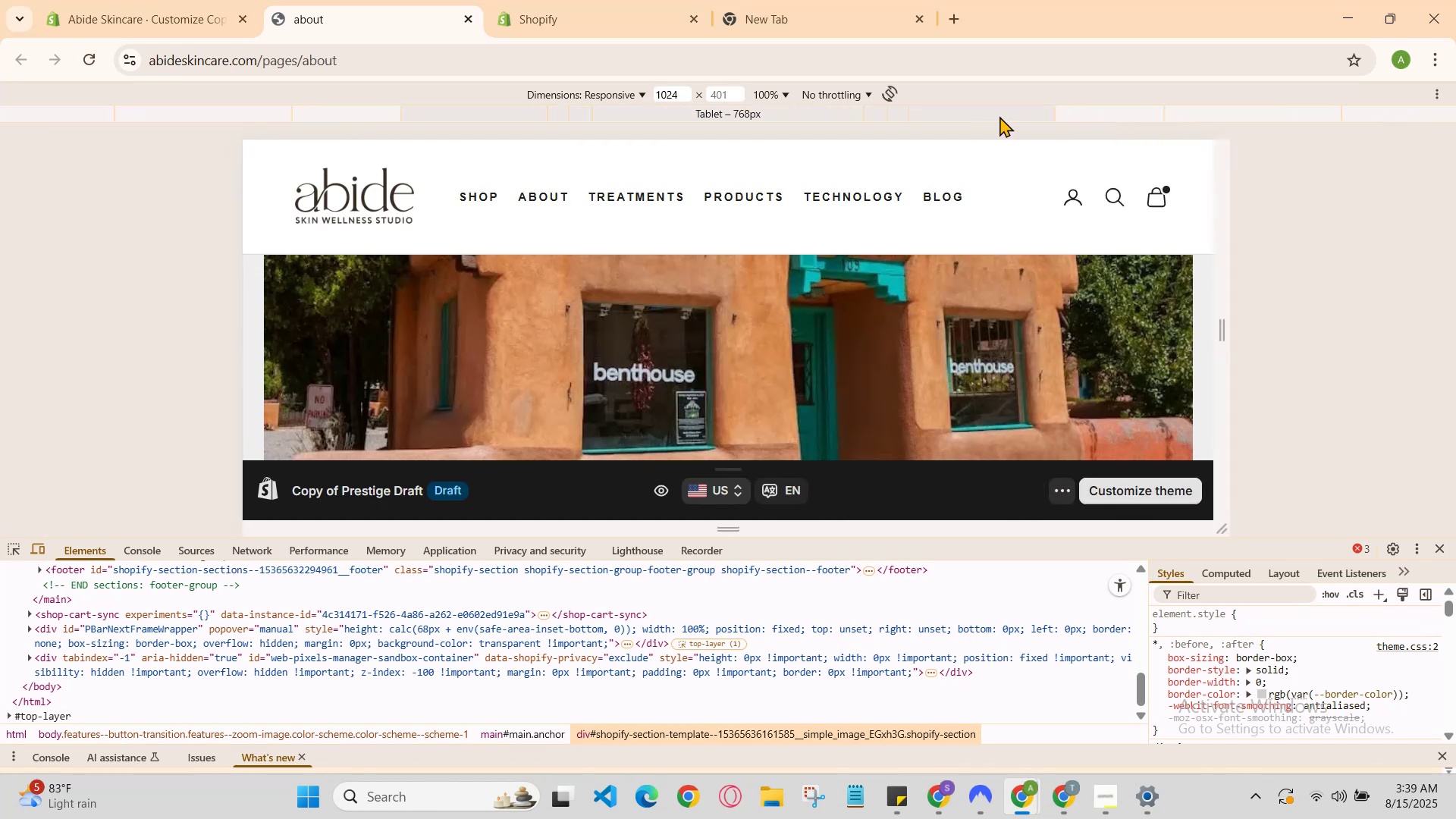 
left_click([999, 116])
 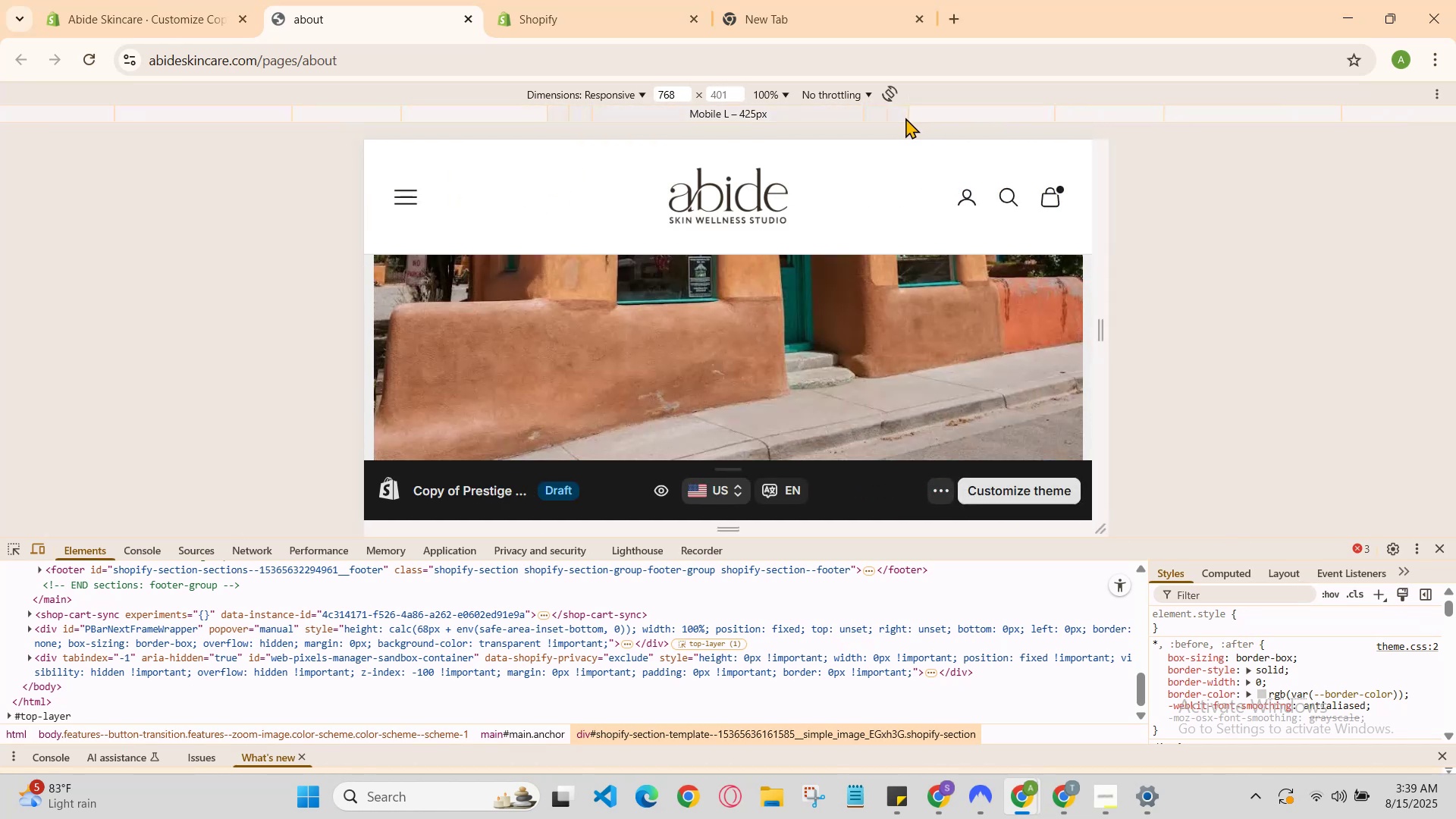 
left_click([905, 118])
 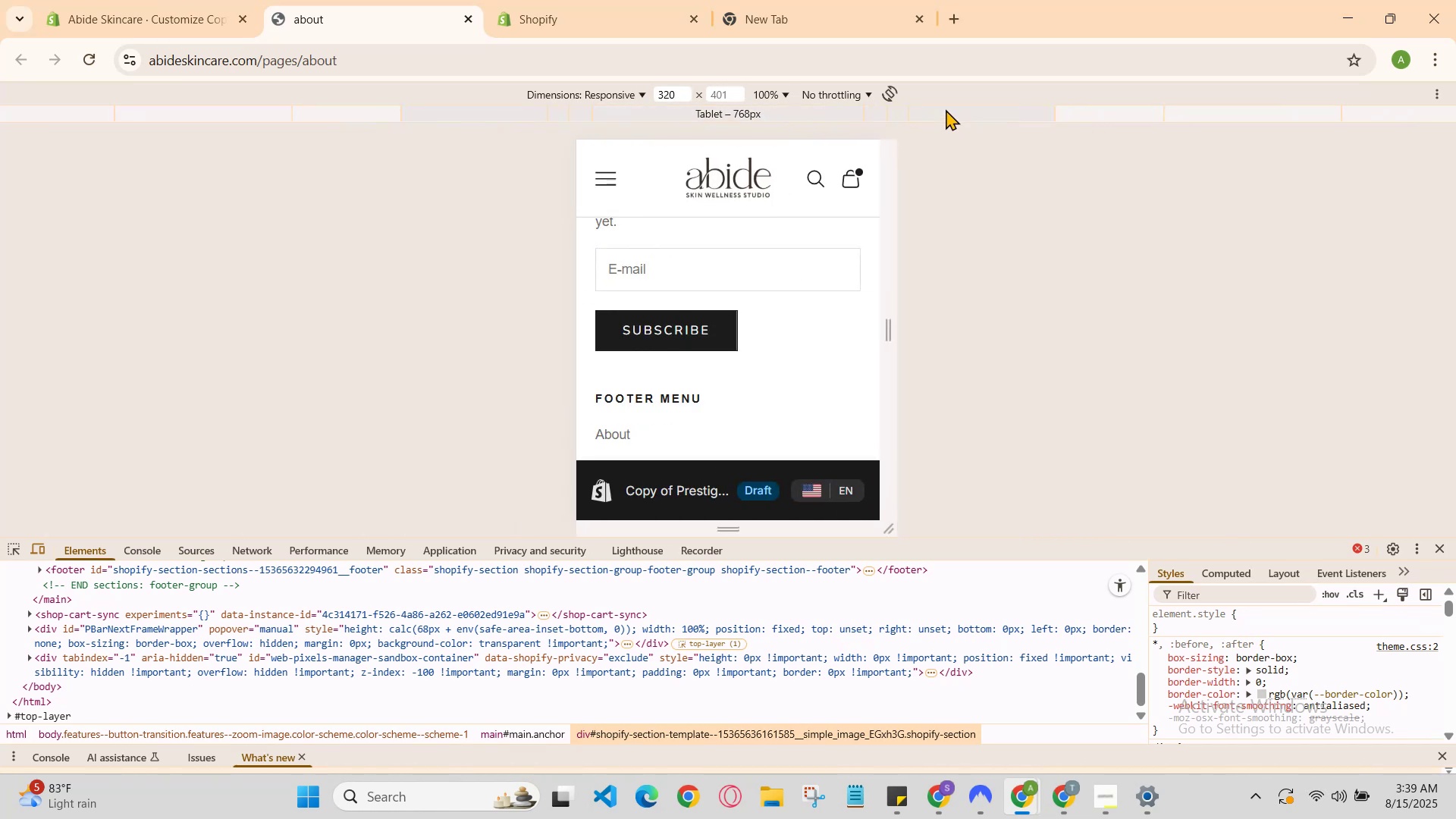 
left_click([908, 111])
 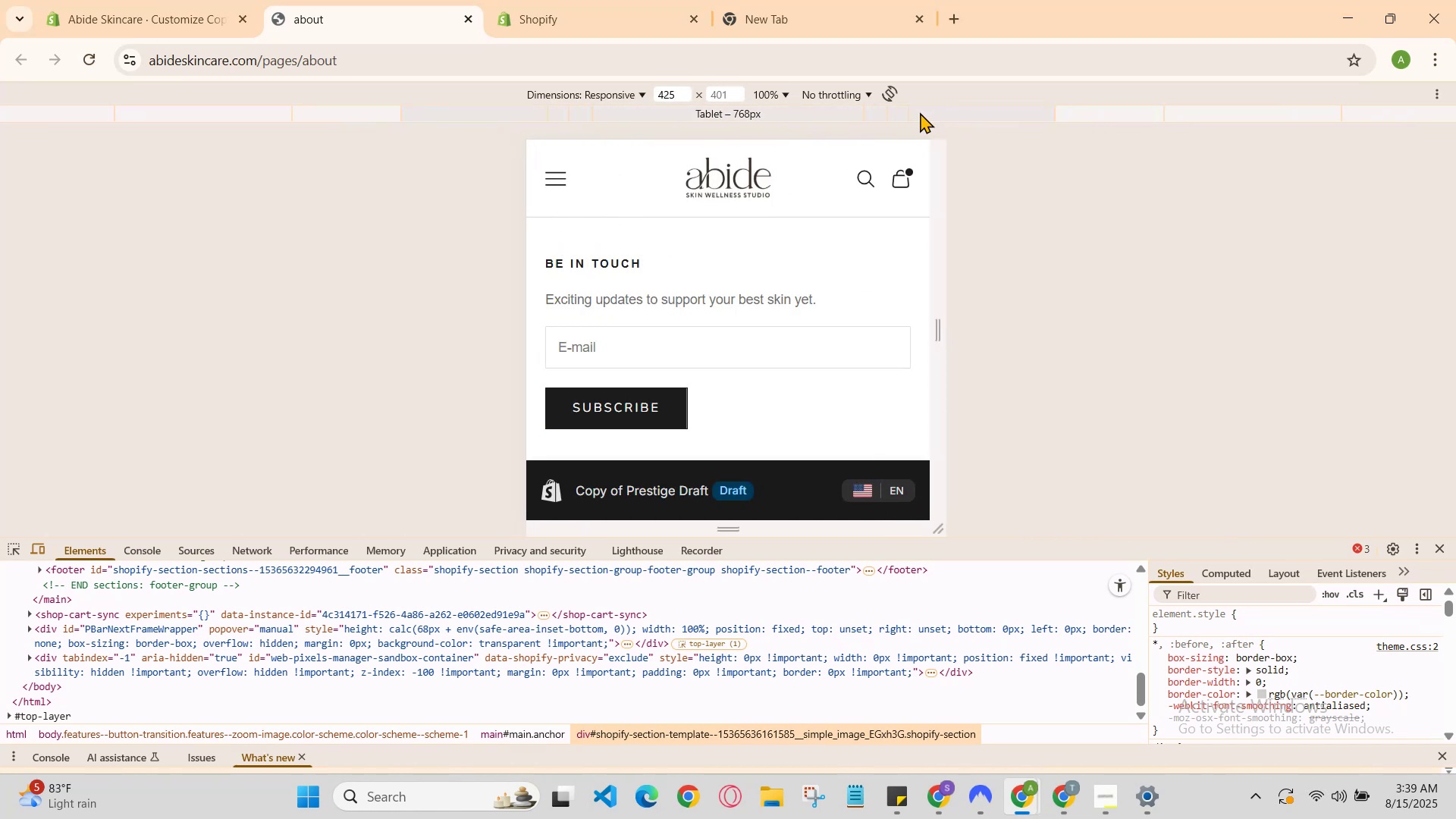 
left_click([923, 112])
 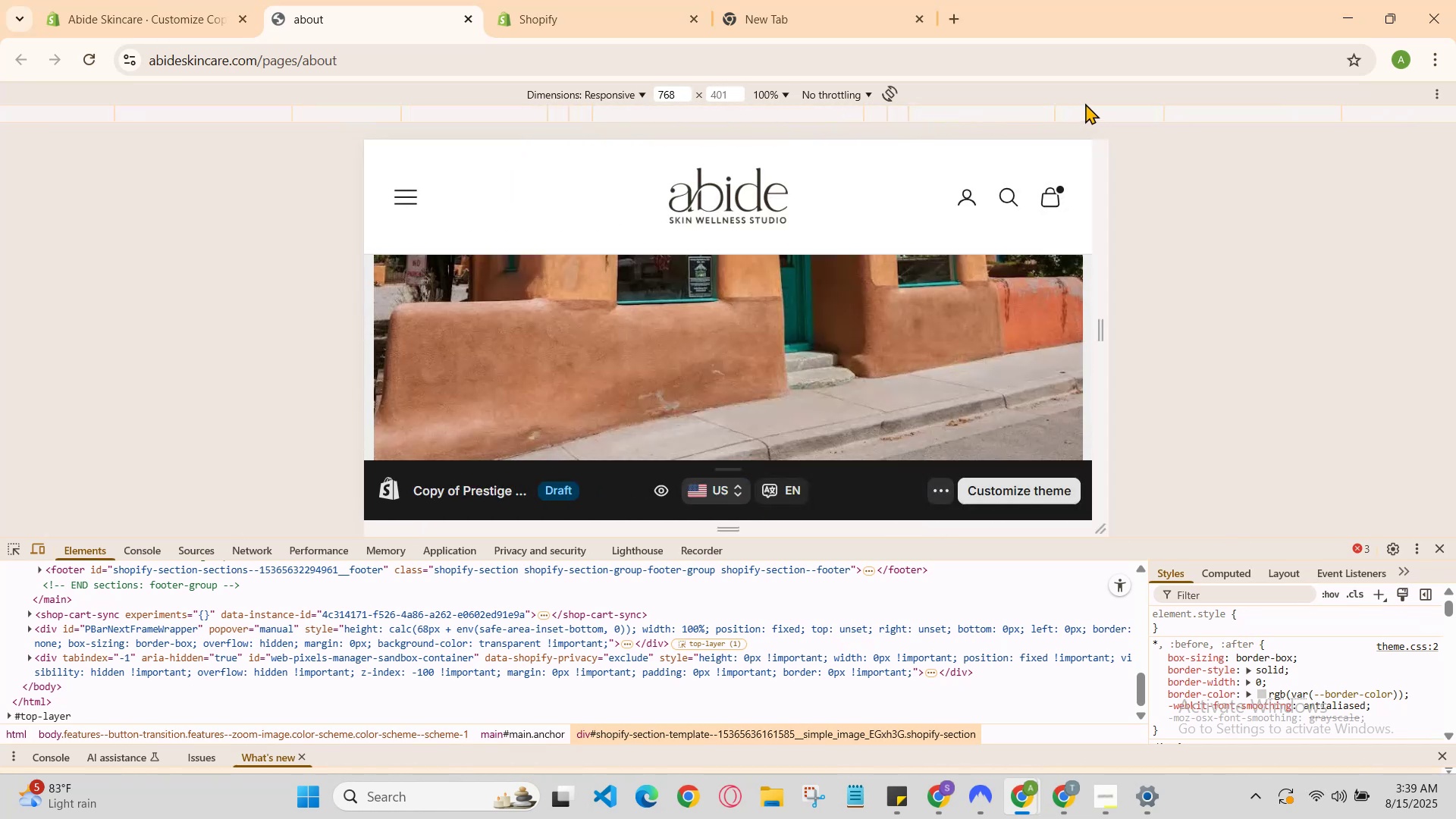 
left_click([1087, 103])
 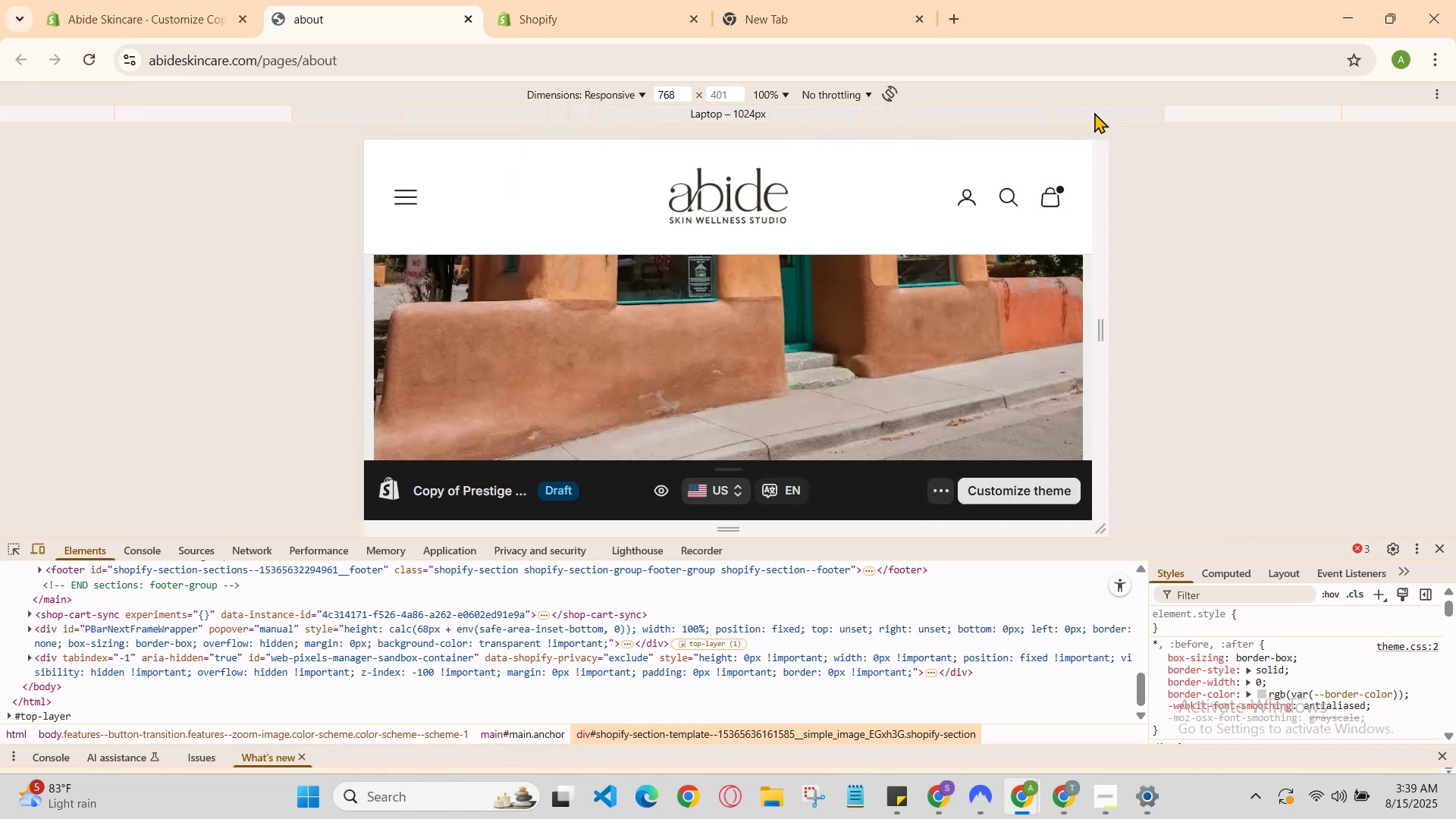 
left_click([1094, 112])
 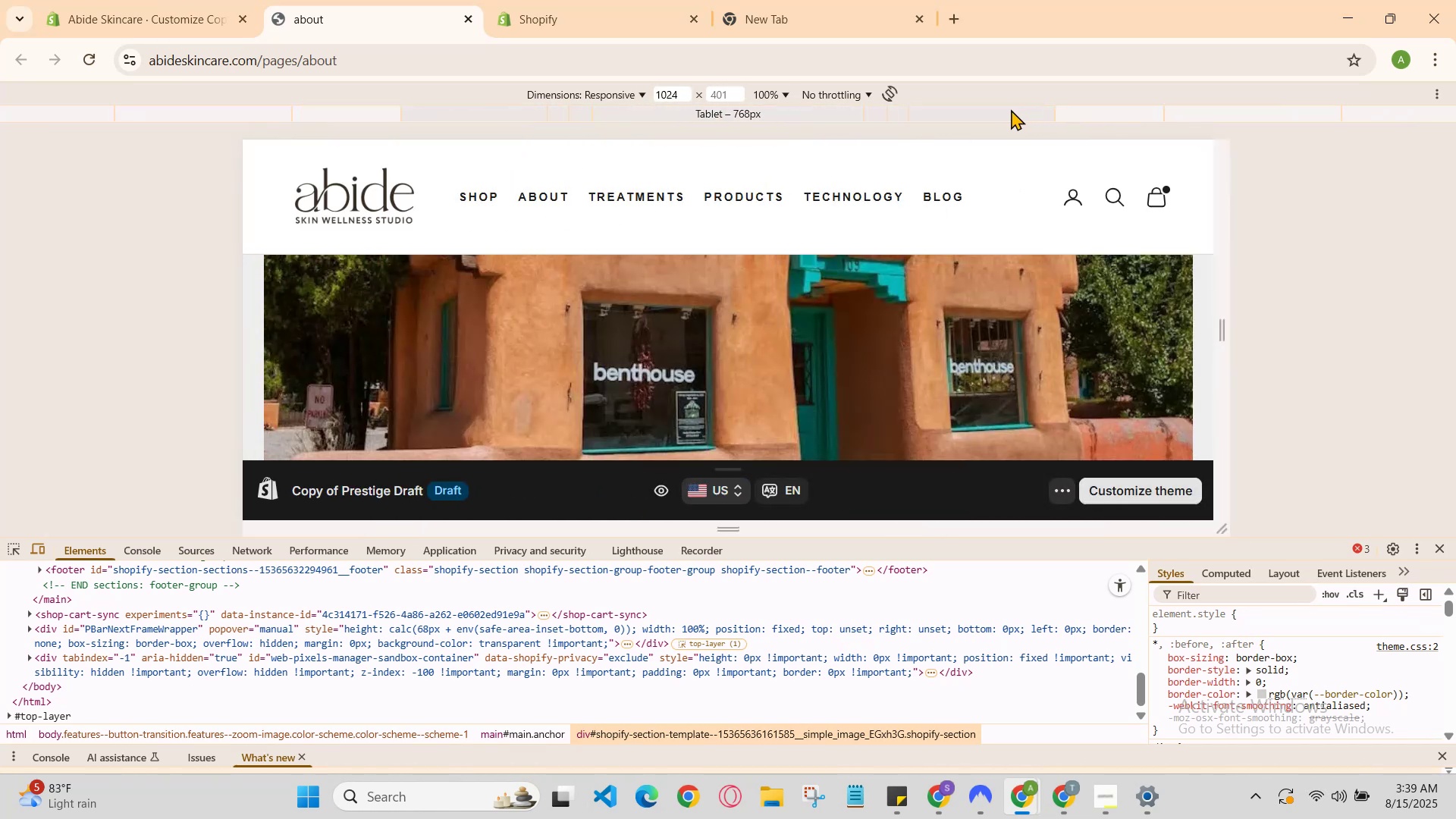 
left_click([1011, 109])
 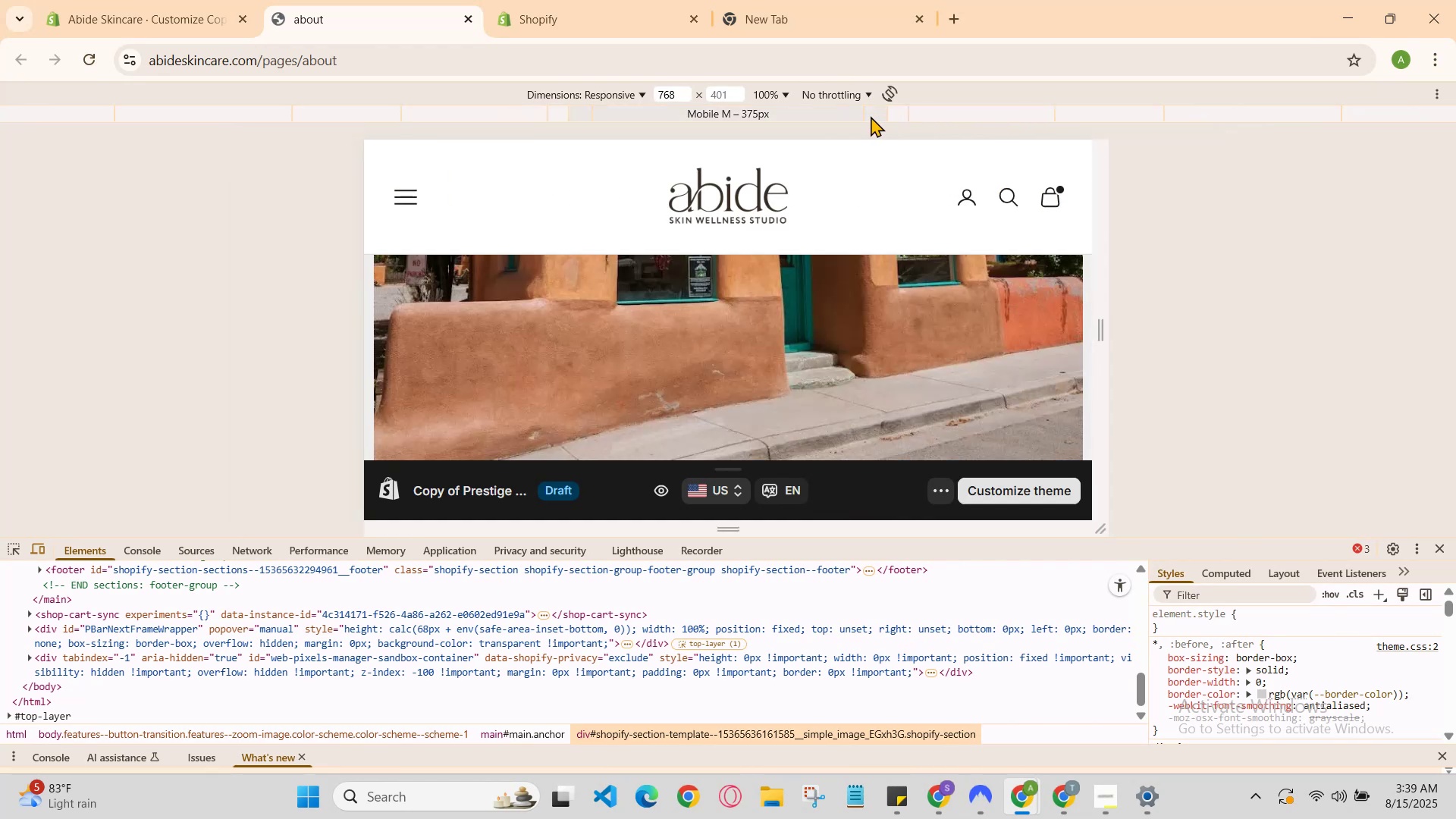 
left_click([871, 116])
 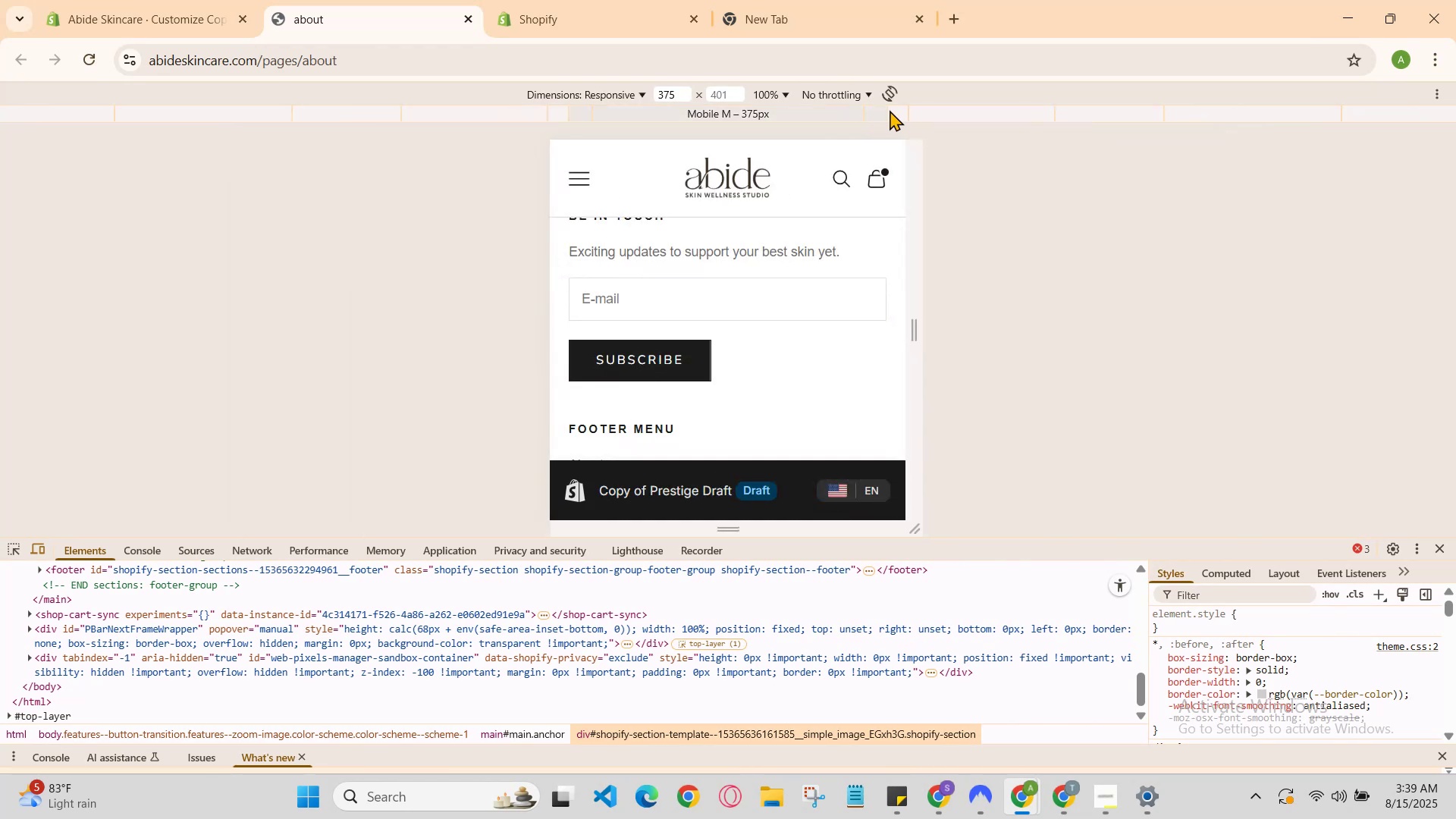 
left_click([890, 110])
 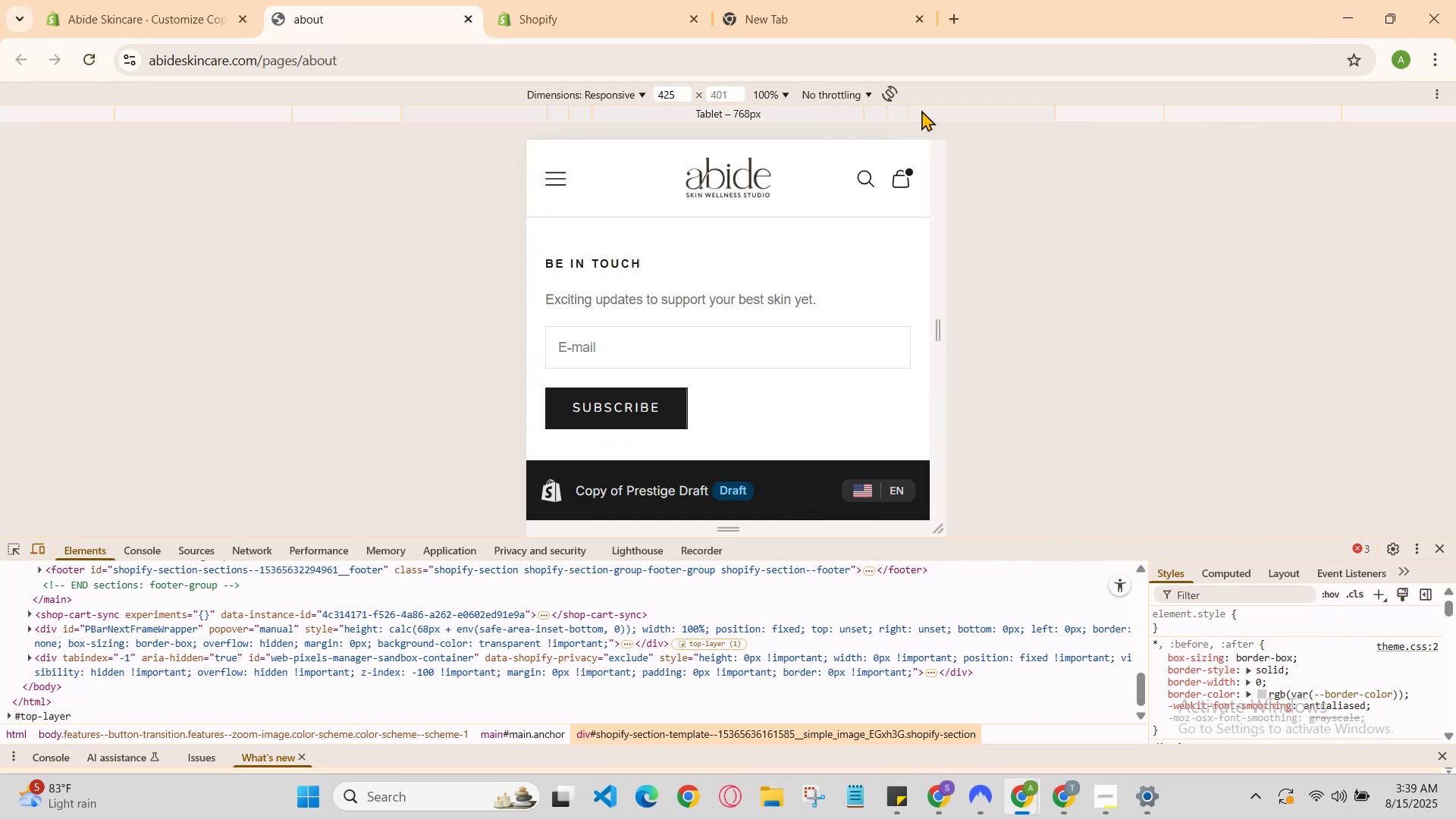 
left_click([923, 110])
 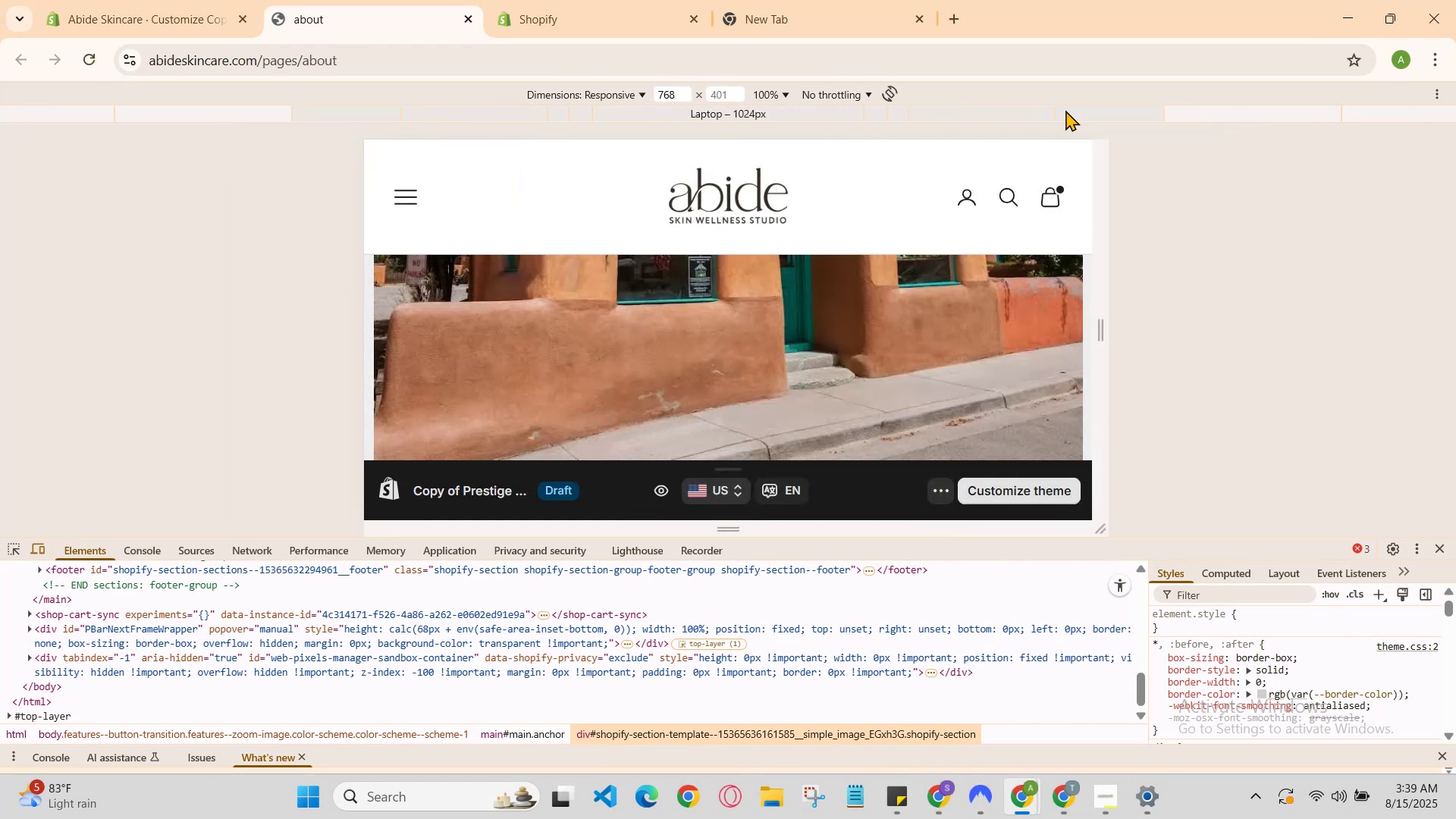 
left_click([1068, 110])
 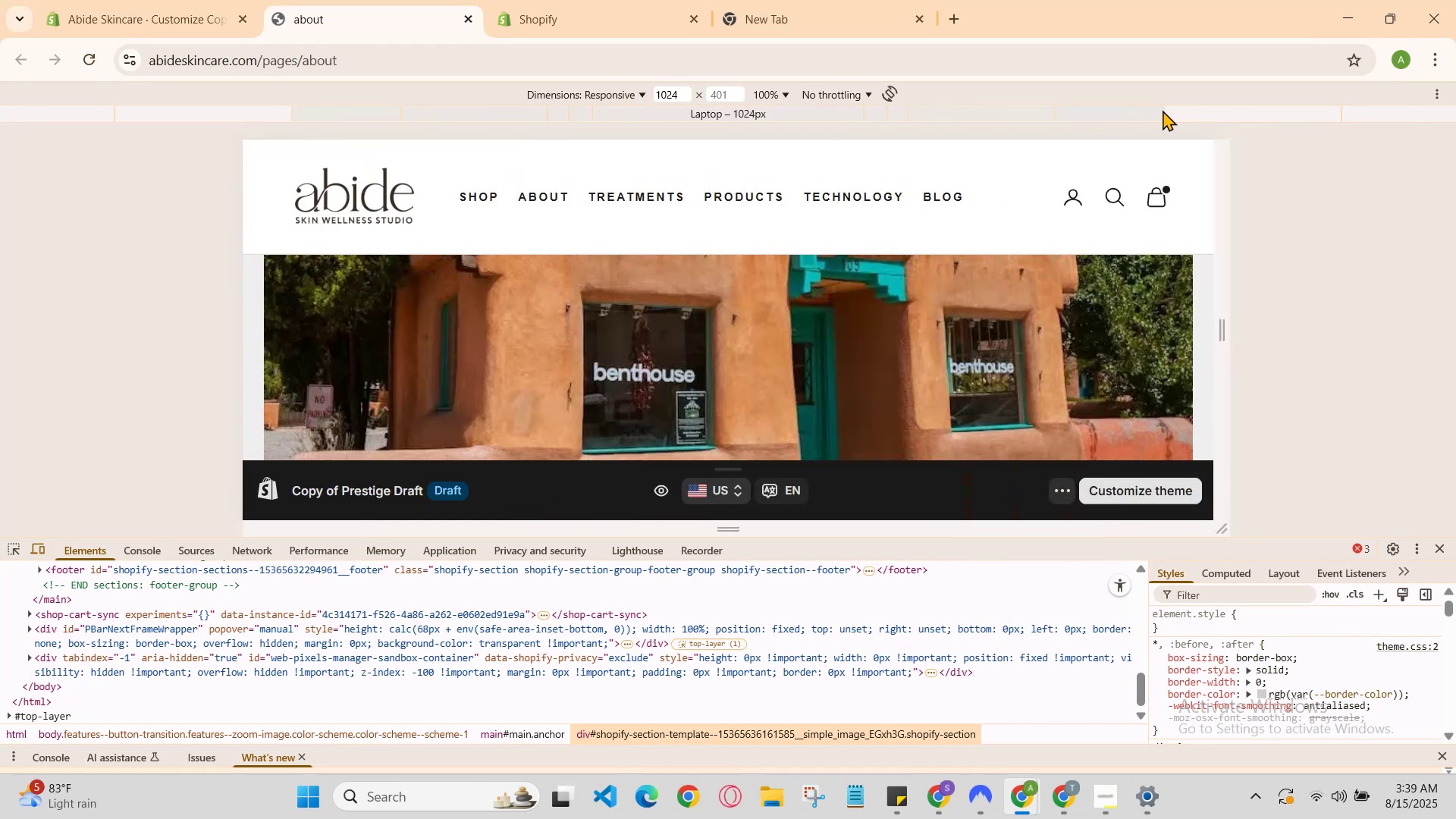 
left_click([1185, 110])
 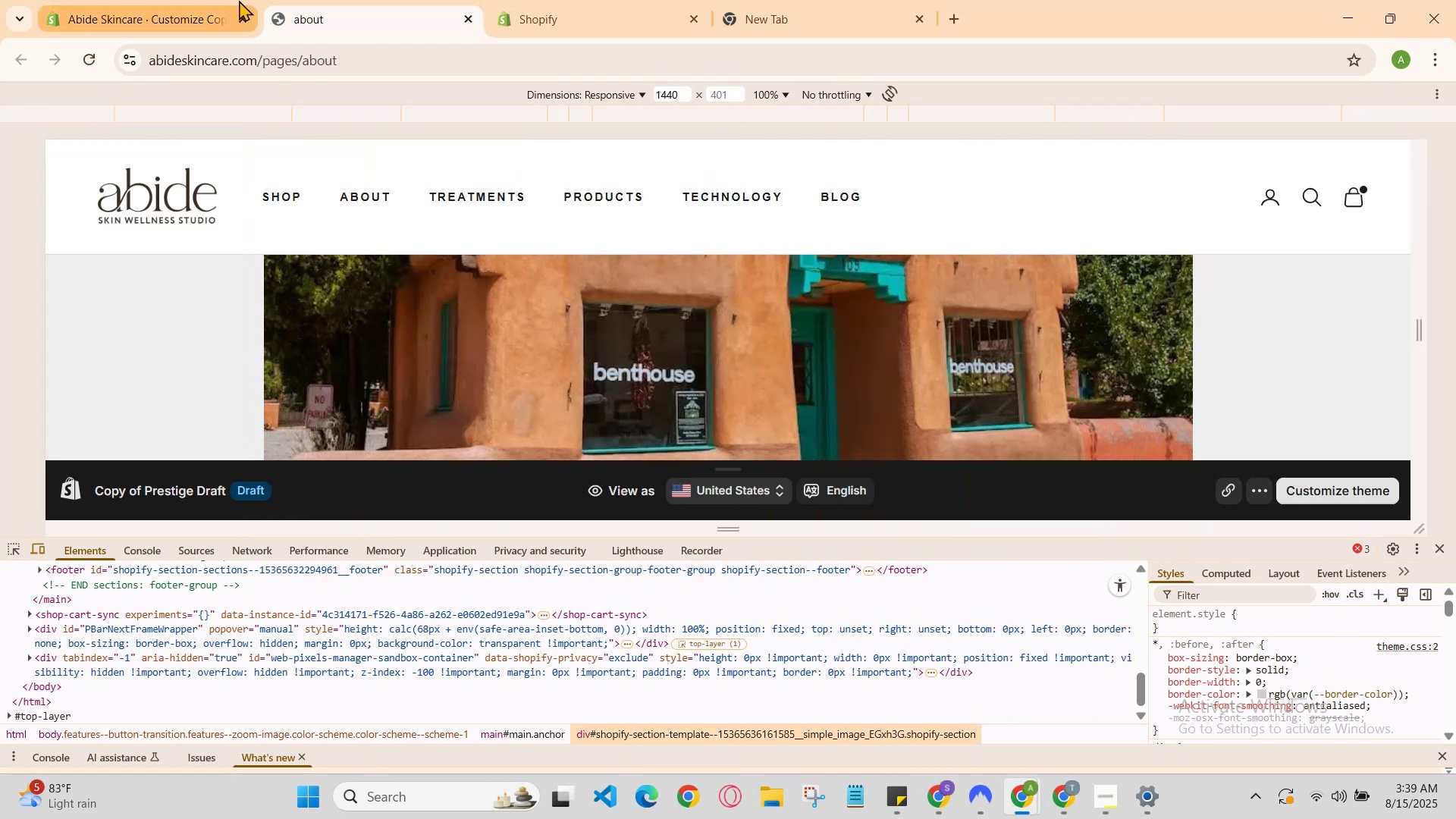 
left_click([234, 0])
 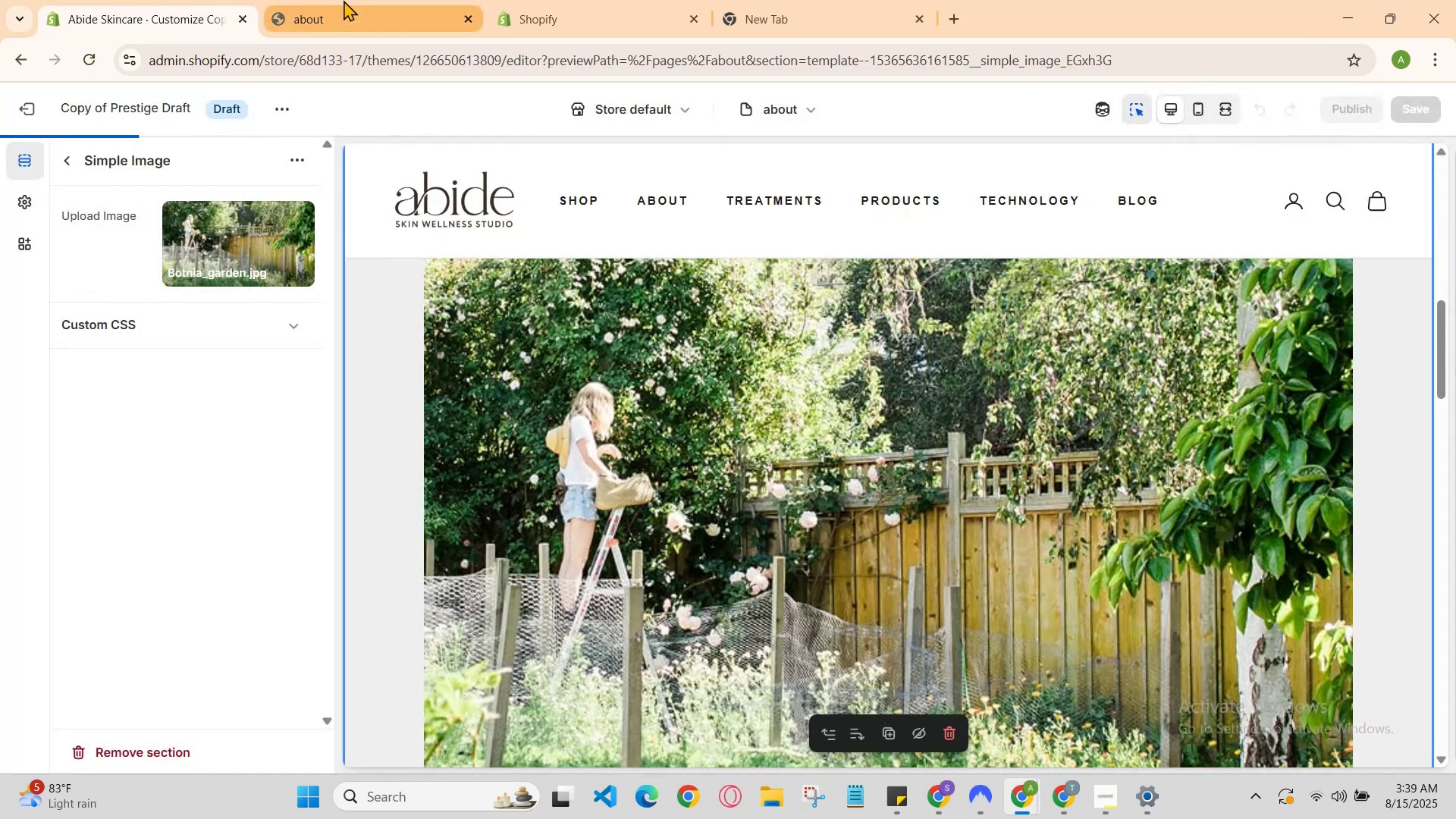 
left_click([345, 0])
 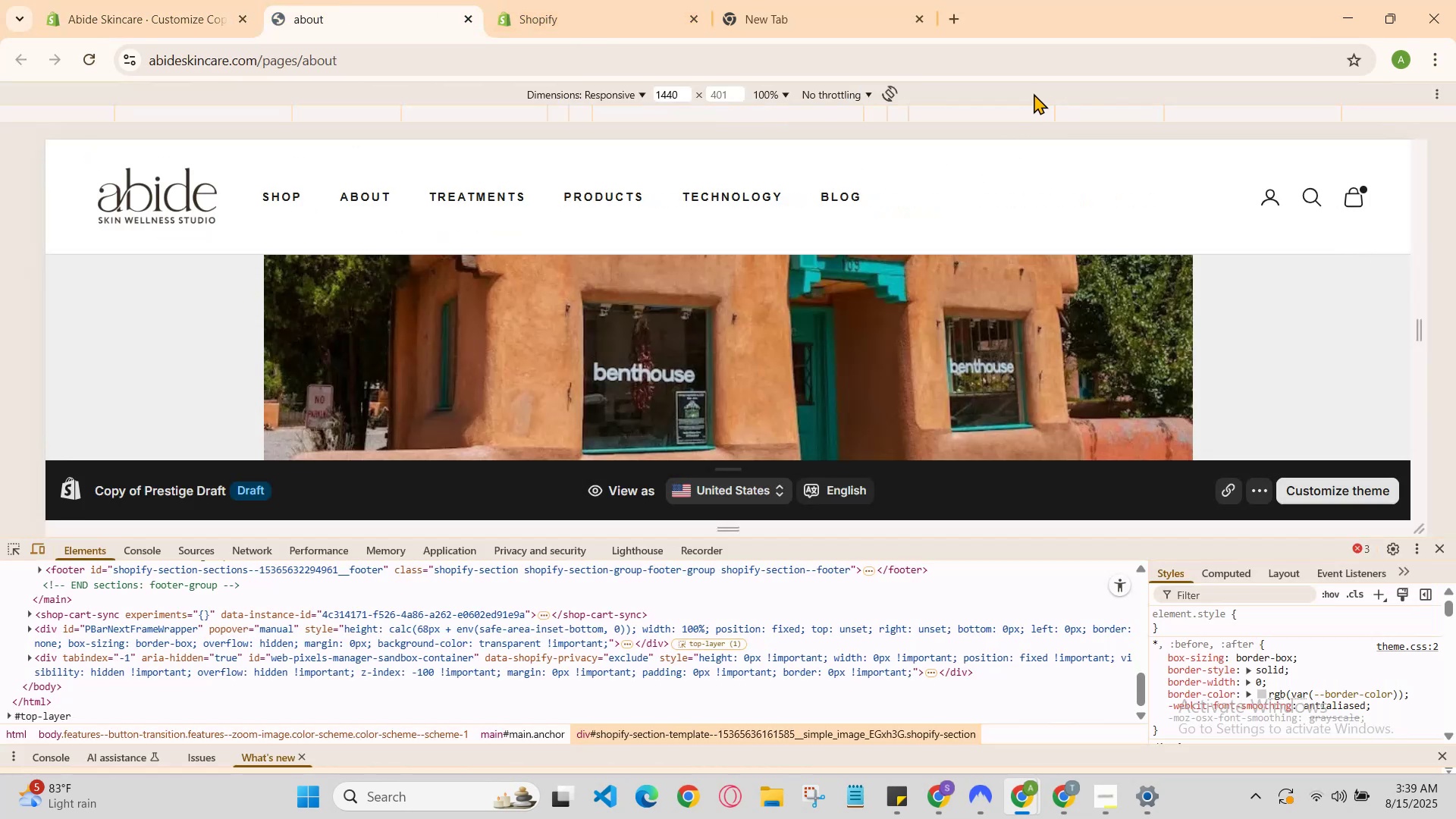 
left_click([1042, 113])
 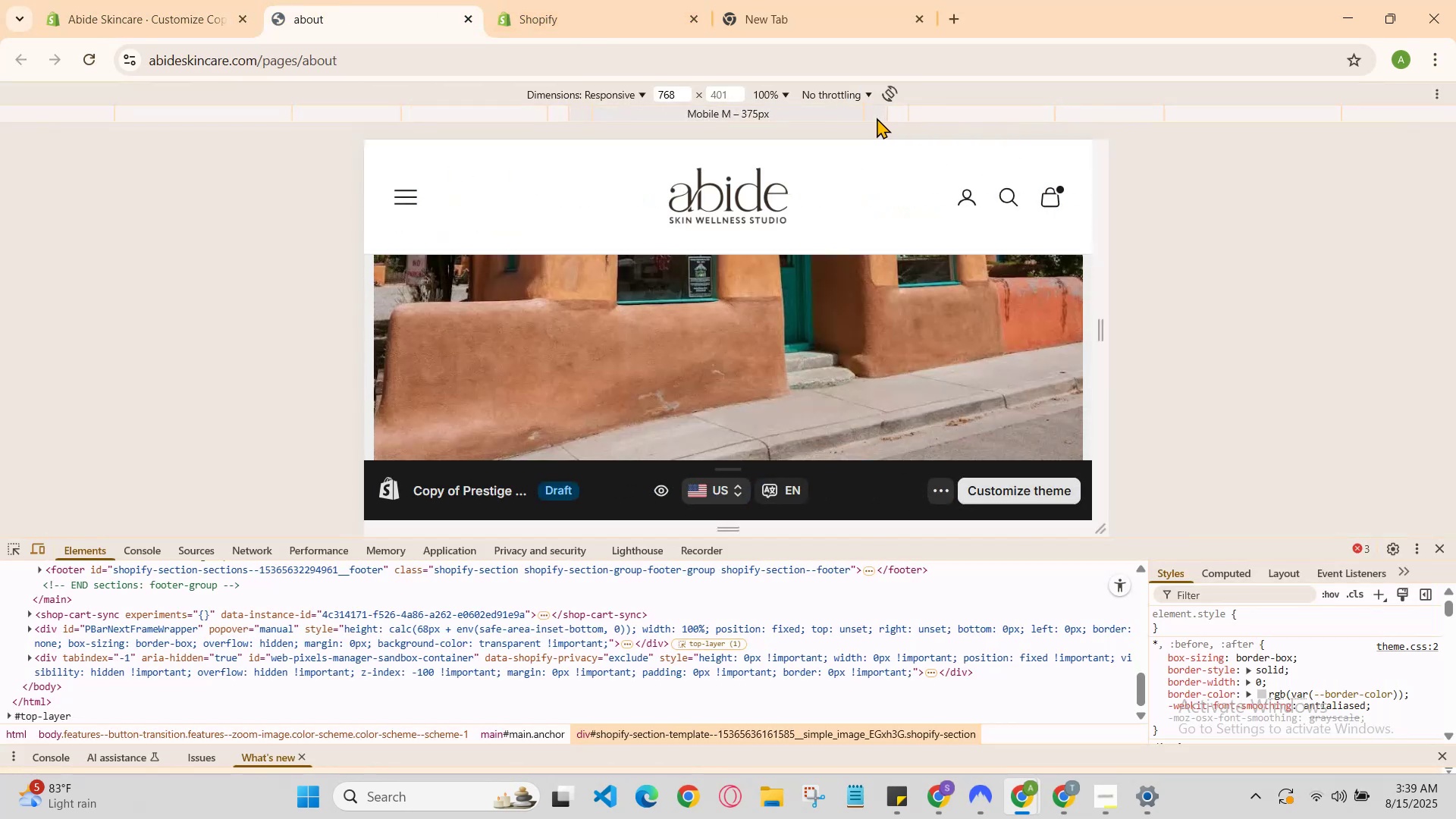 
left_click([876, 118])
 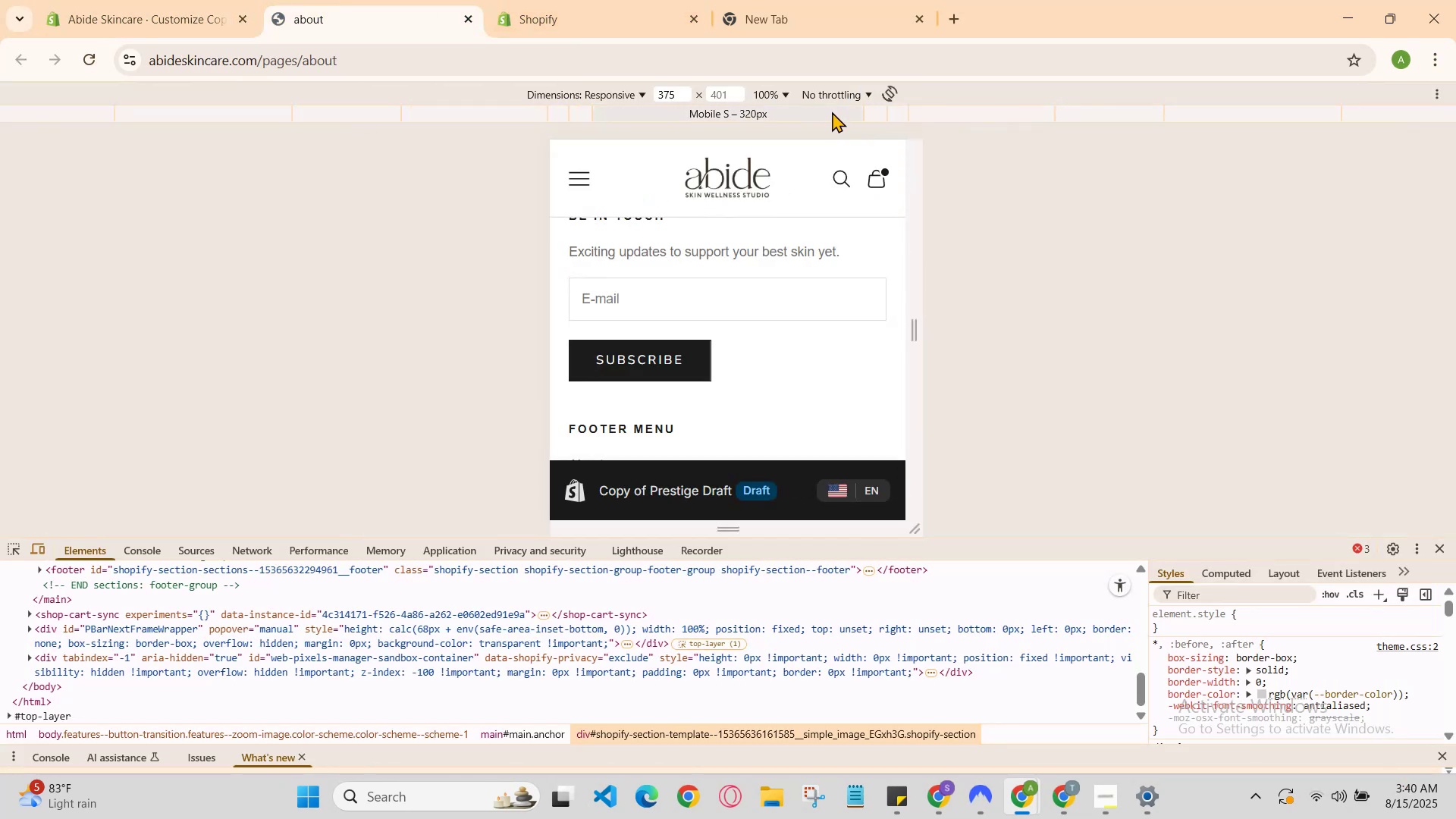 
left_click([832, 111])
 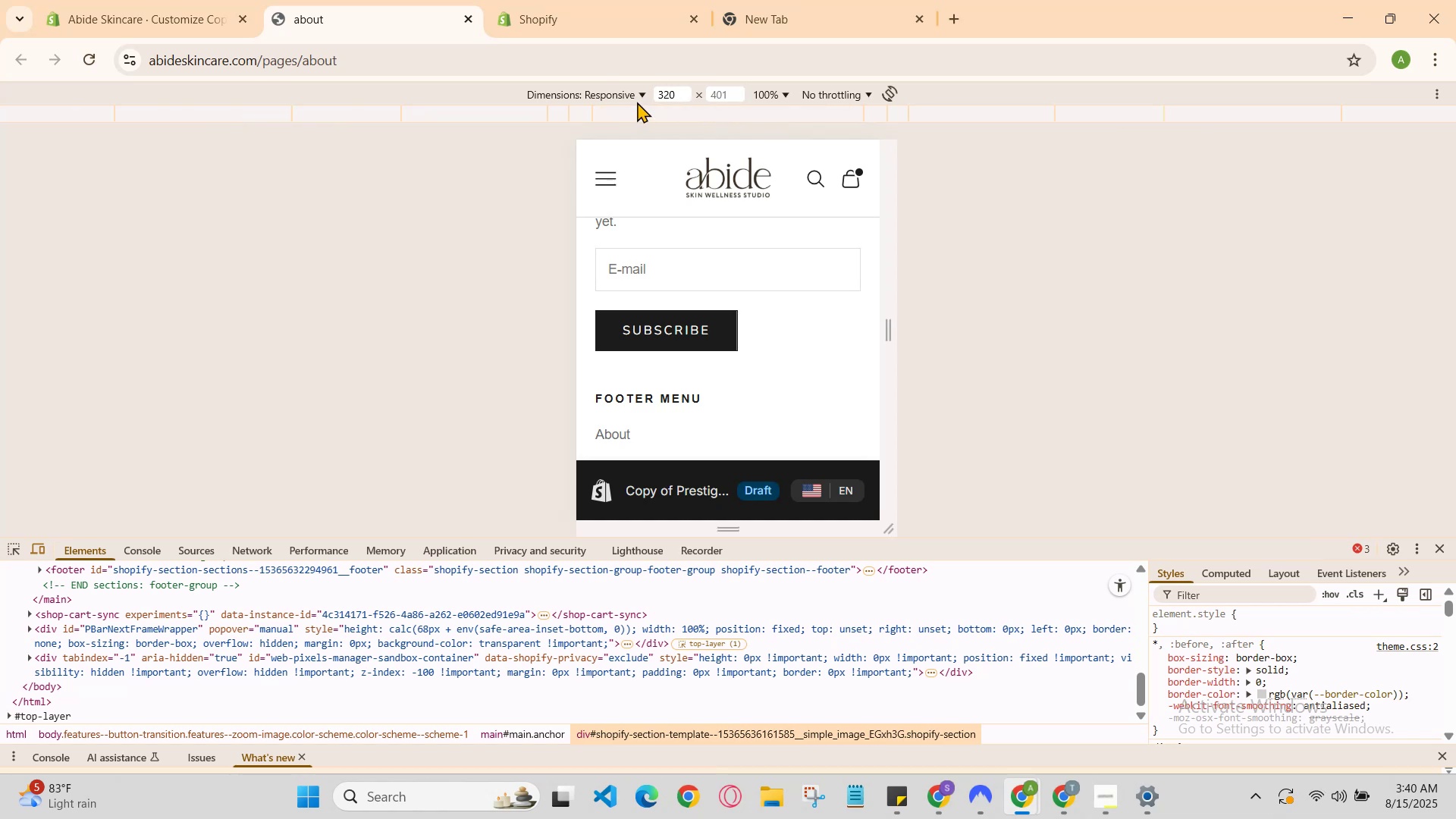 
left_click([629, 95])
 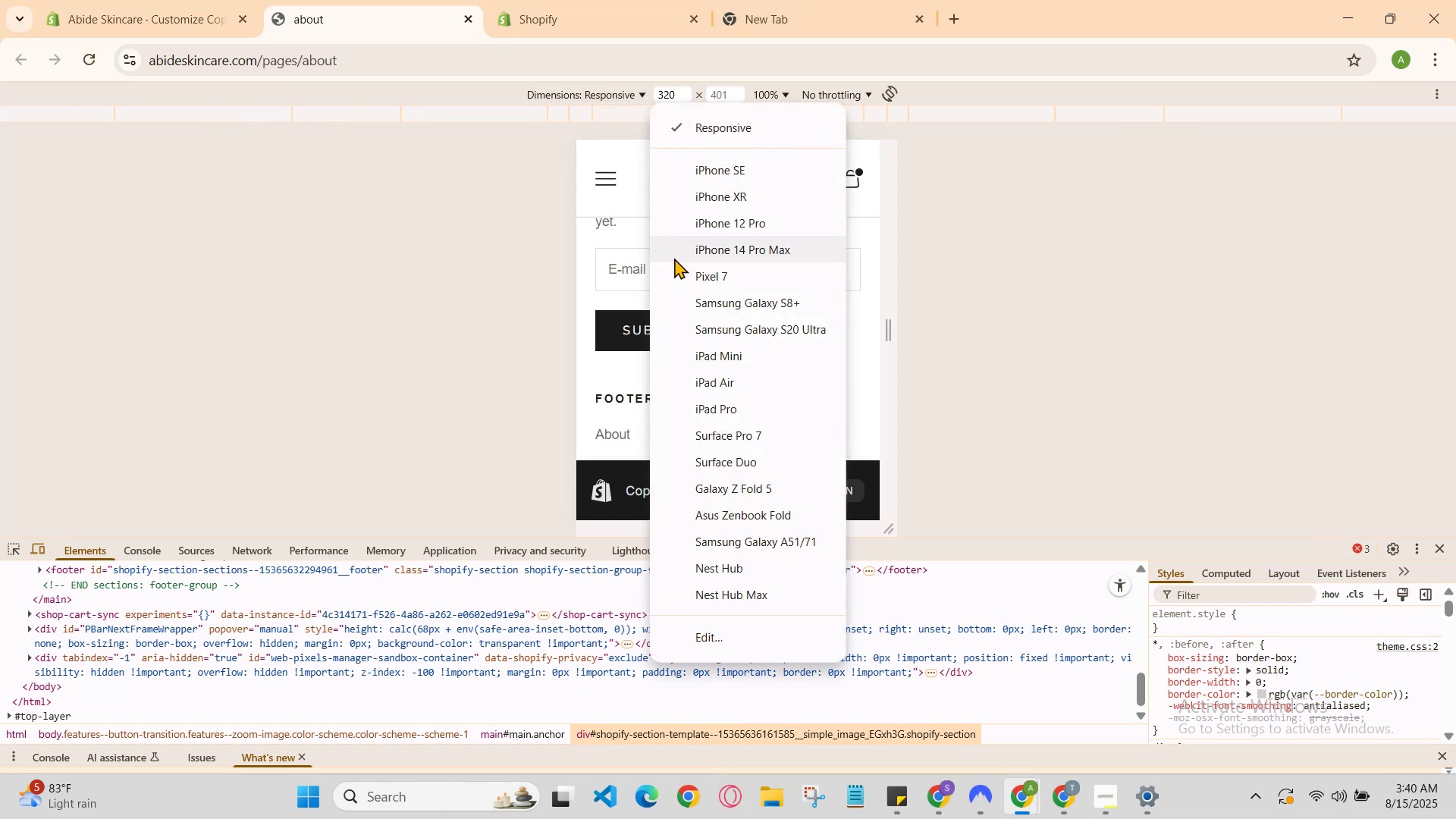 
left_click([679, 246])
 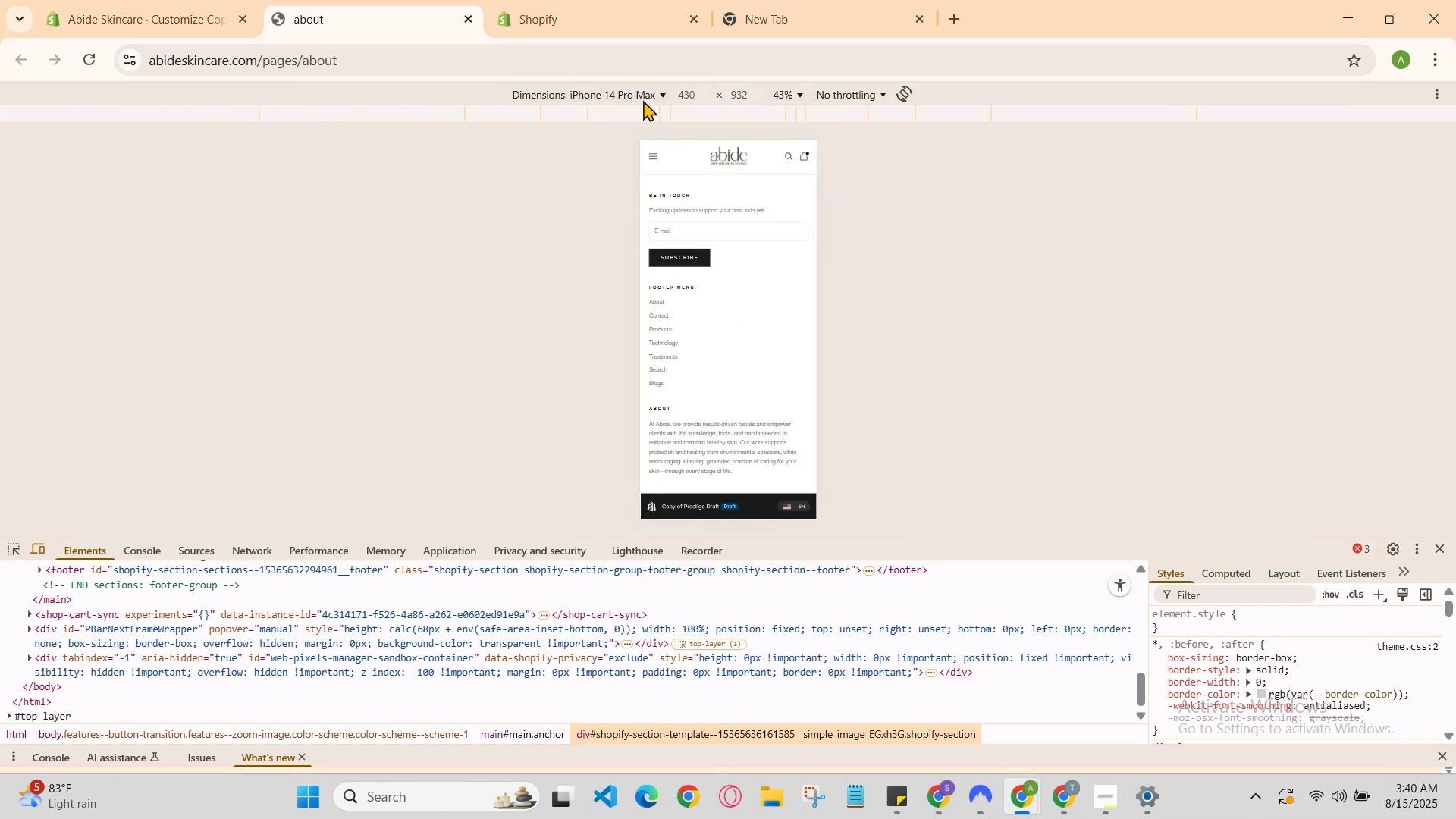 
left_click([643, 99])
 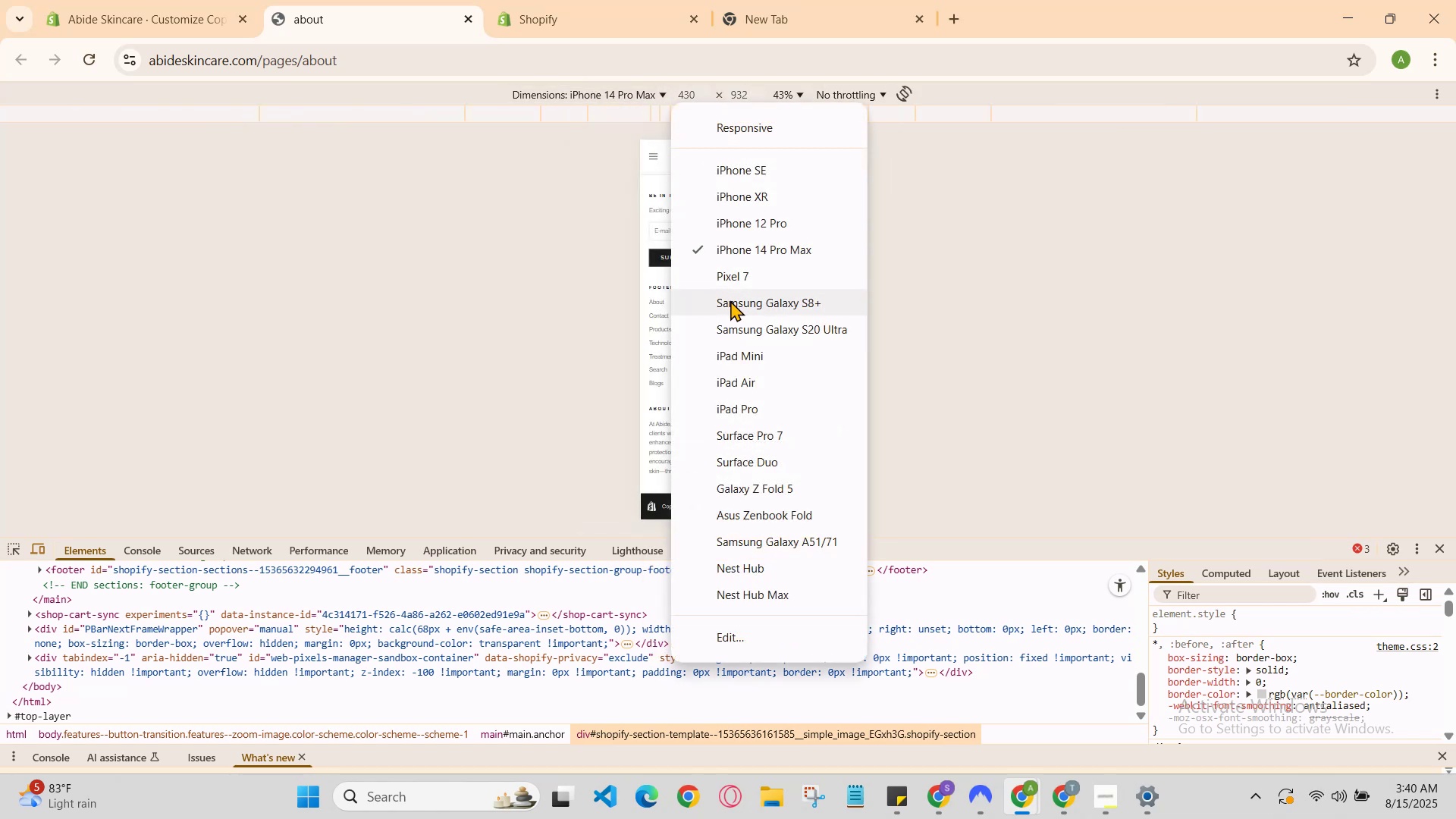 
left_click([730, 300])
 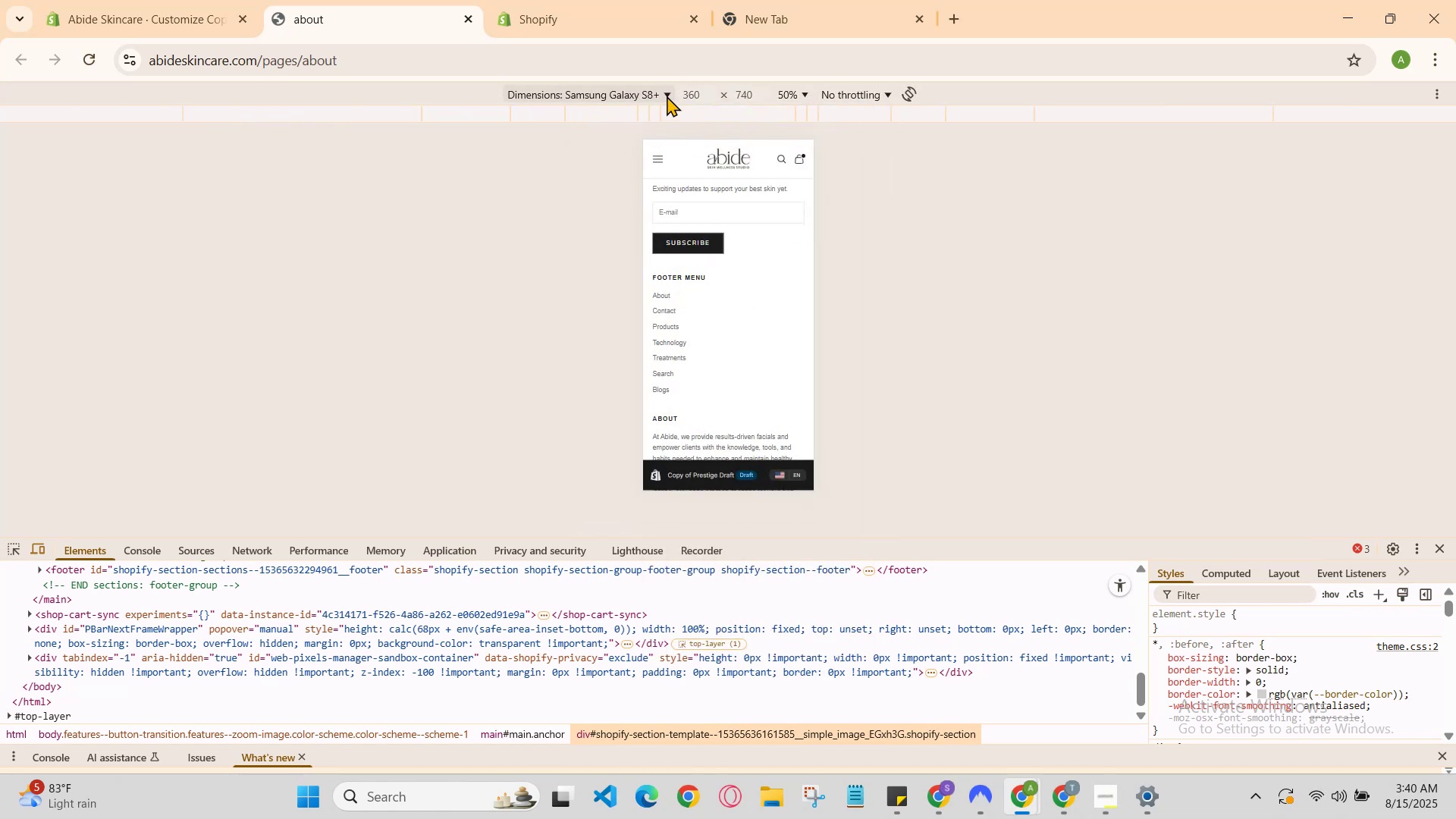 
left_click([664, 89])
 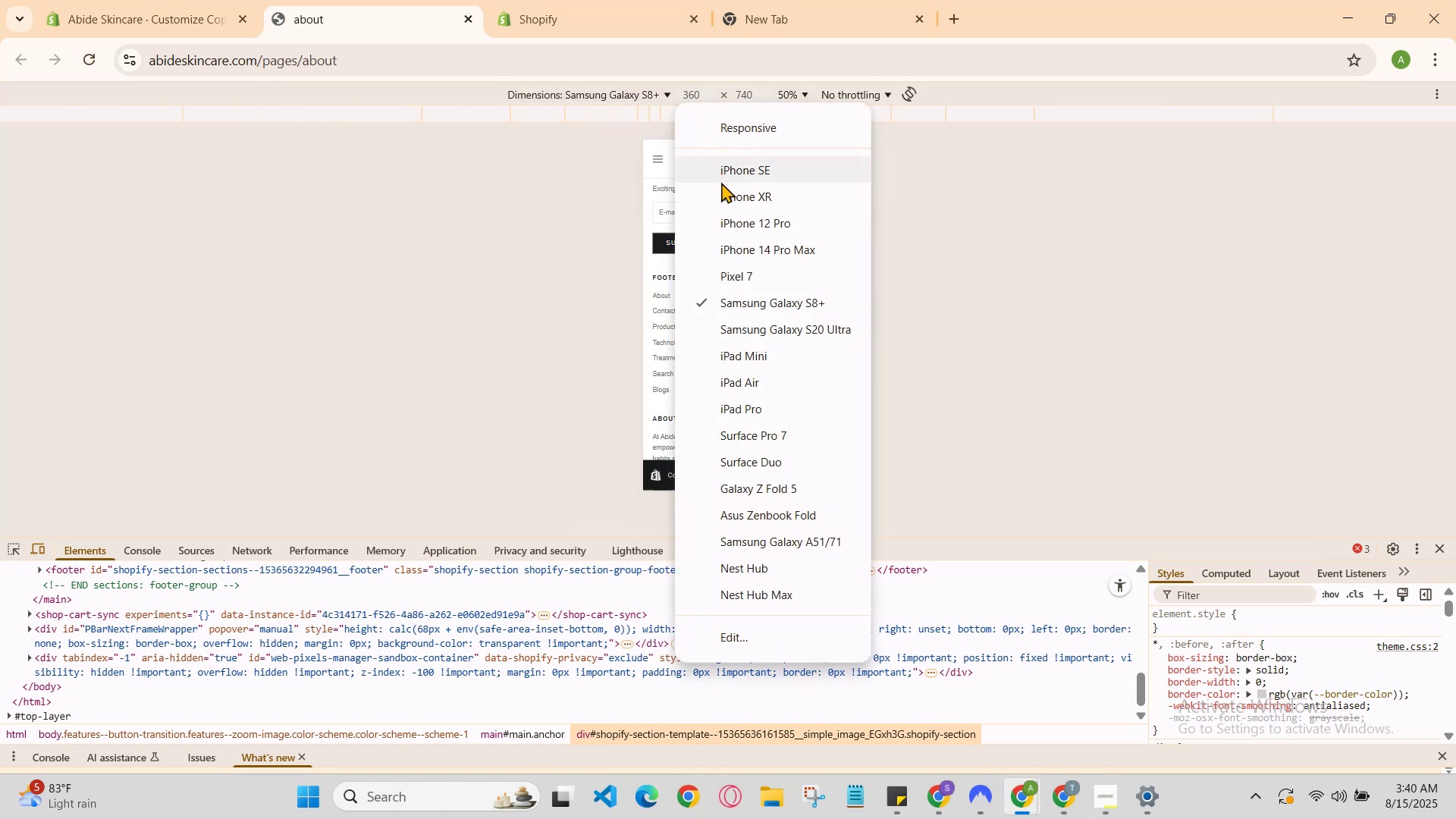 
left_click([742, 209])
 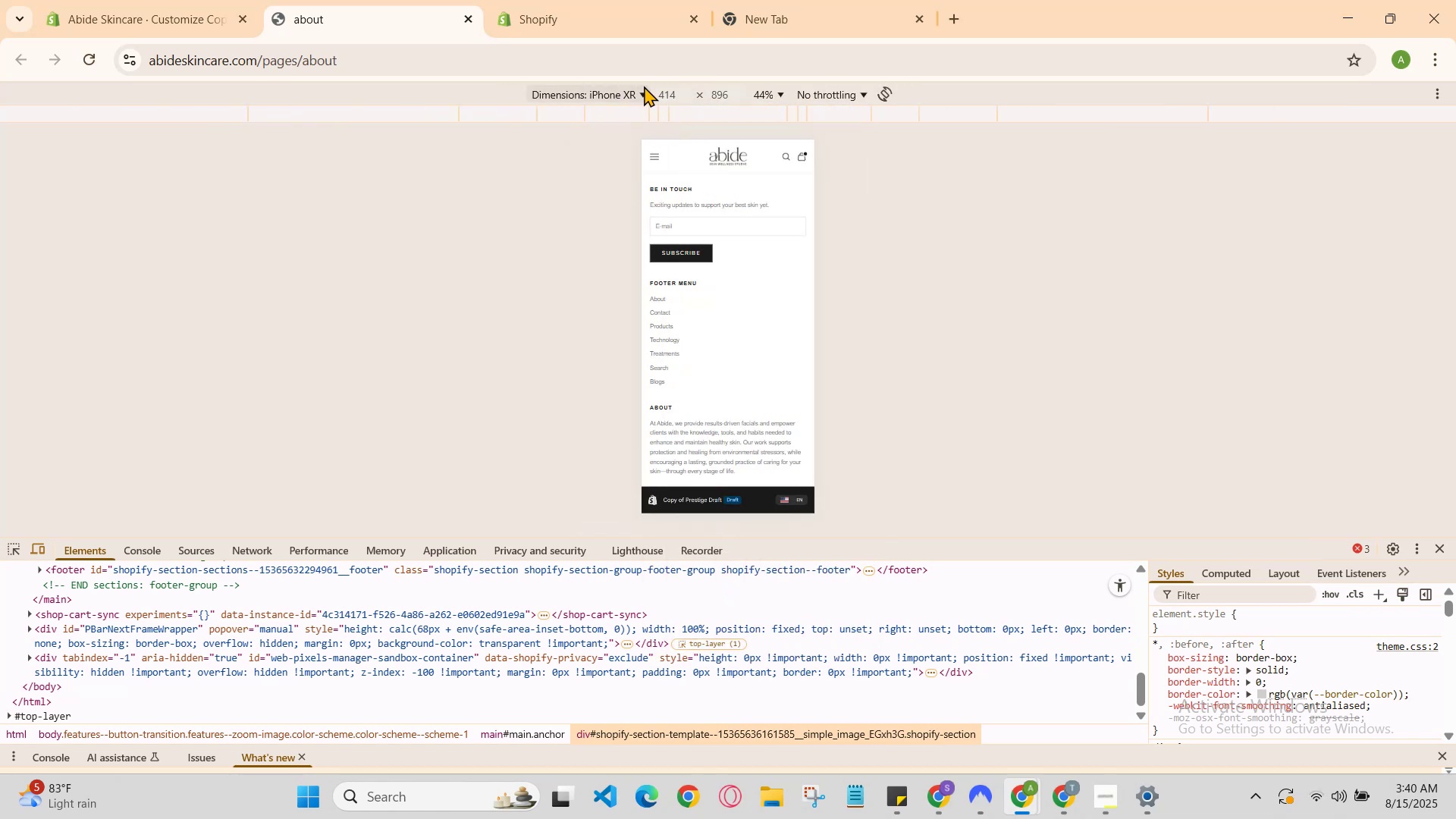 
left_click([643, 88])
 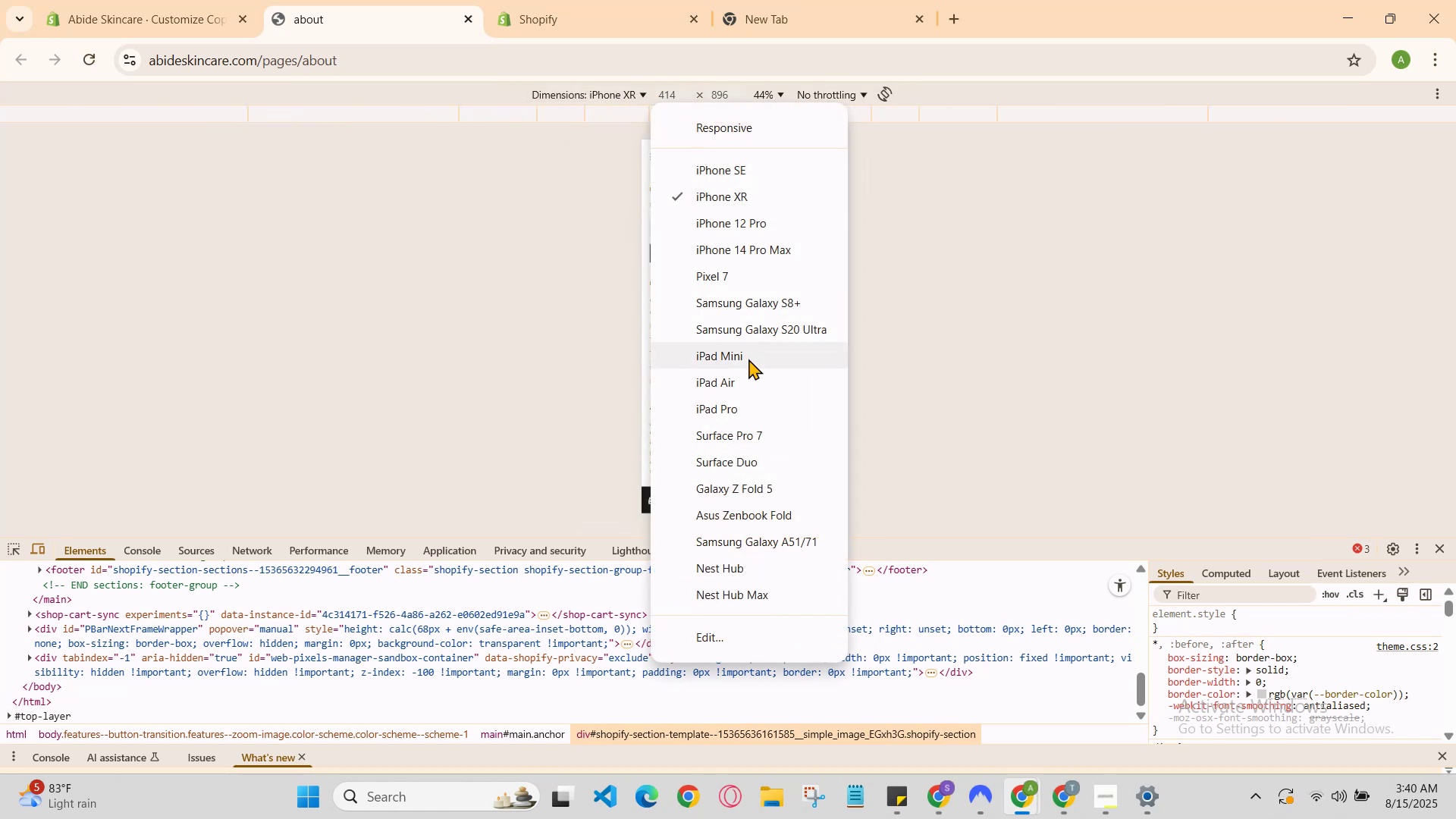 
left_click([748, 375])
 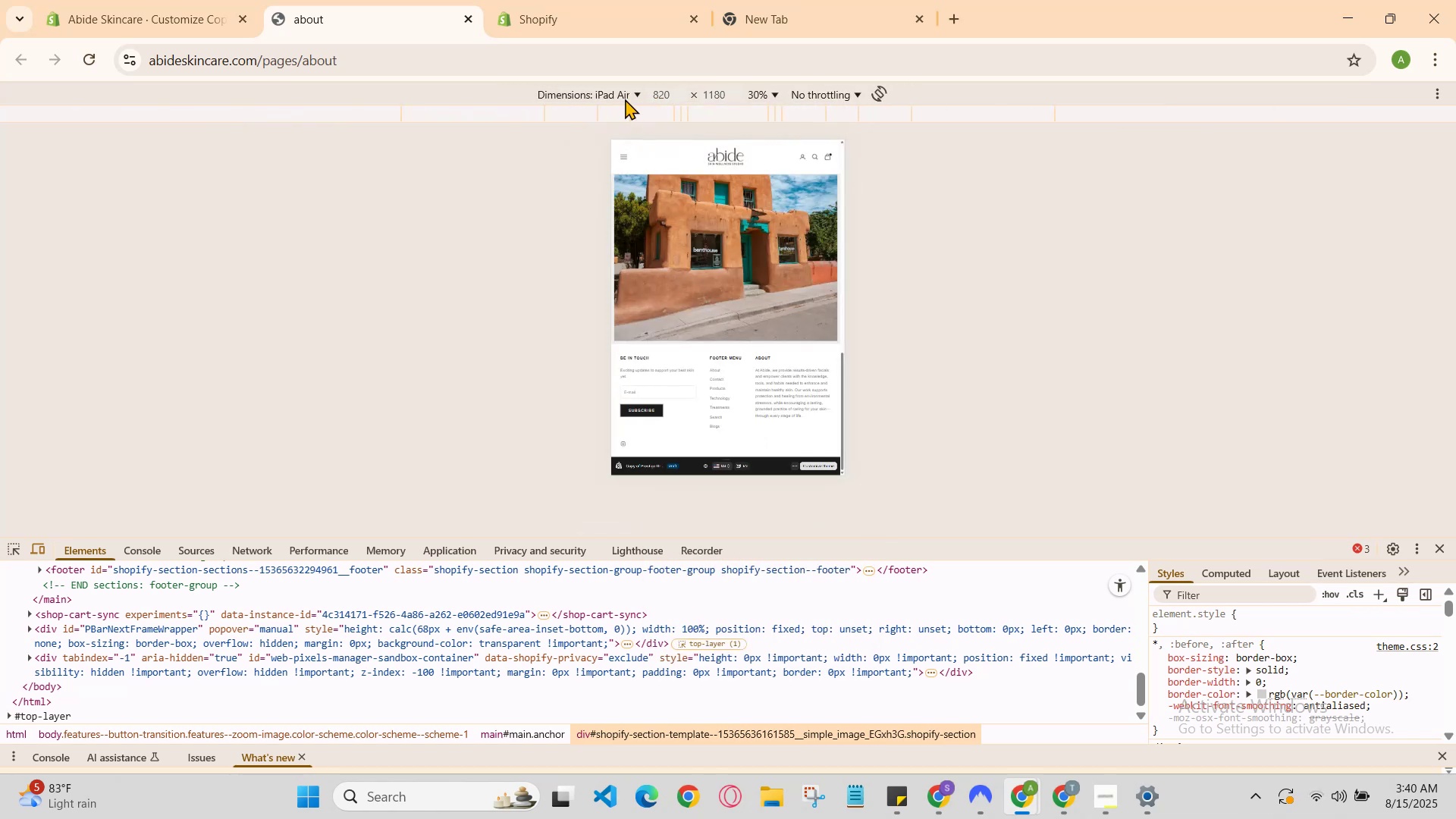 
left_click([624, 94])
 